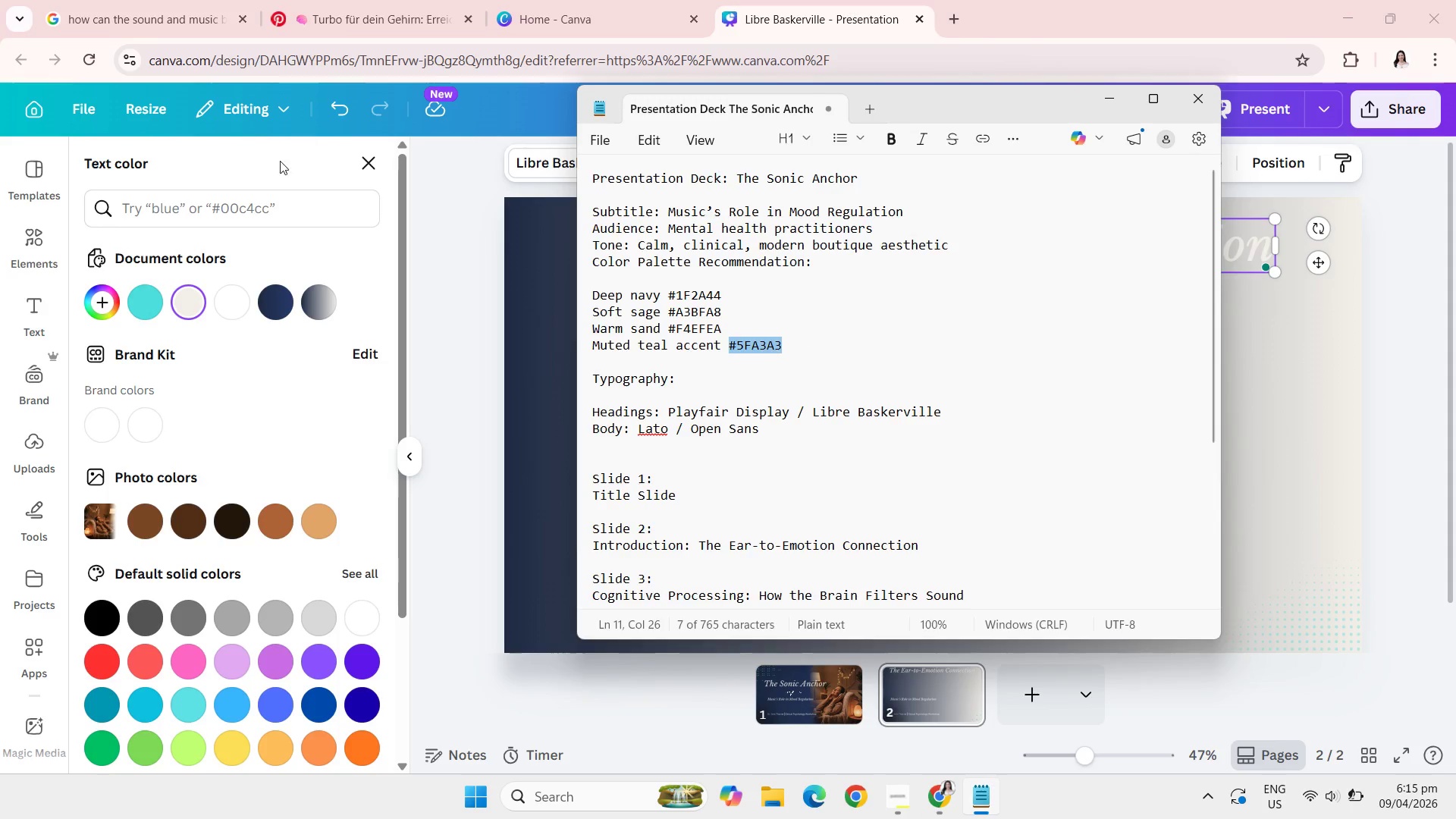 
left_click([252, 228])
 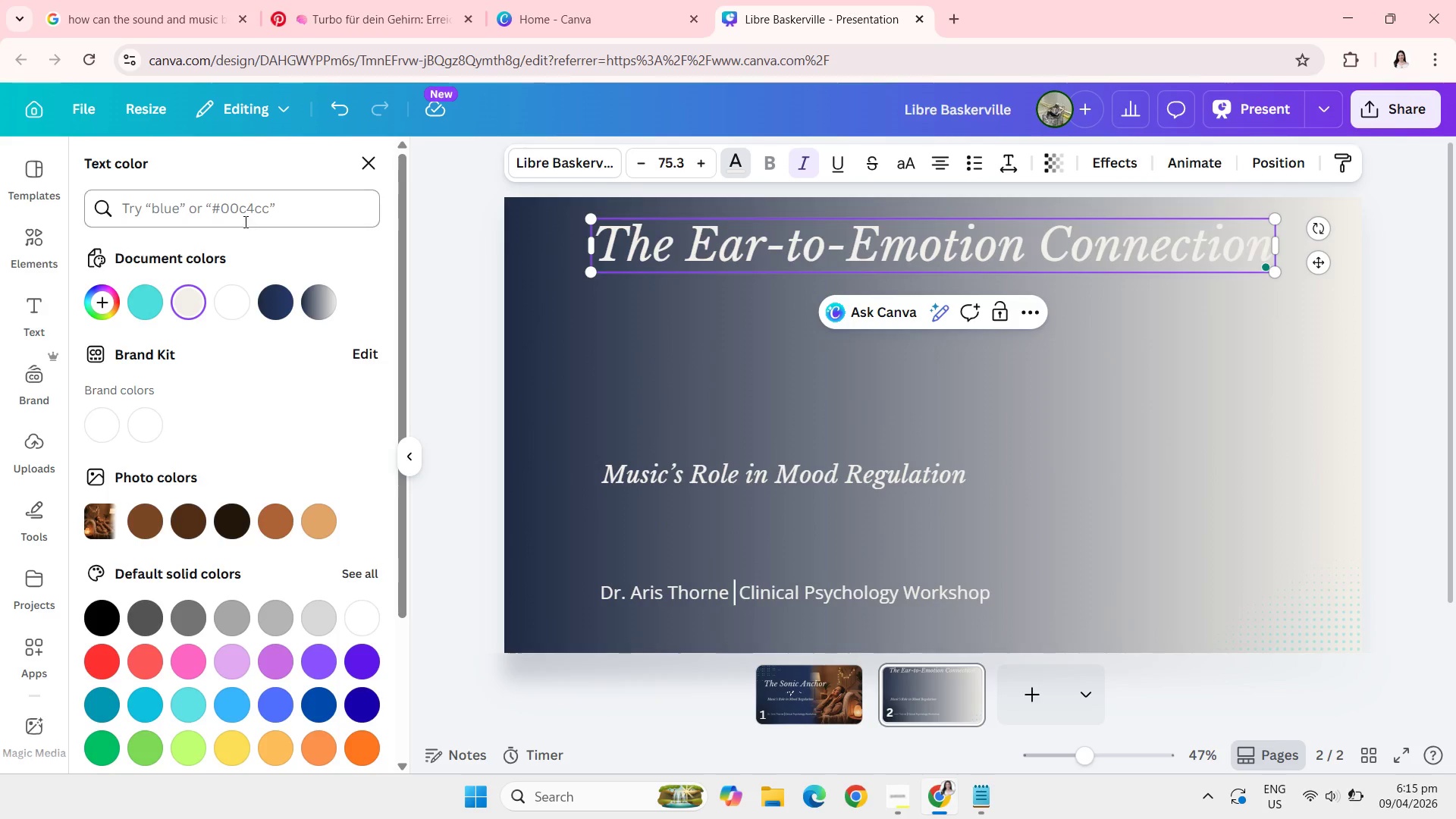 
left_click([244, 221])
 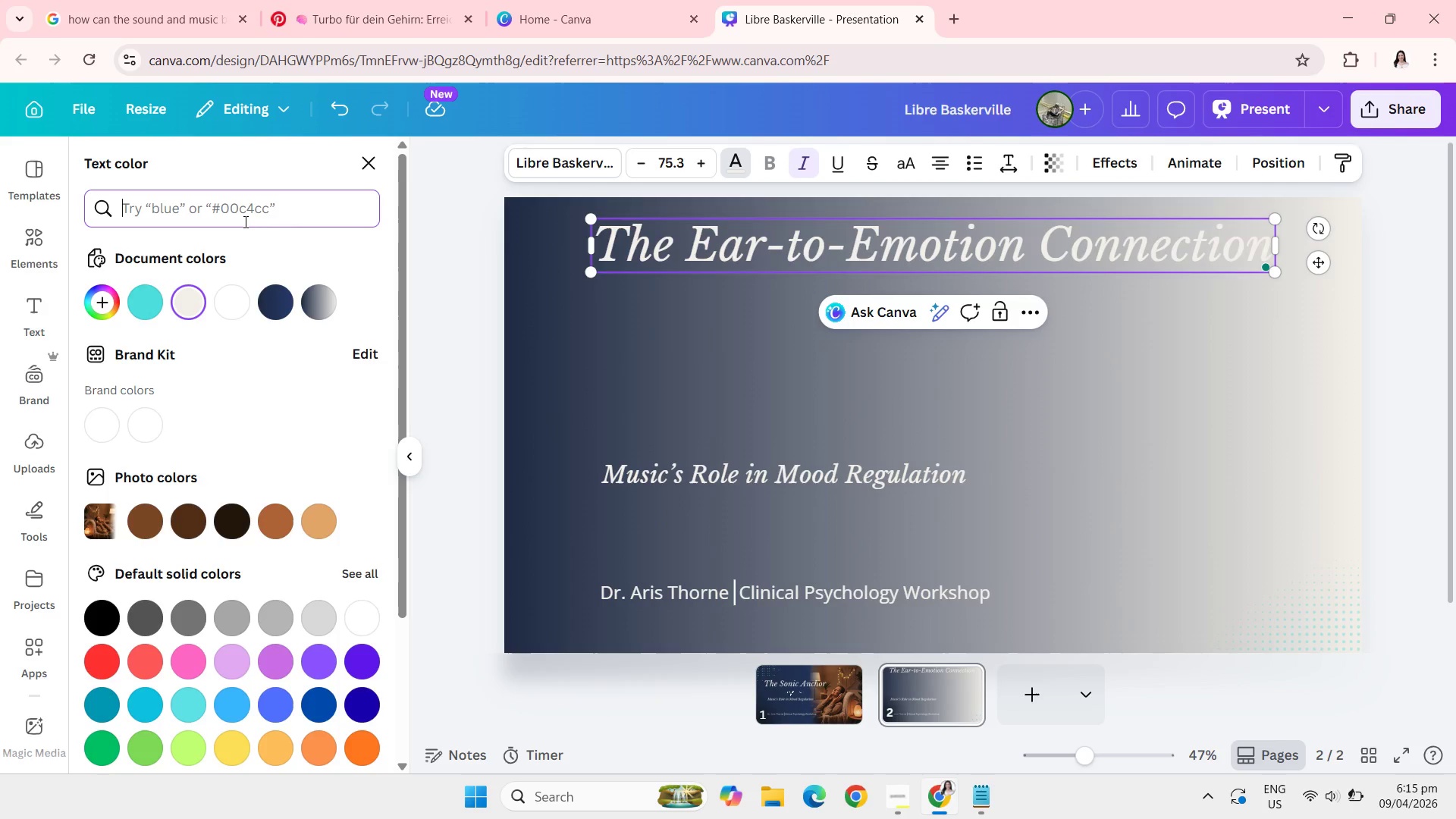 
key(Control+V)
 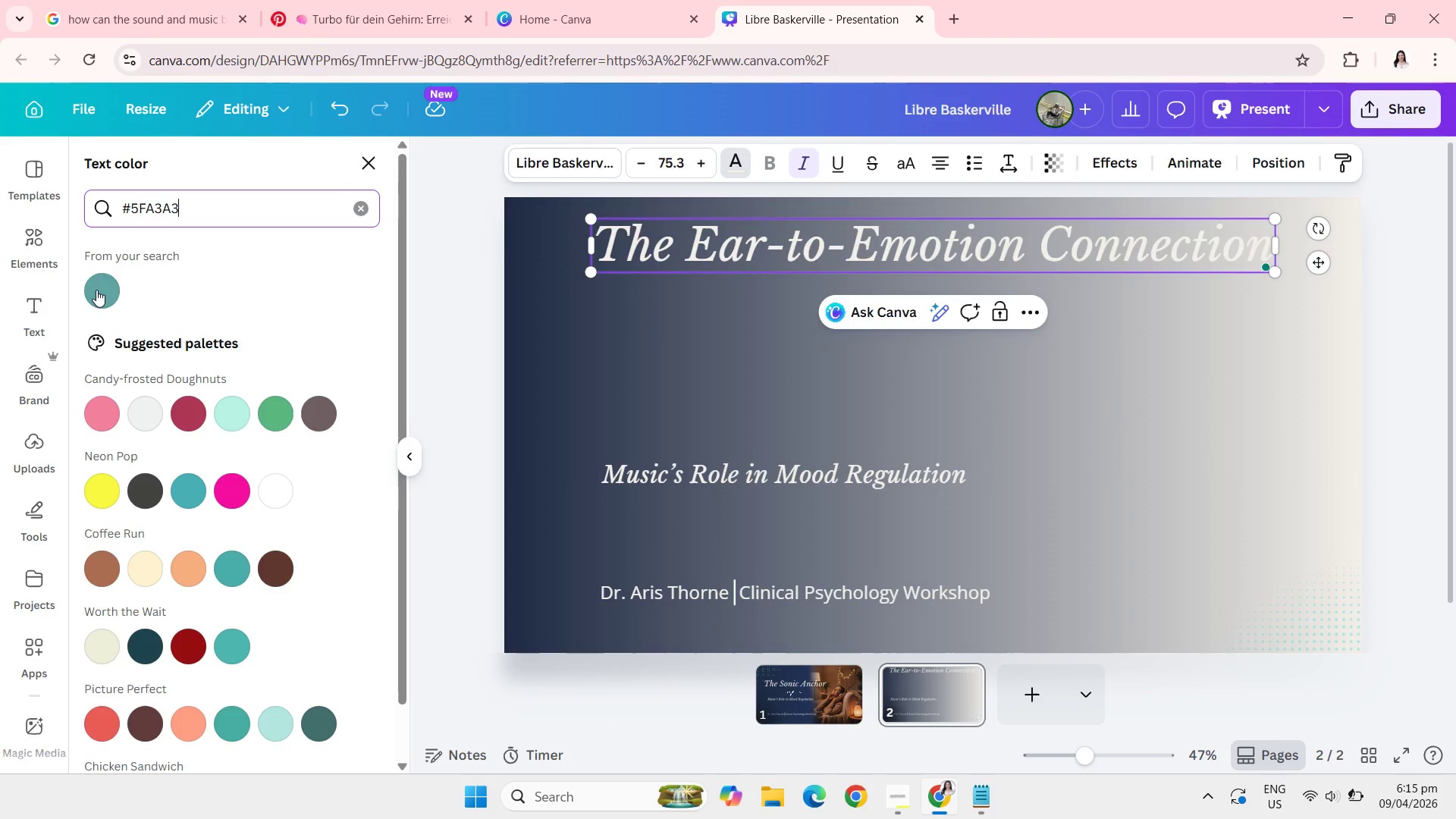 
left_click([89, 290])
 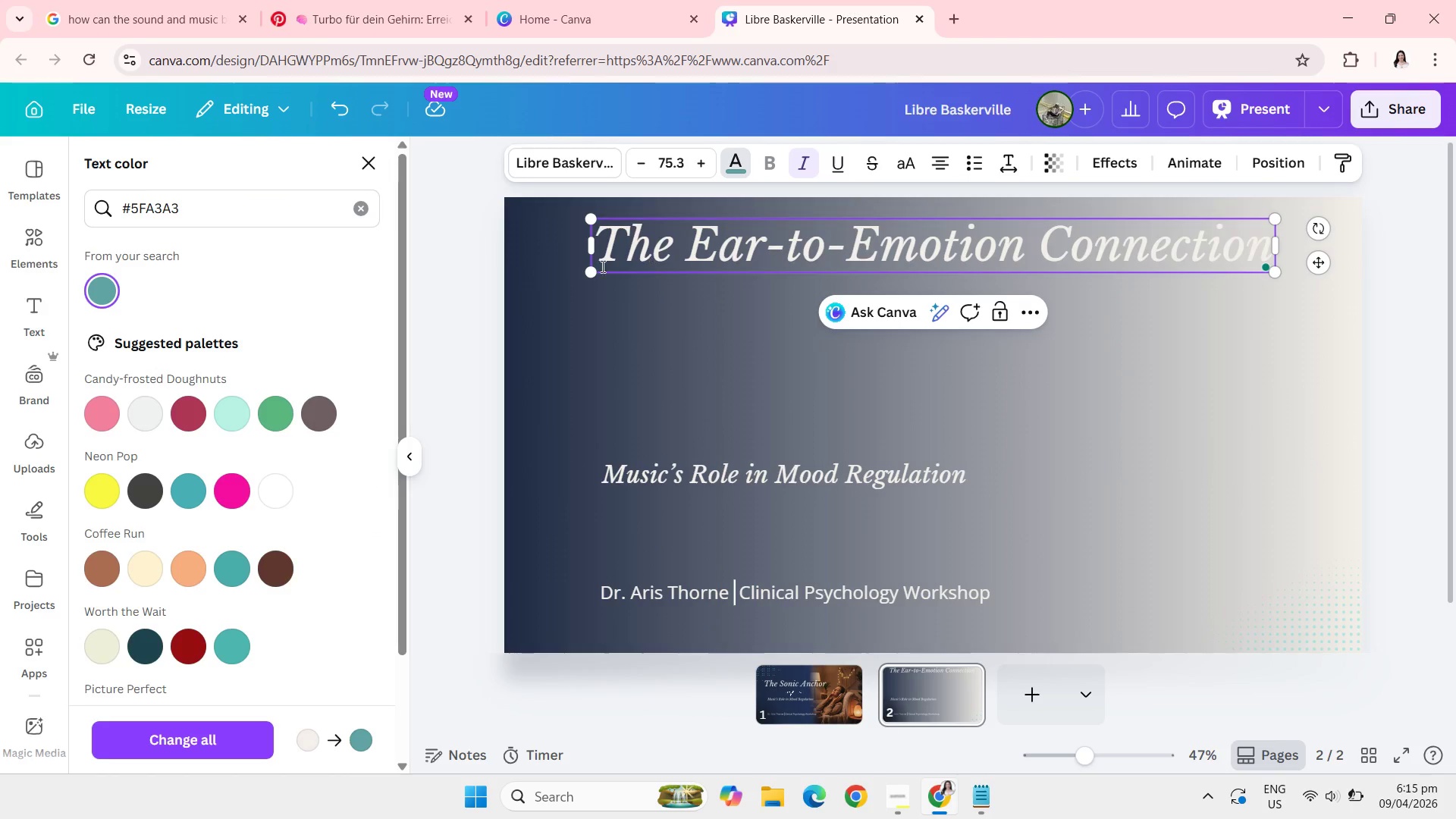 
left_click([695, 251])
 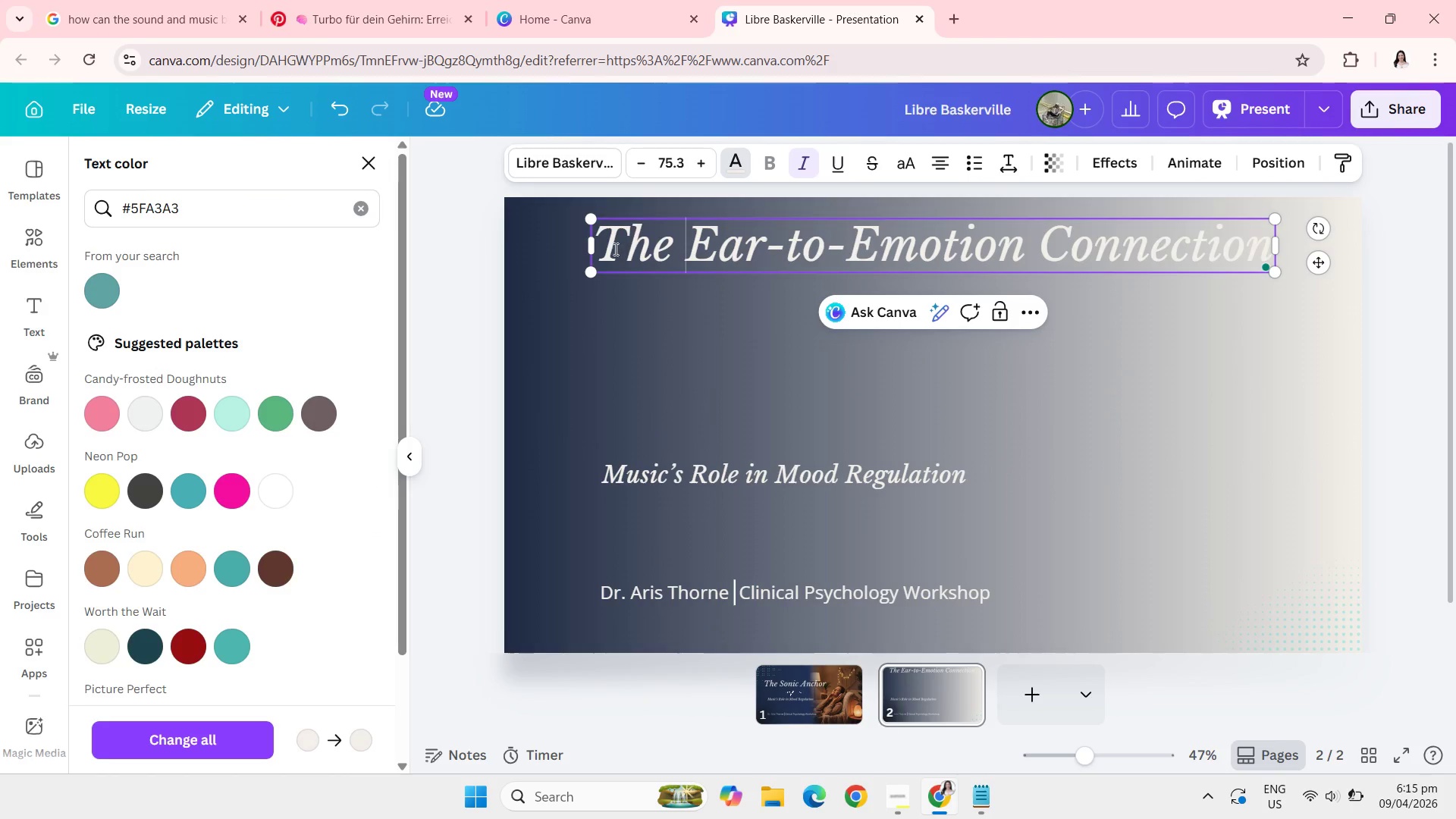 
left_click_drag(start_coordinate=[606, 245], to_coordinate=[1269, 251])
 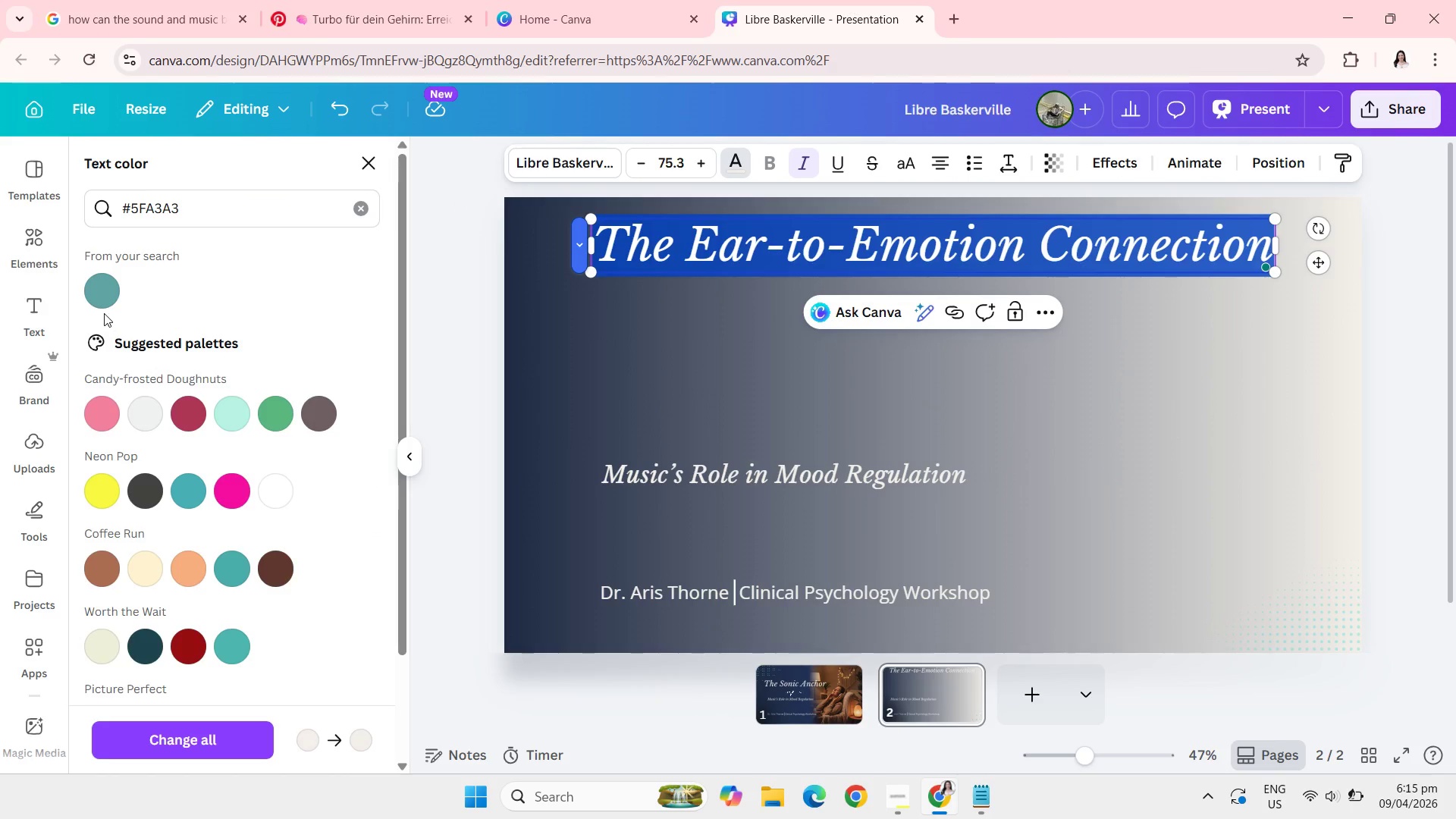 
left_click([102, 296])
 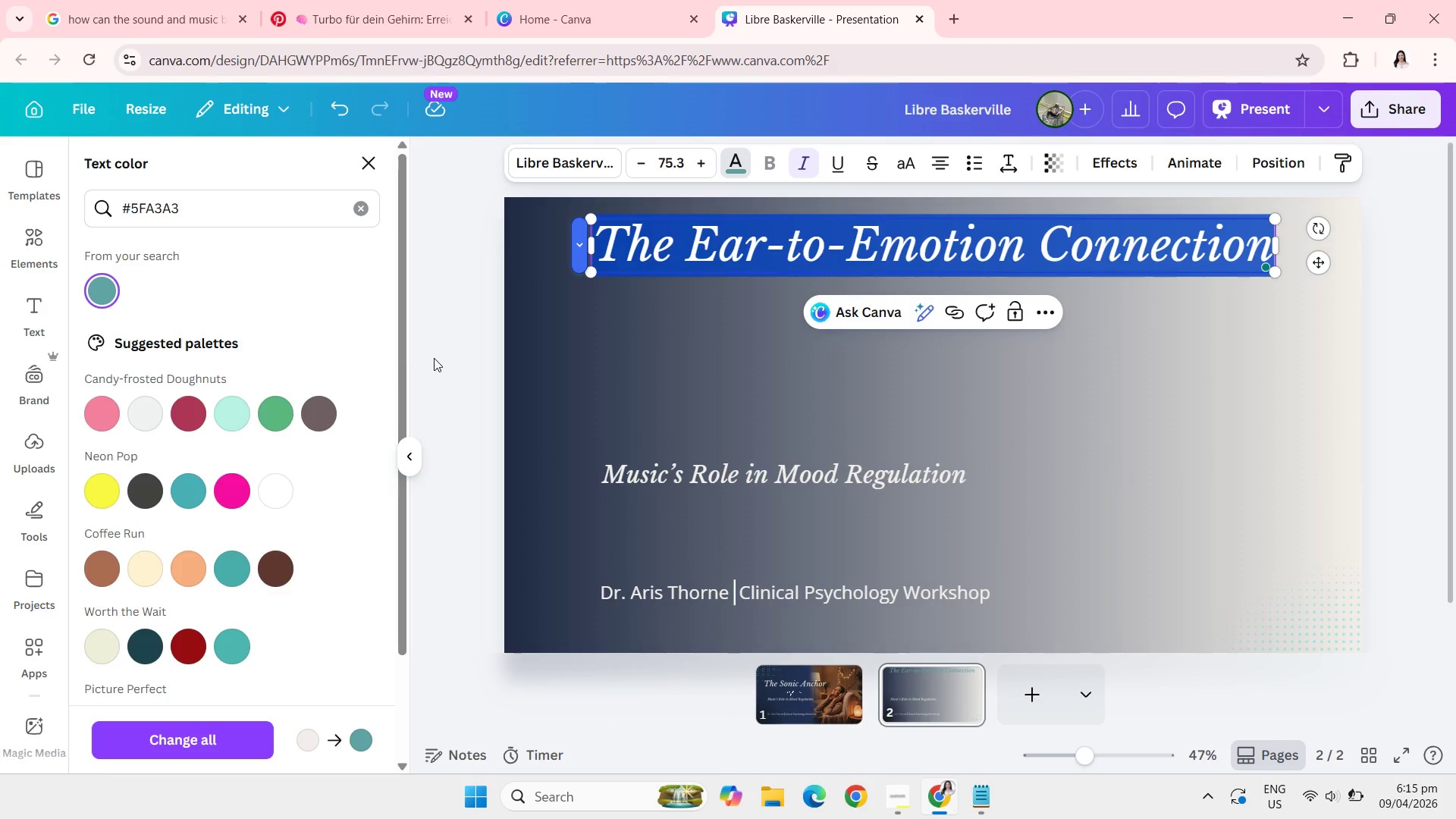 
double_click([434, 358])
 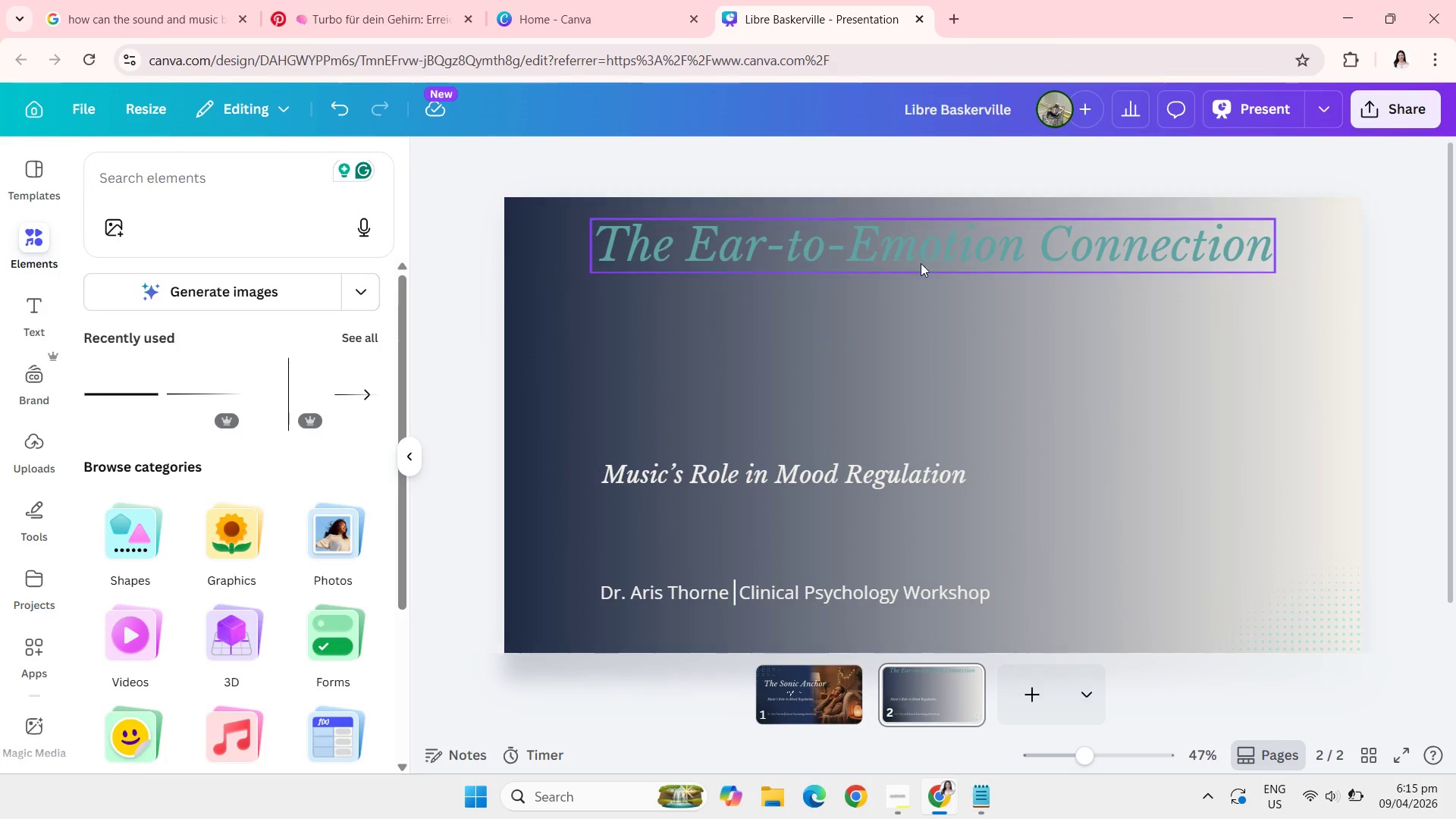 
left_click([972, 258])
 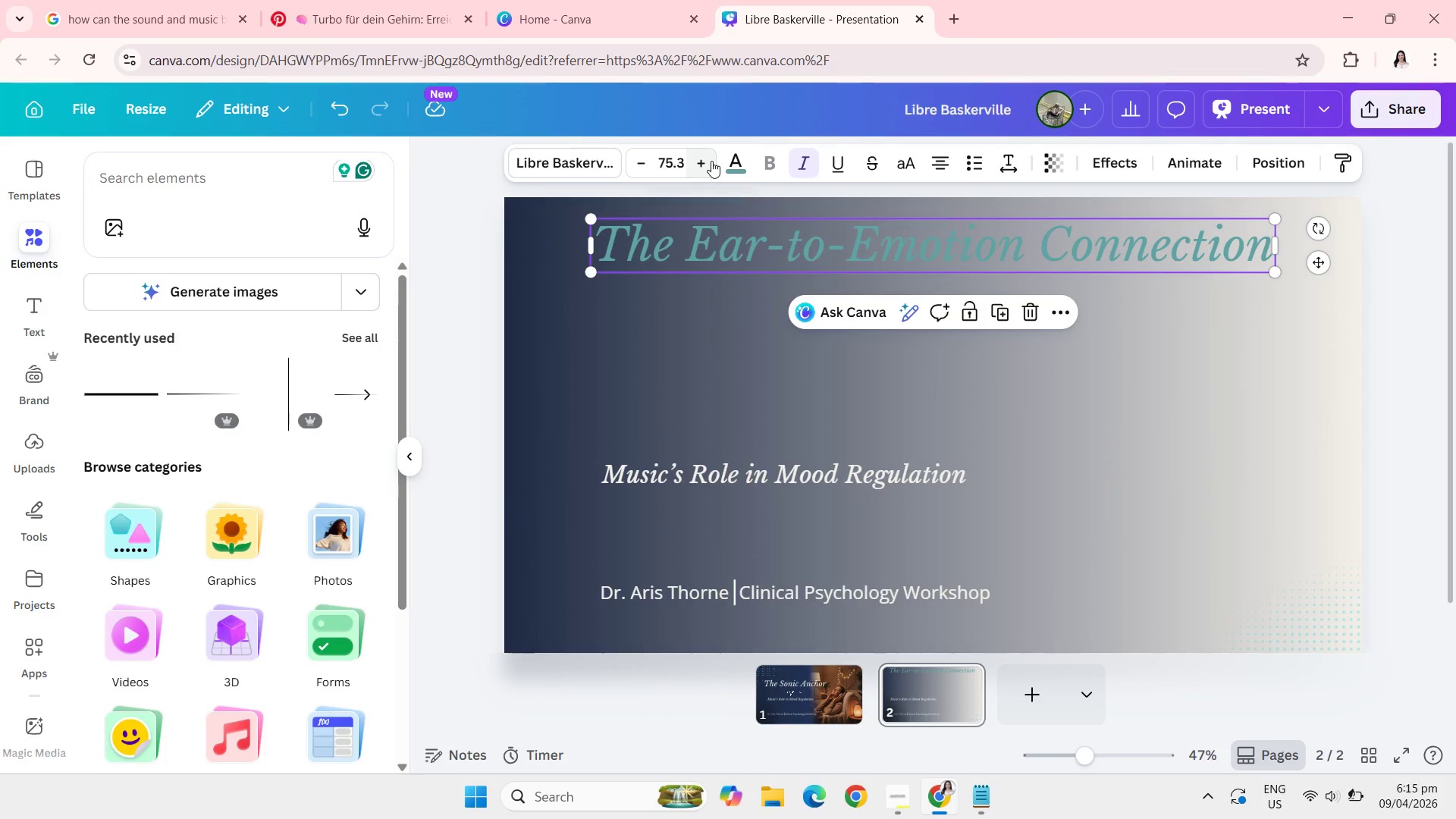 
left_click([728, 168])
 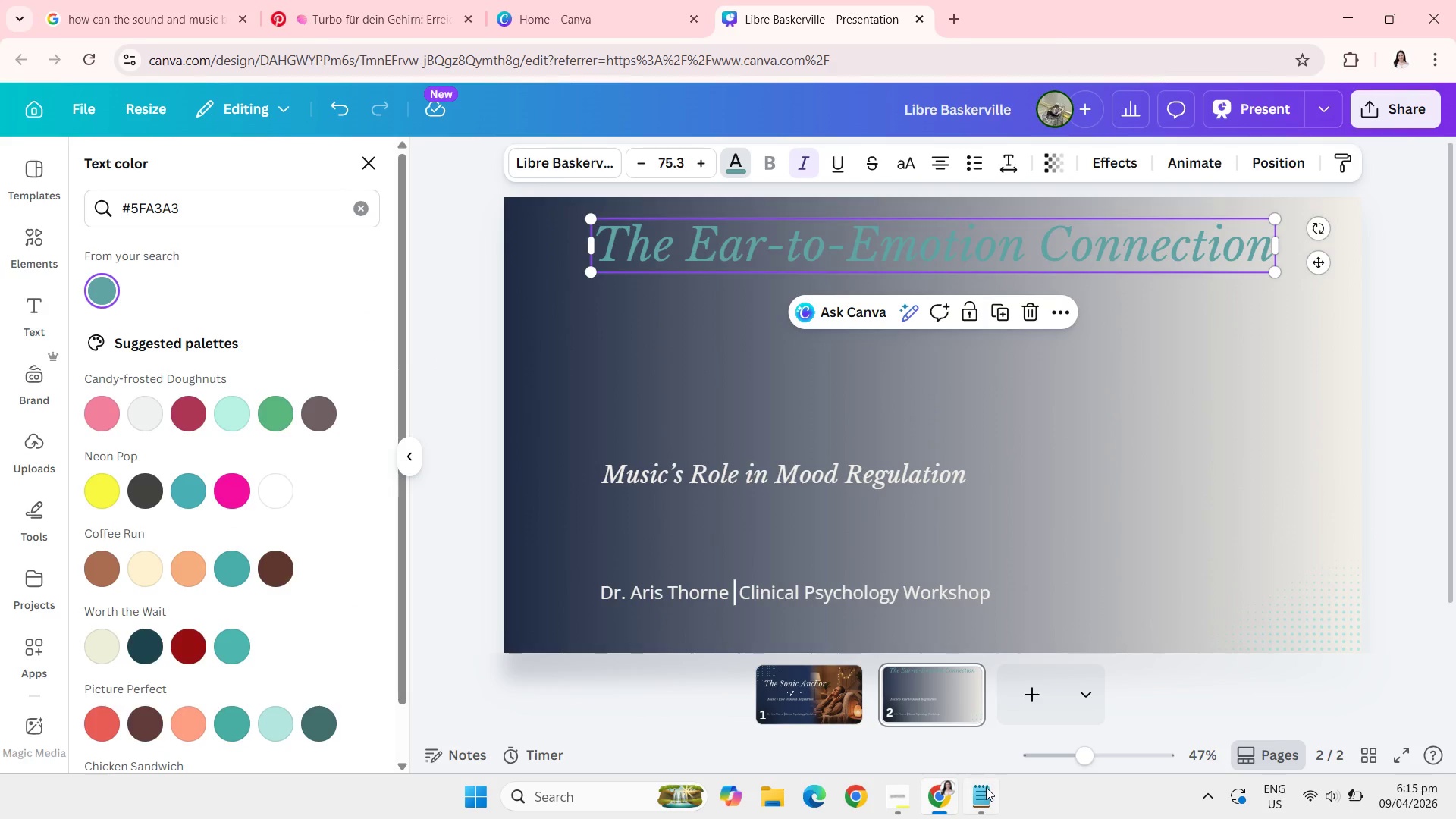 
left_click([981, 797])
 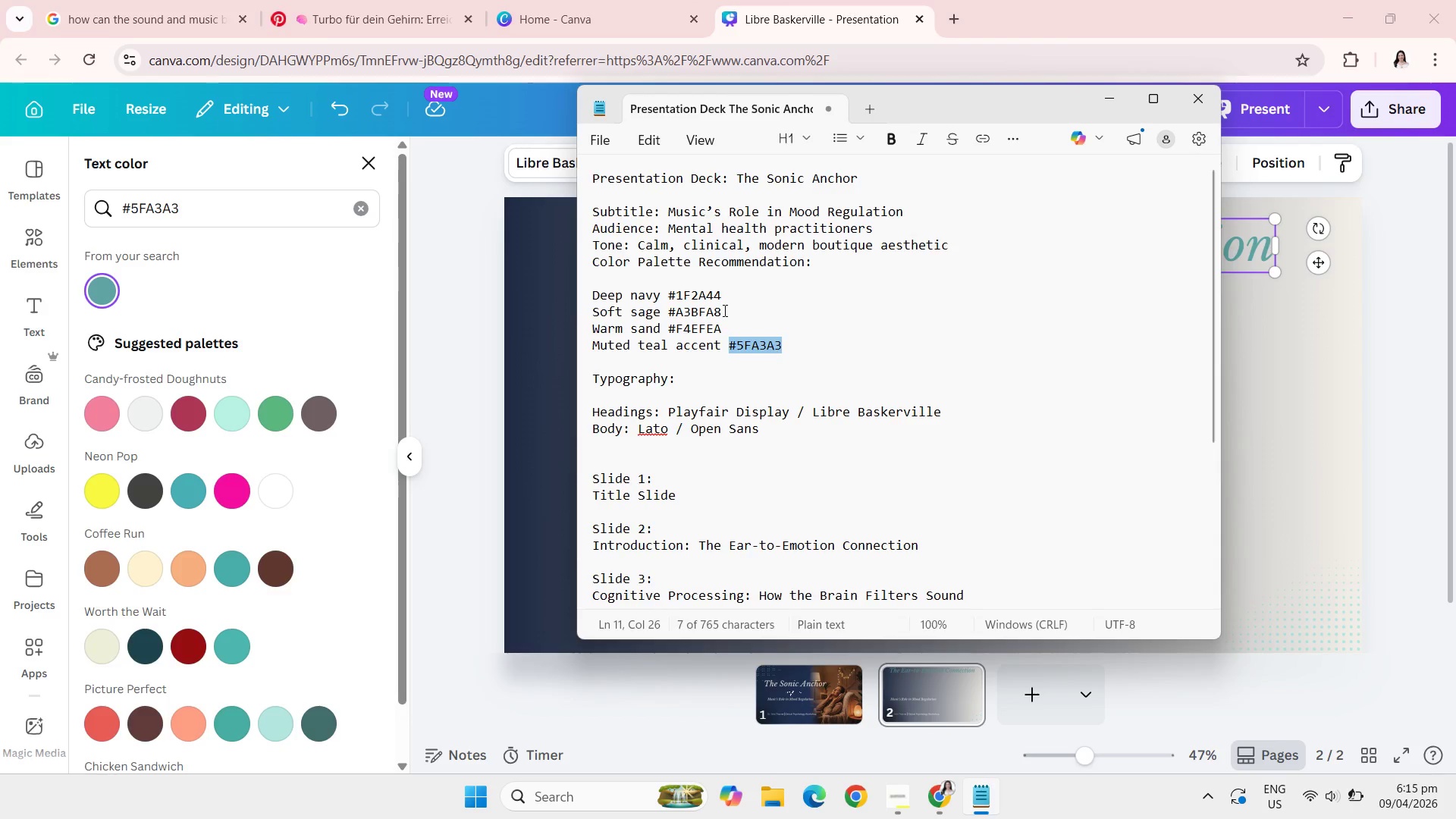 
wait(6.98)
 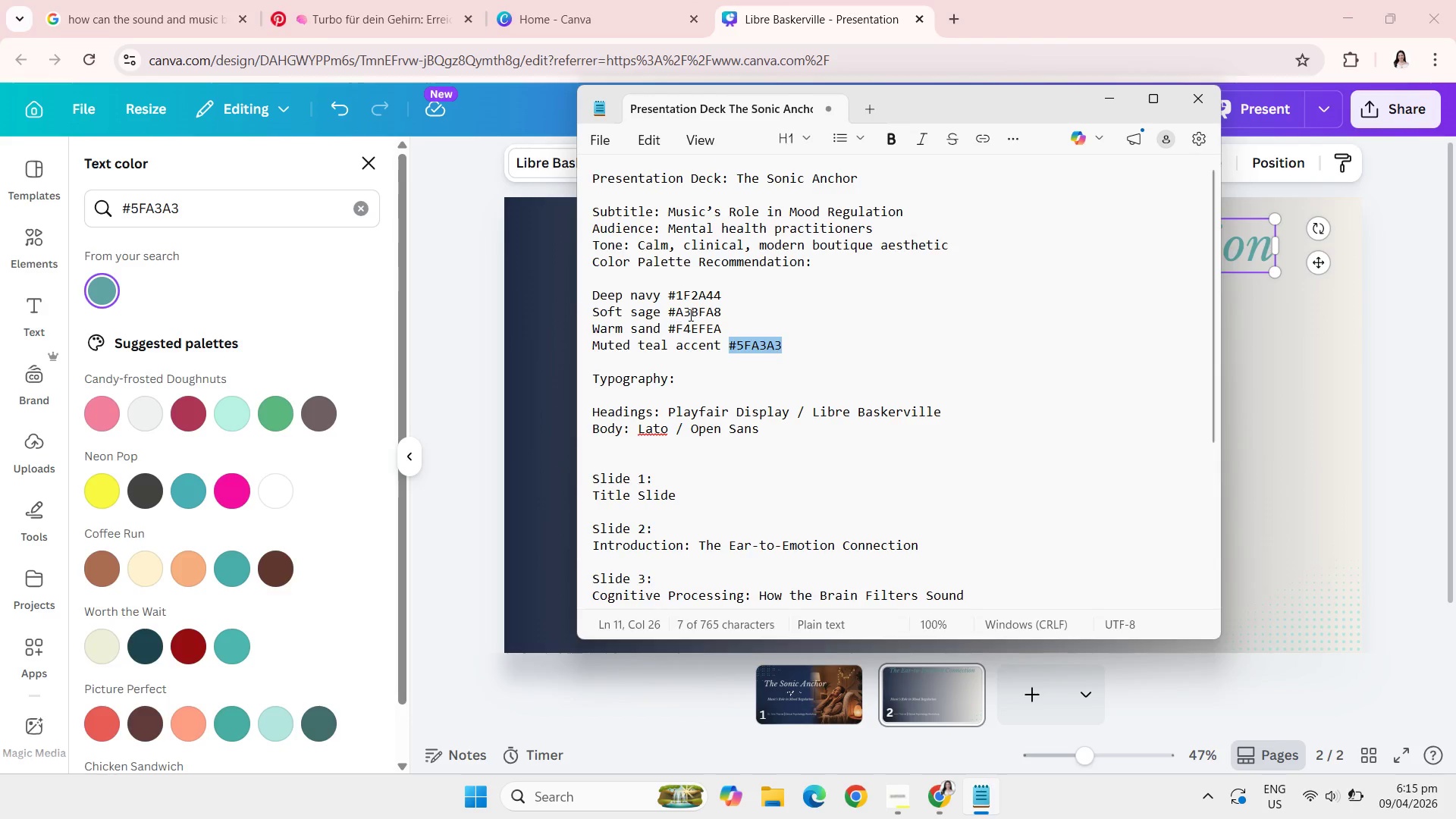 
left_click([1106, 93])
 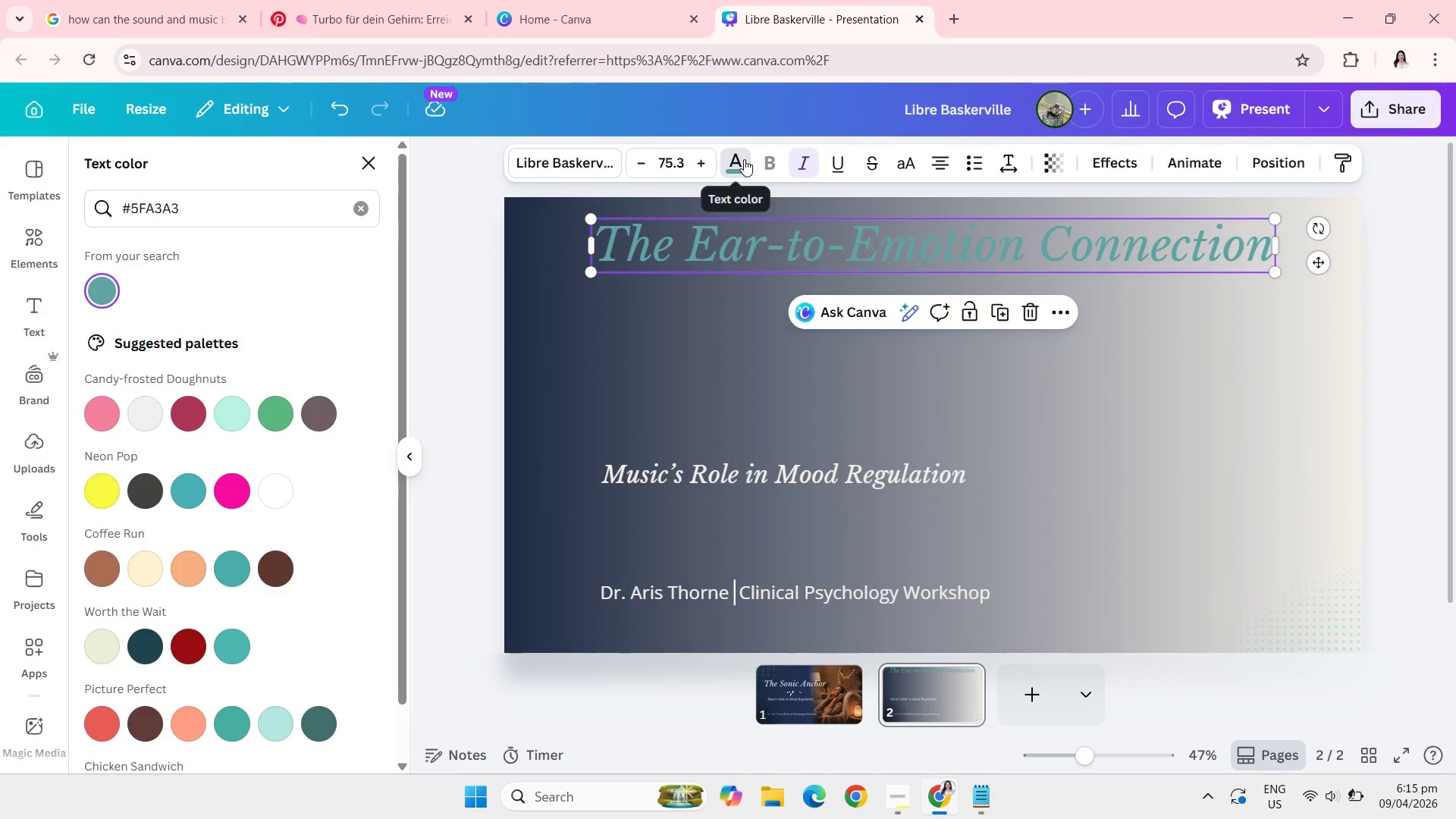 
left_click([362, 209])
 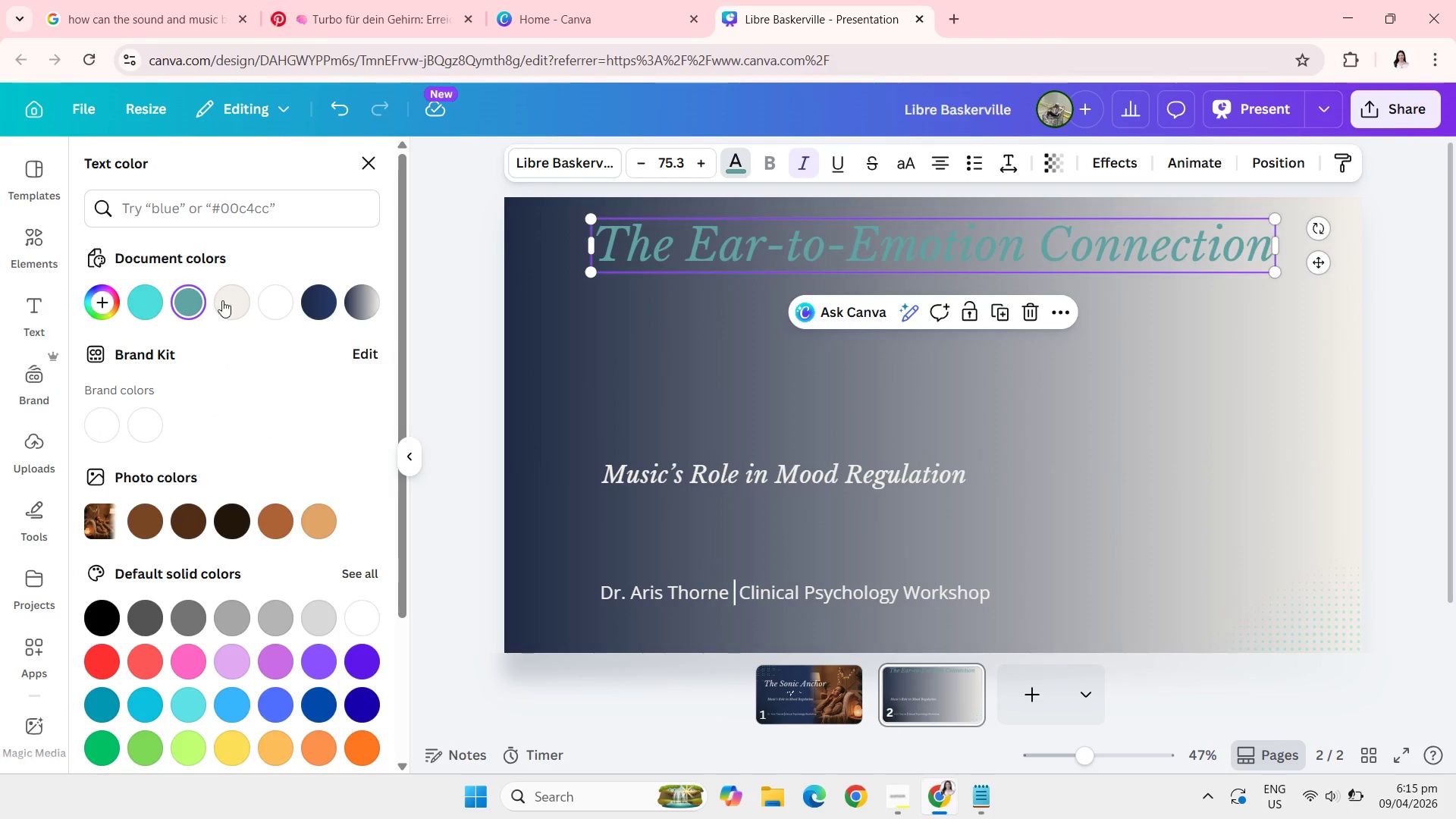 
left_click([227, 302])
 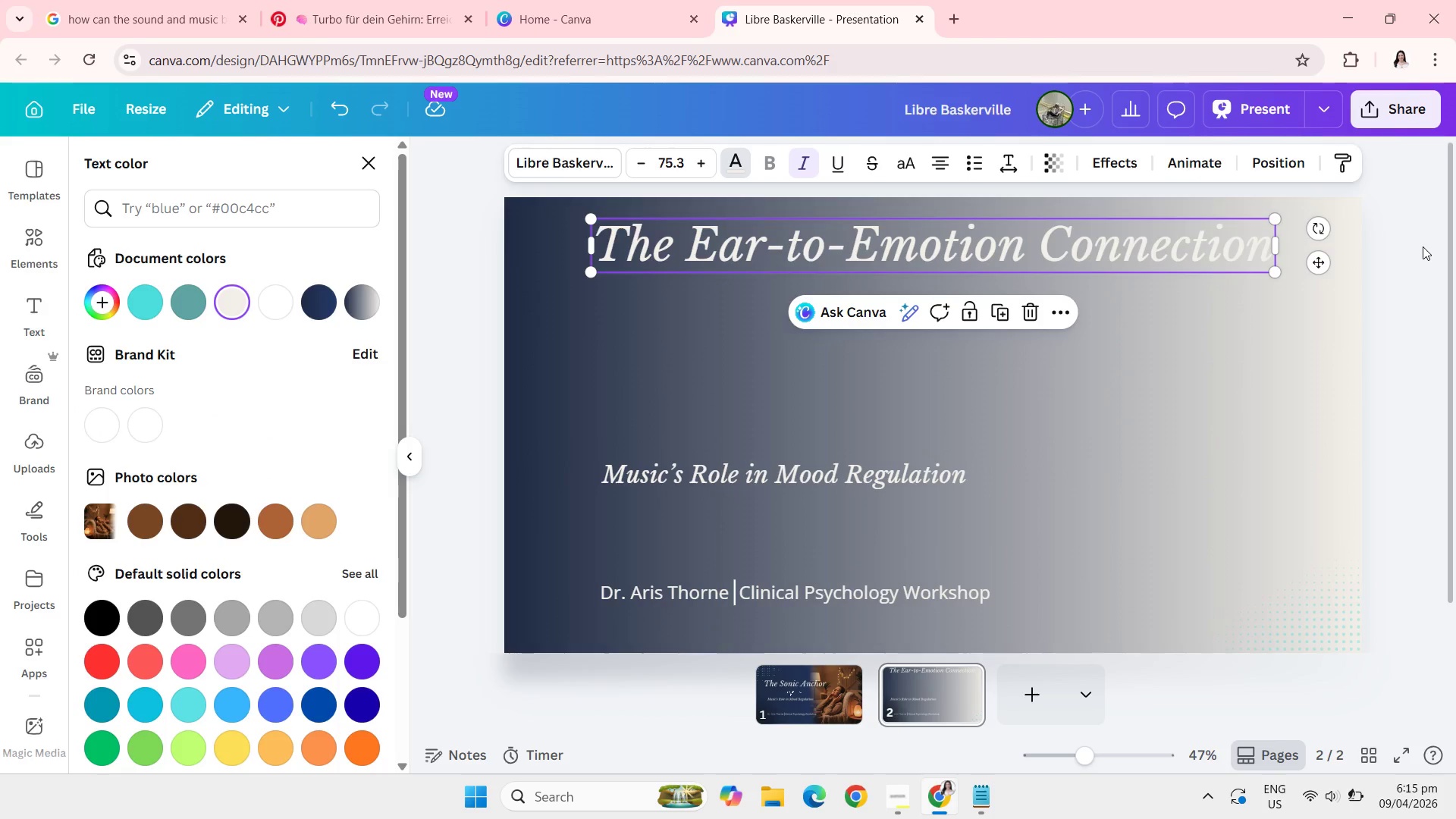 
left_click([1424, 246])
 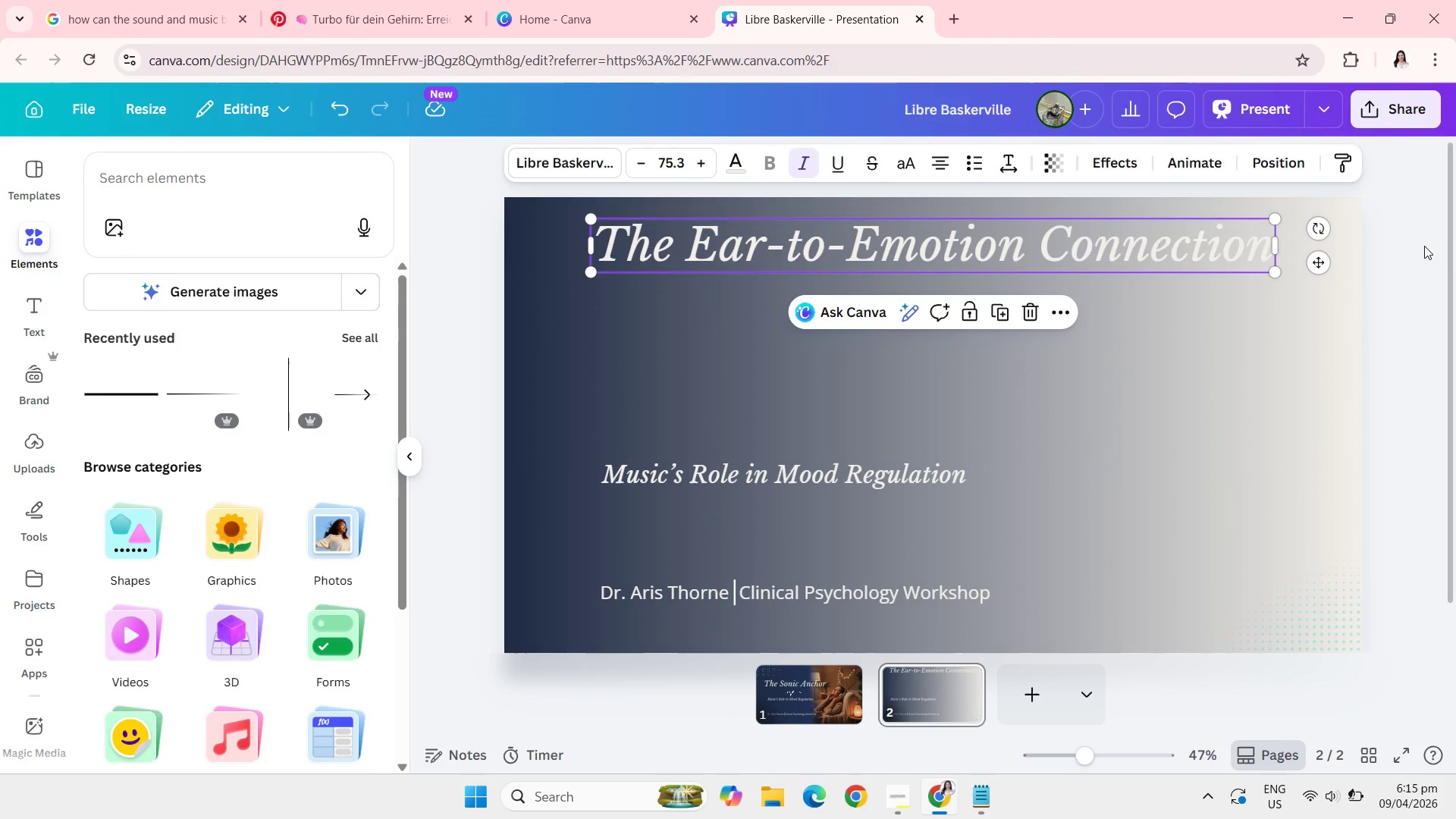 
left_click([1424, 246])
 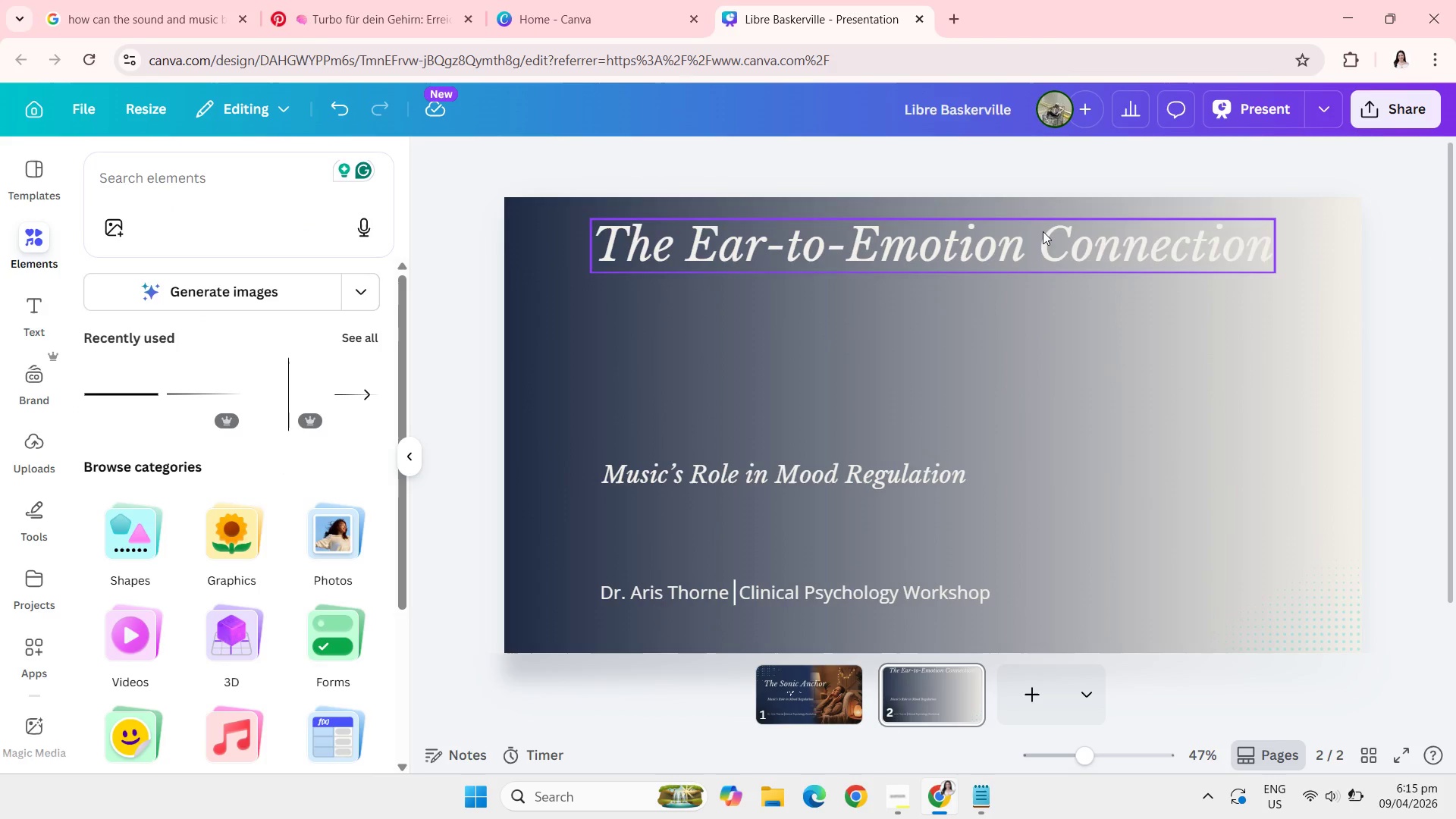 
left_click([1040, 234])
 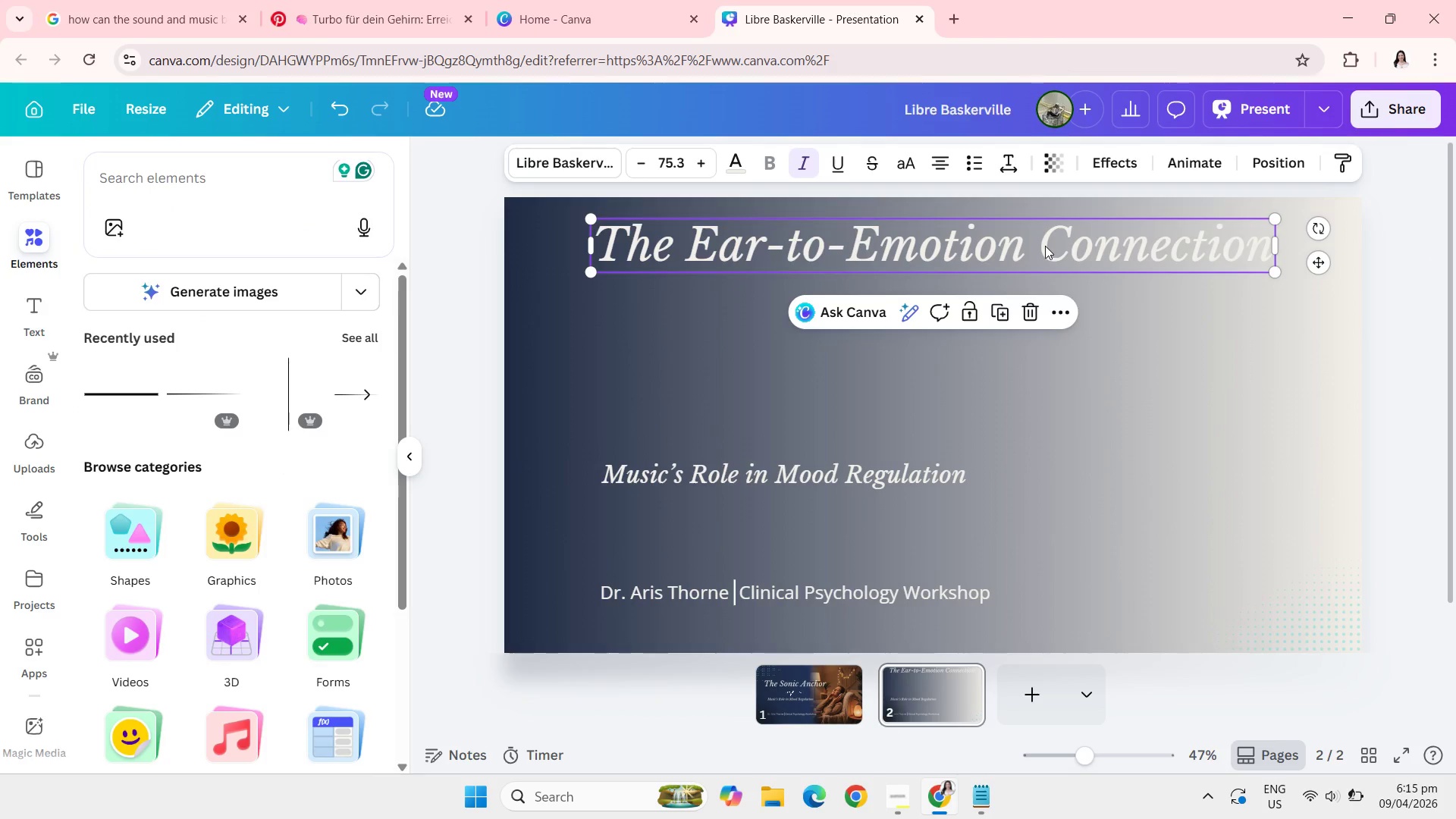 
left_click_drag(start_coordinate=[1045, 246], to_coordinate=[1068, 247])
 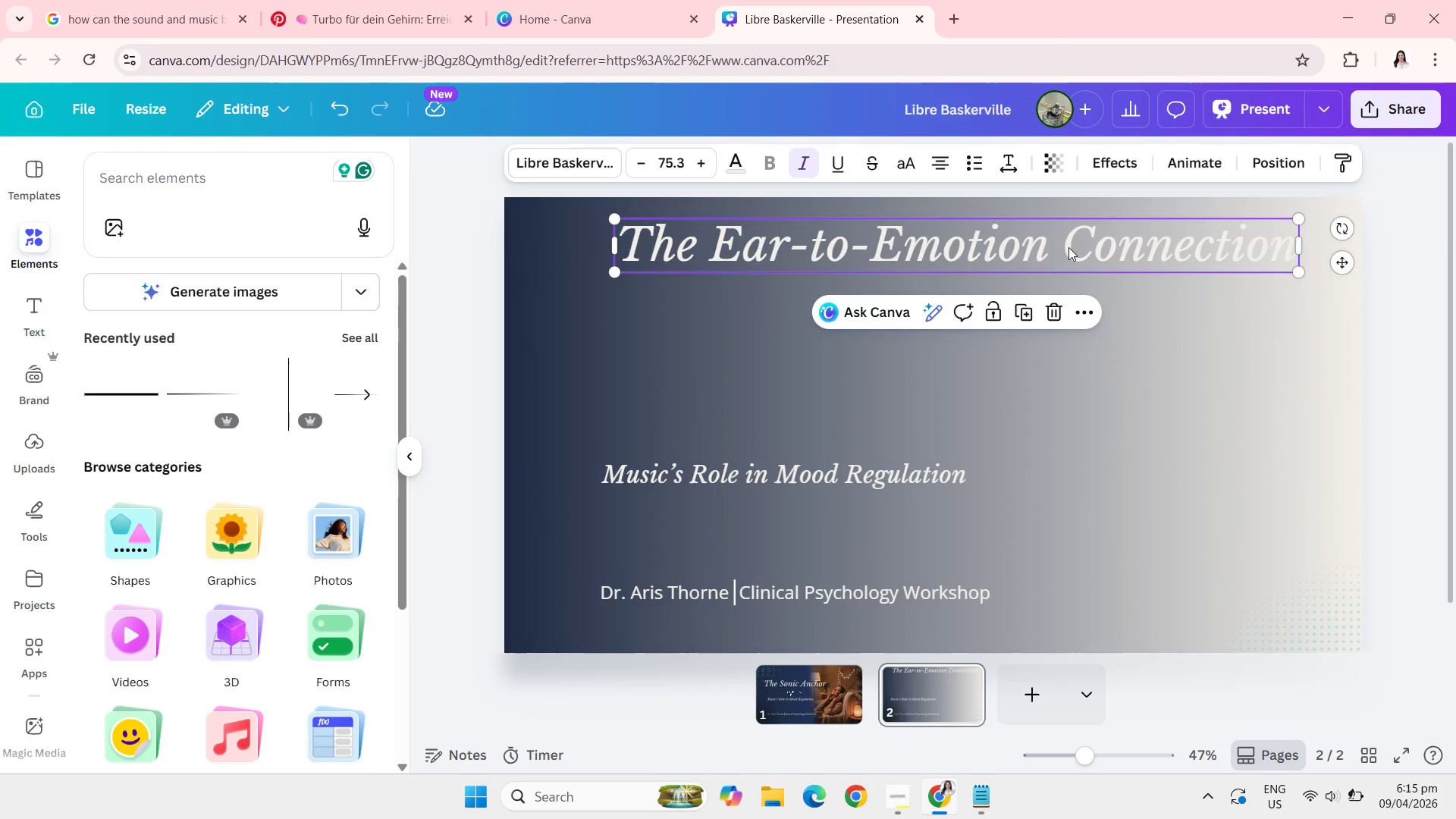 
key(Control+Z)
 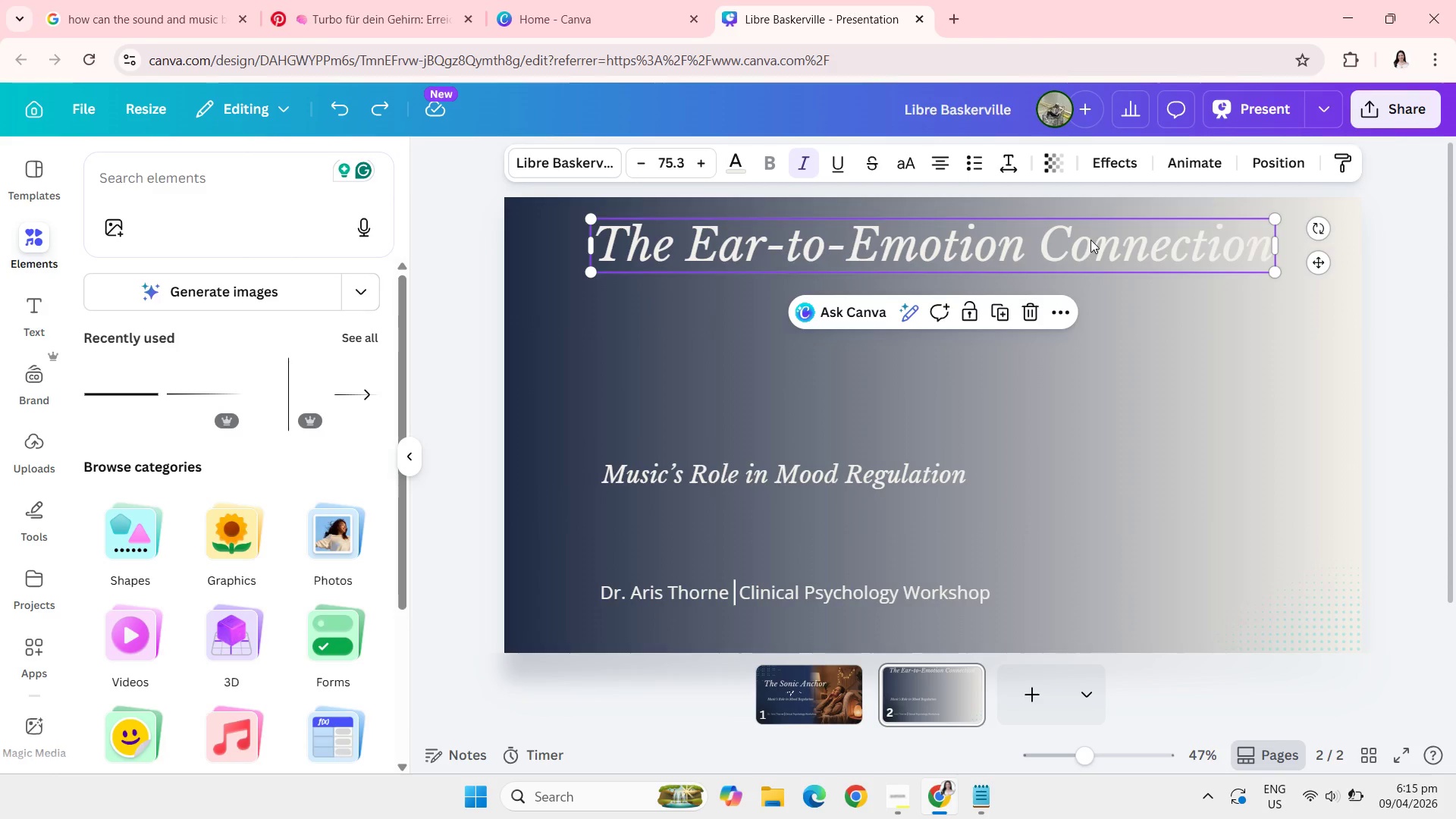 
double_click([1090, 240])
 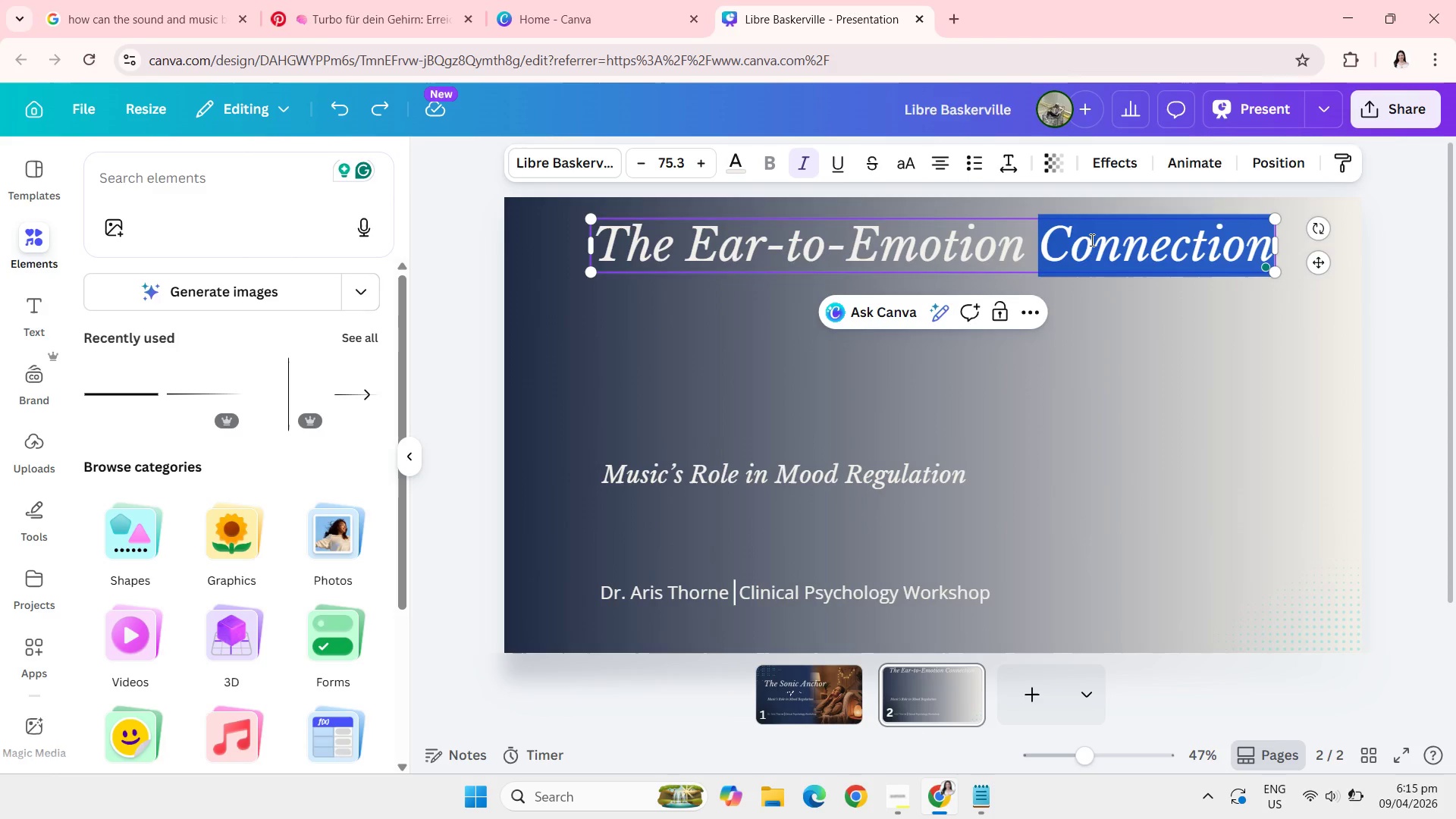 
triple_click([1090, 240])
 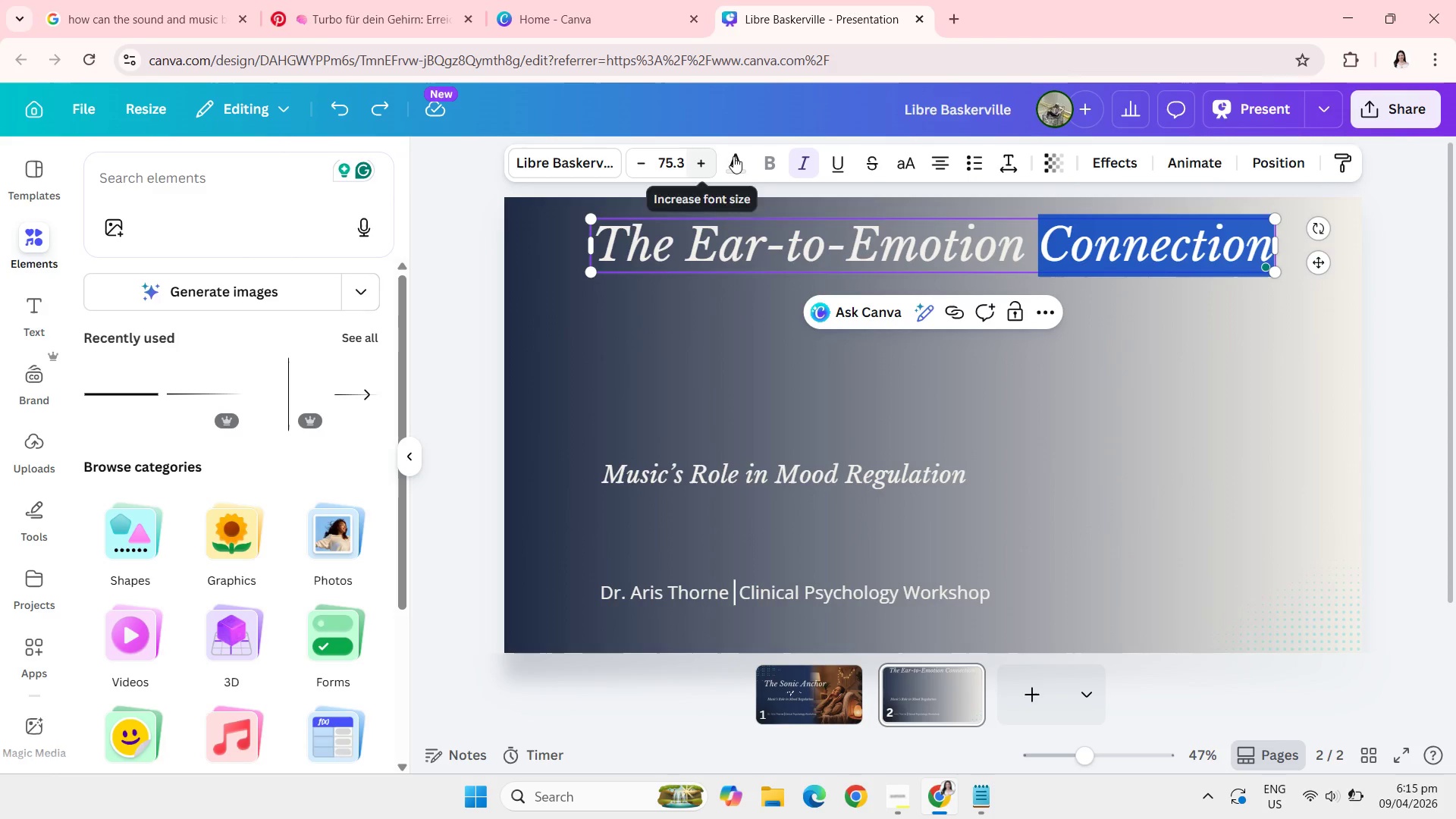 
left_click([735, 158])
 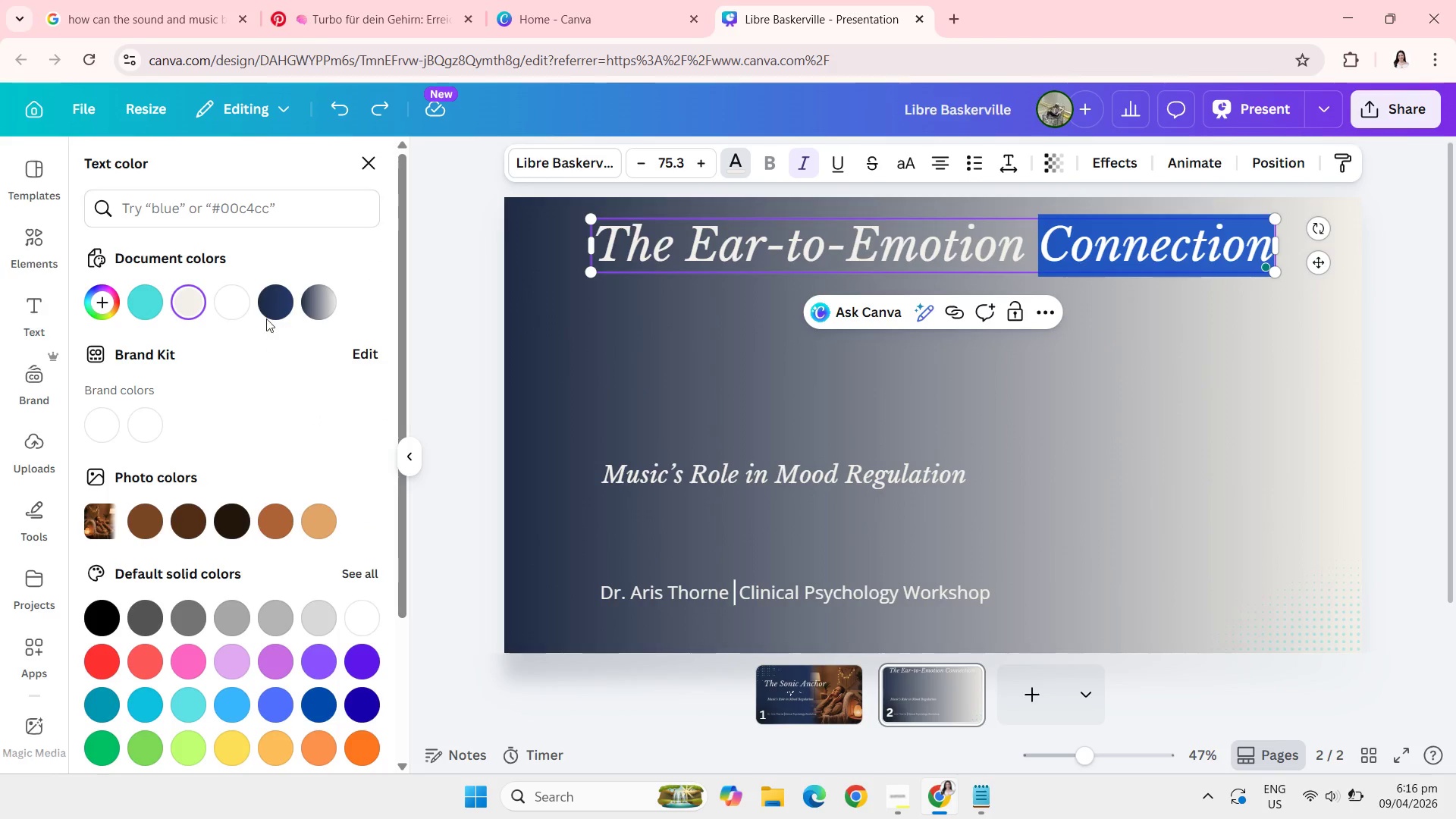 
left_click([267, 306])
 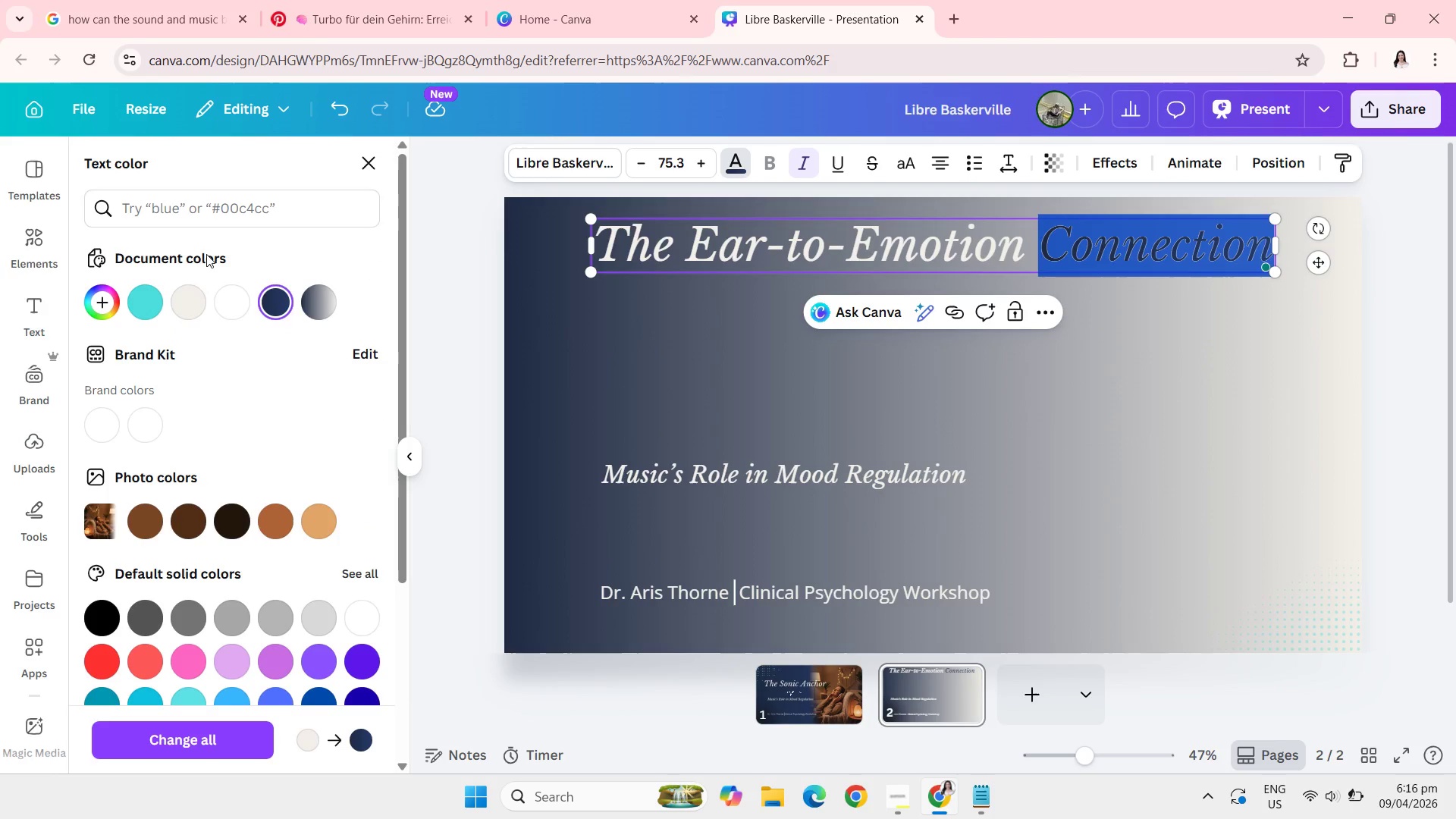 
wait(7.09)
 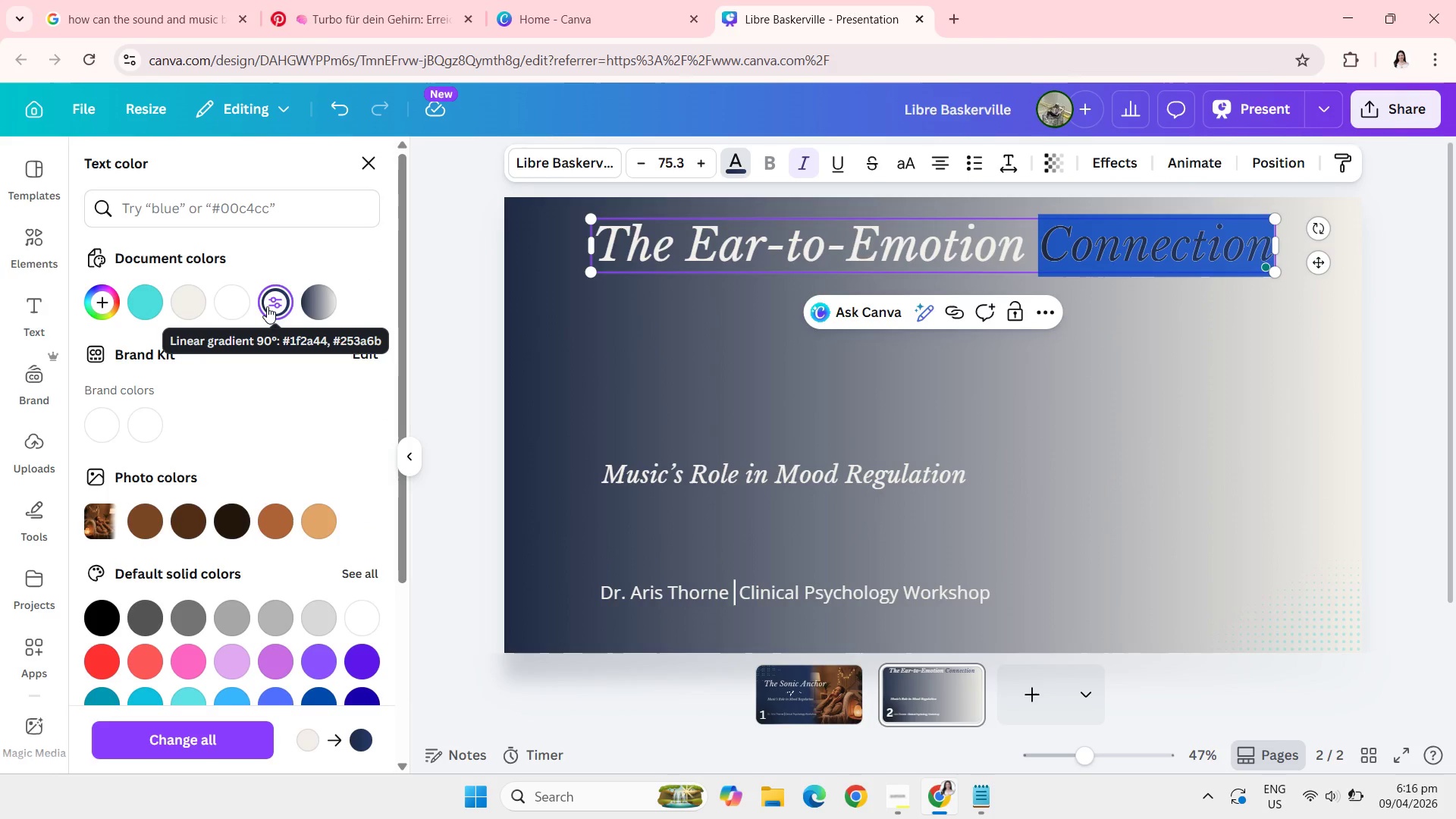 
left_click([984, 797])
 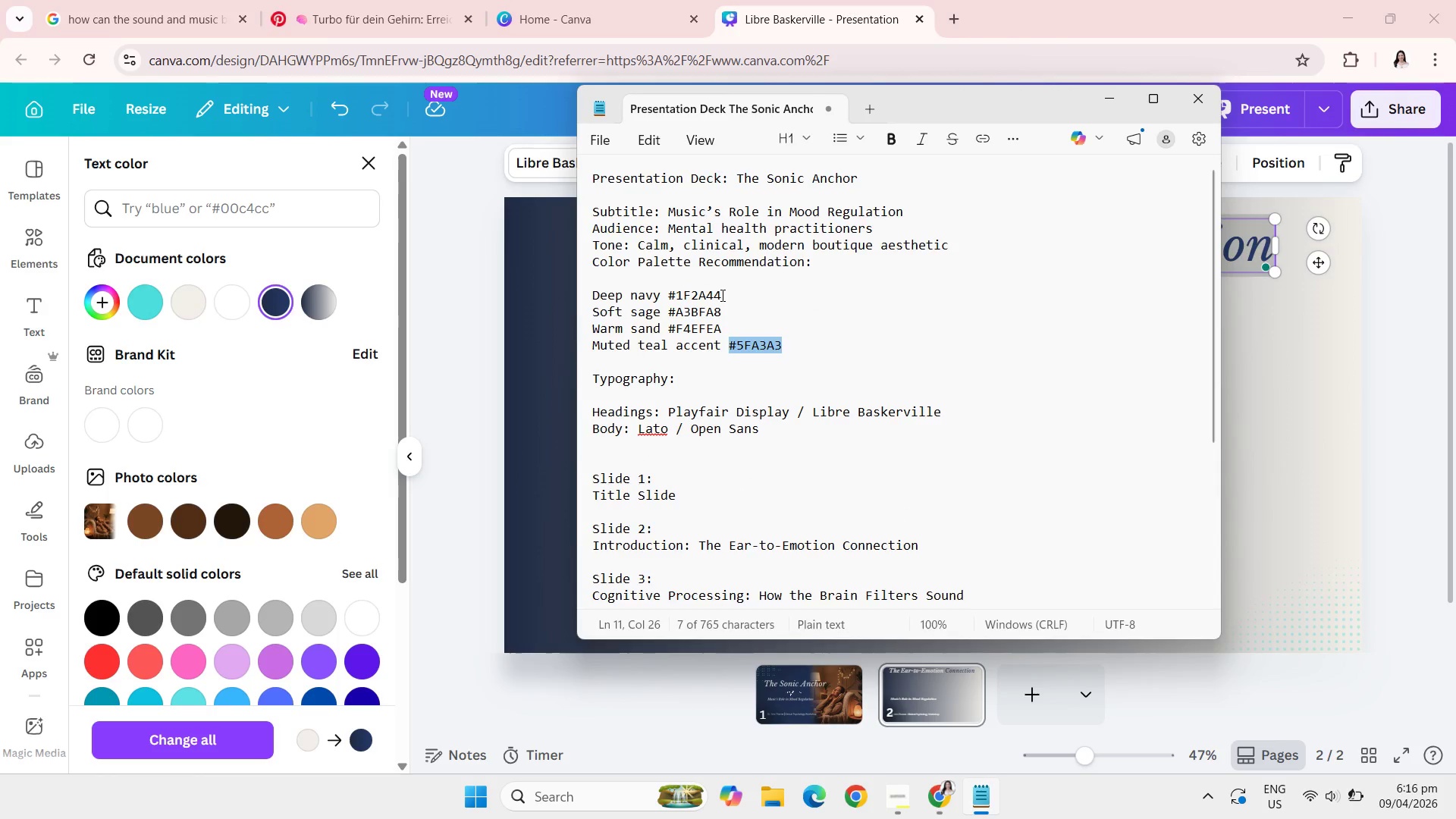 
left_click_drag(start_coordinate=[723, 295], to_coordinate=[669, 290])
 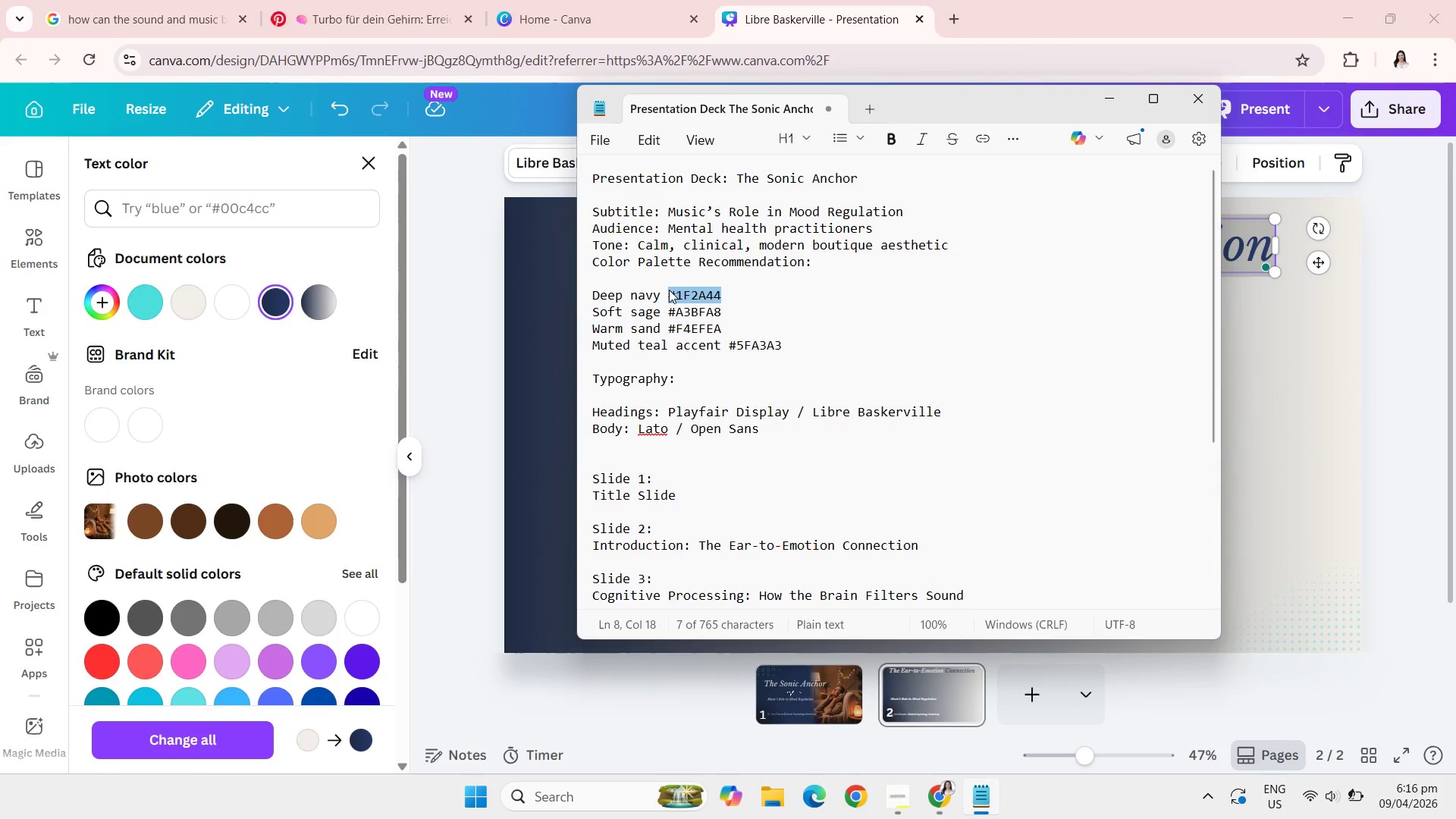 
key(Control+C)
 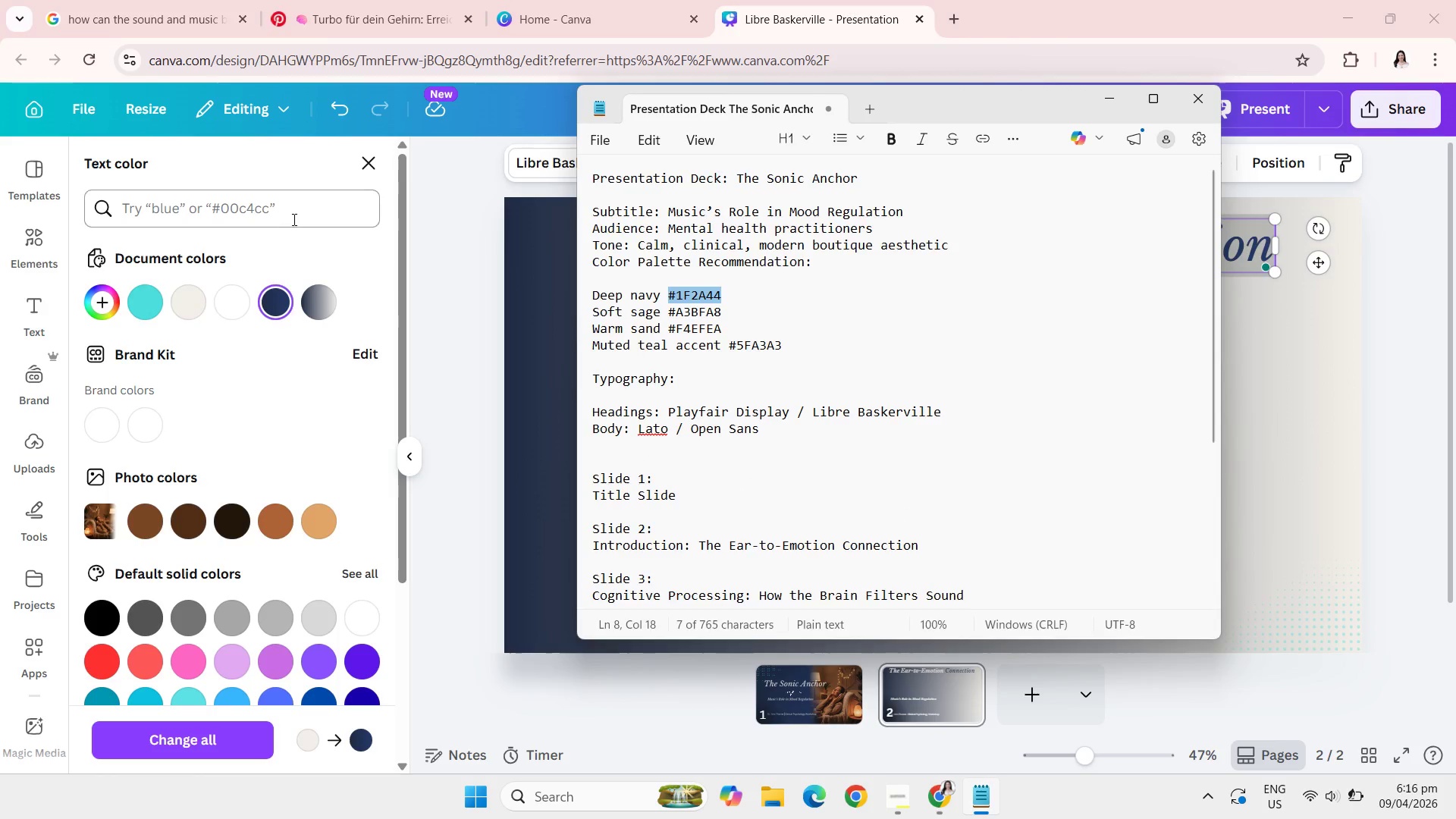 
left_click([287, 216])
 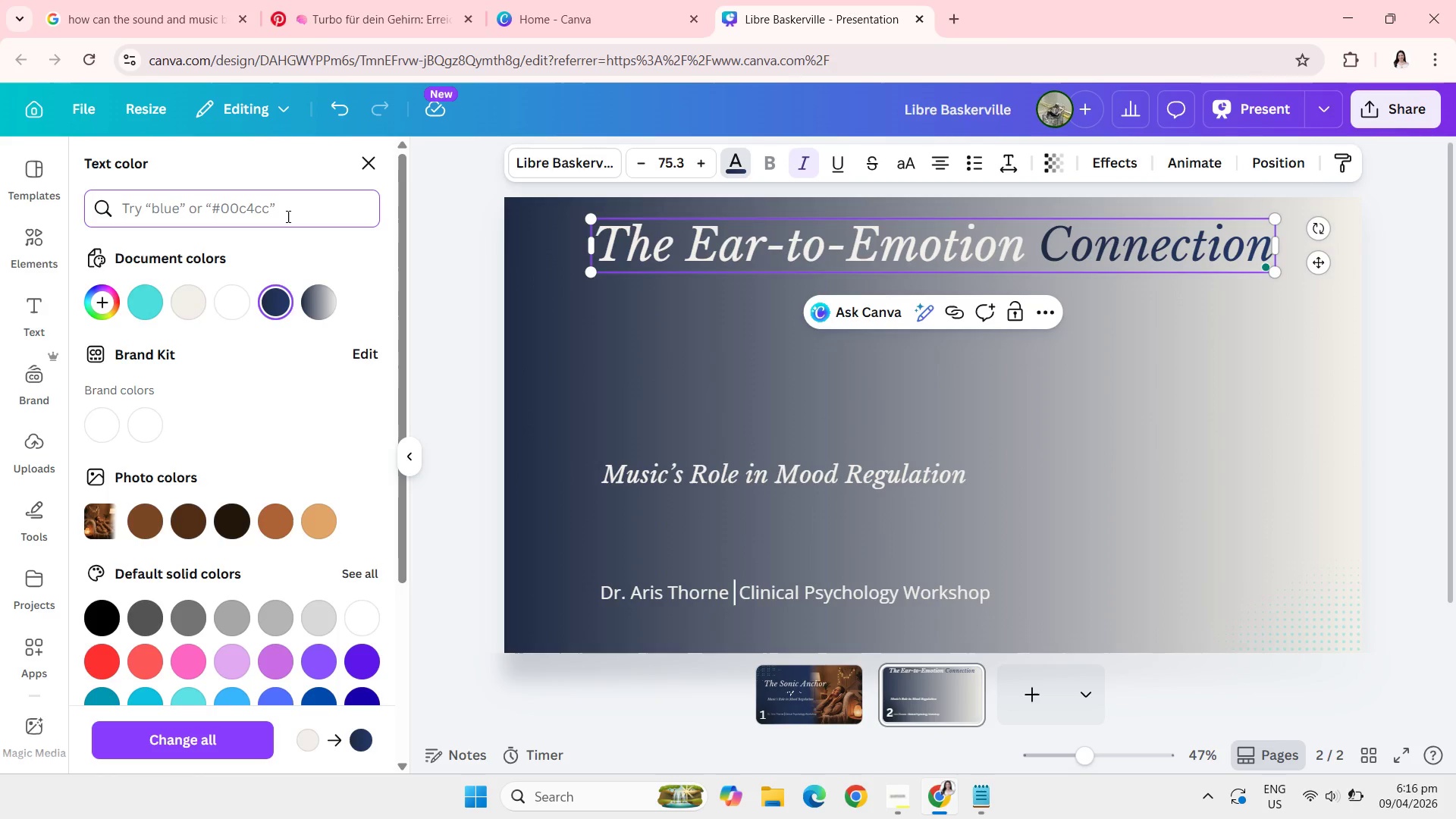 
key(Control+V)
 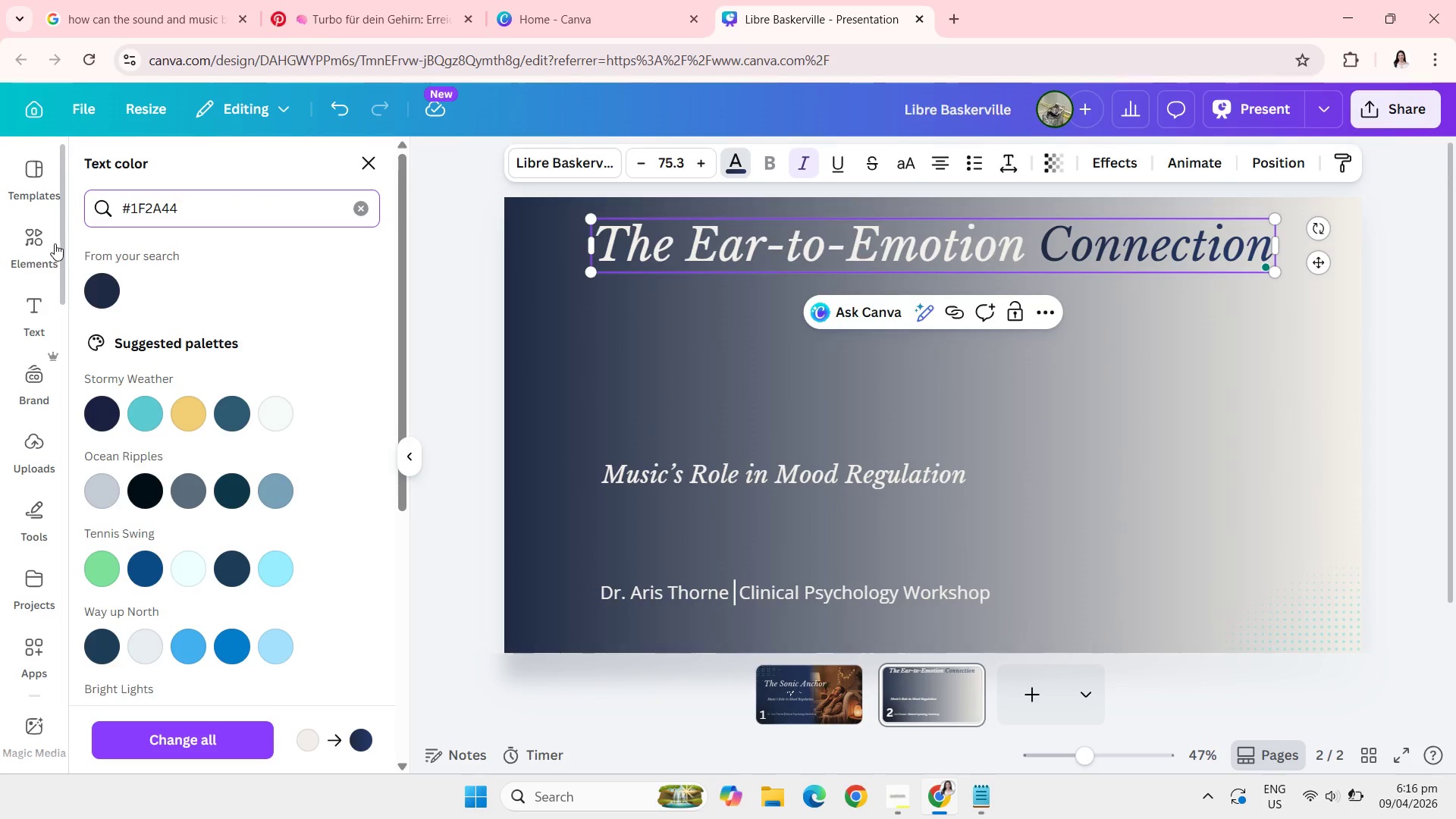 
left_click([97, 303])
 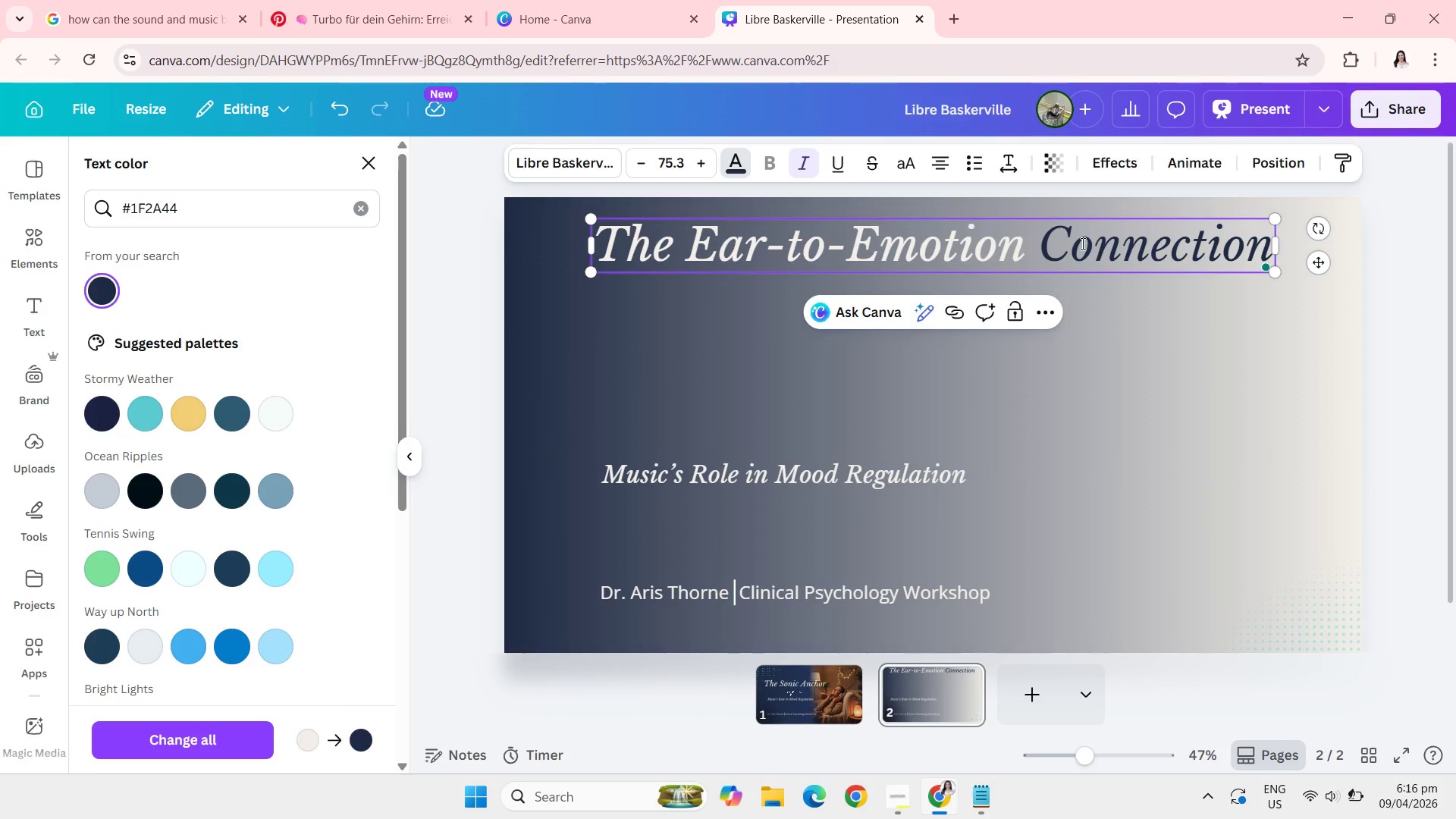 
left_click_drag(start_coordinate=[1055, 240], to_coordinate=[1174, 251])
 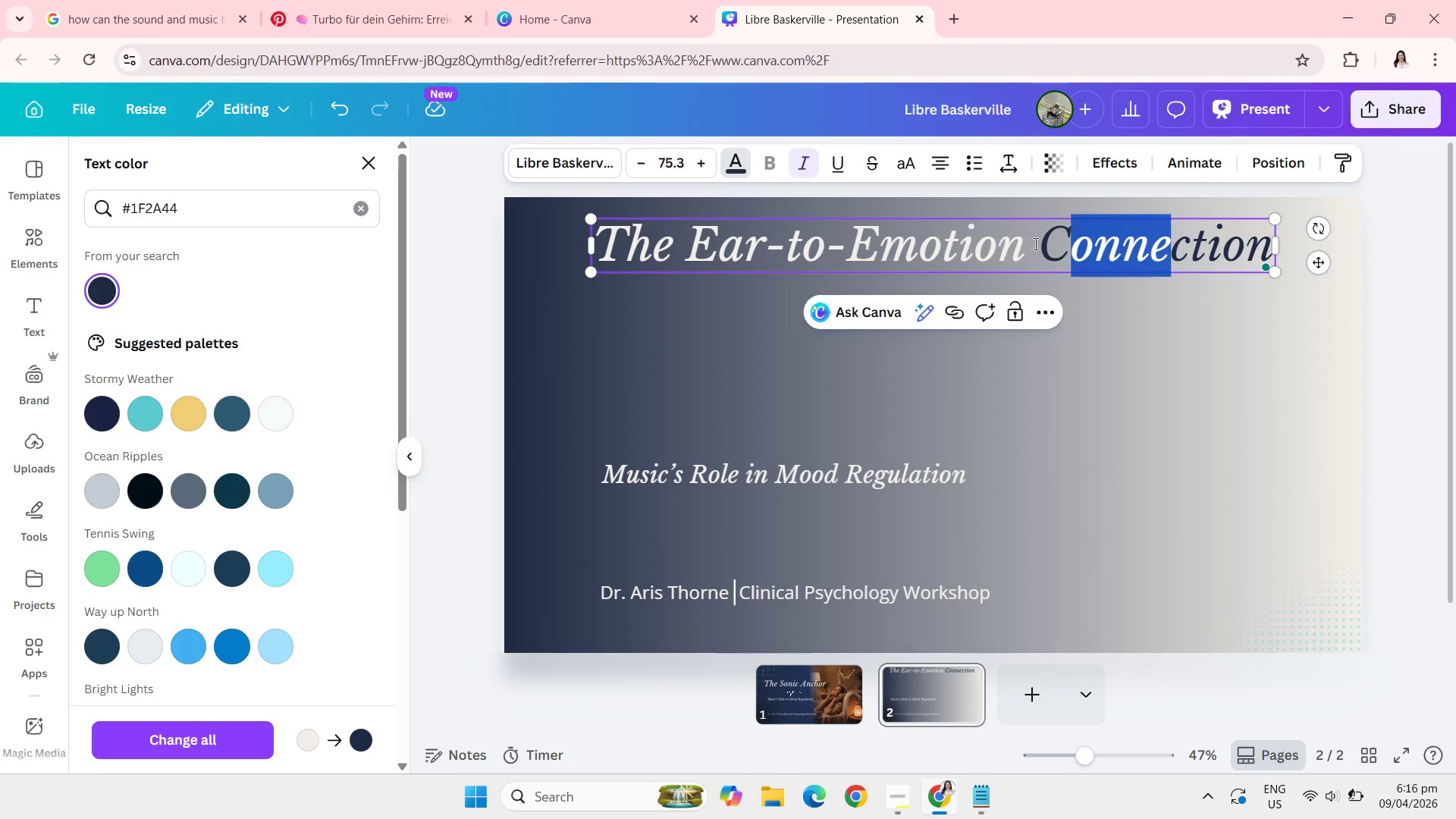 
left_click_drag(start_coordinate=[1035, 245], to_coordinate=[1269, 241])
 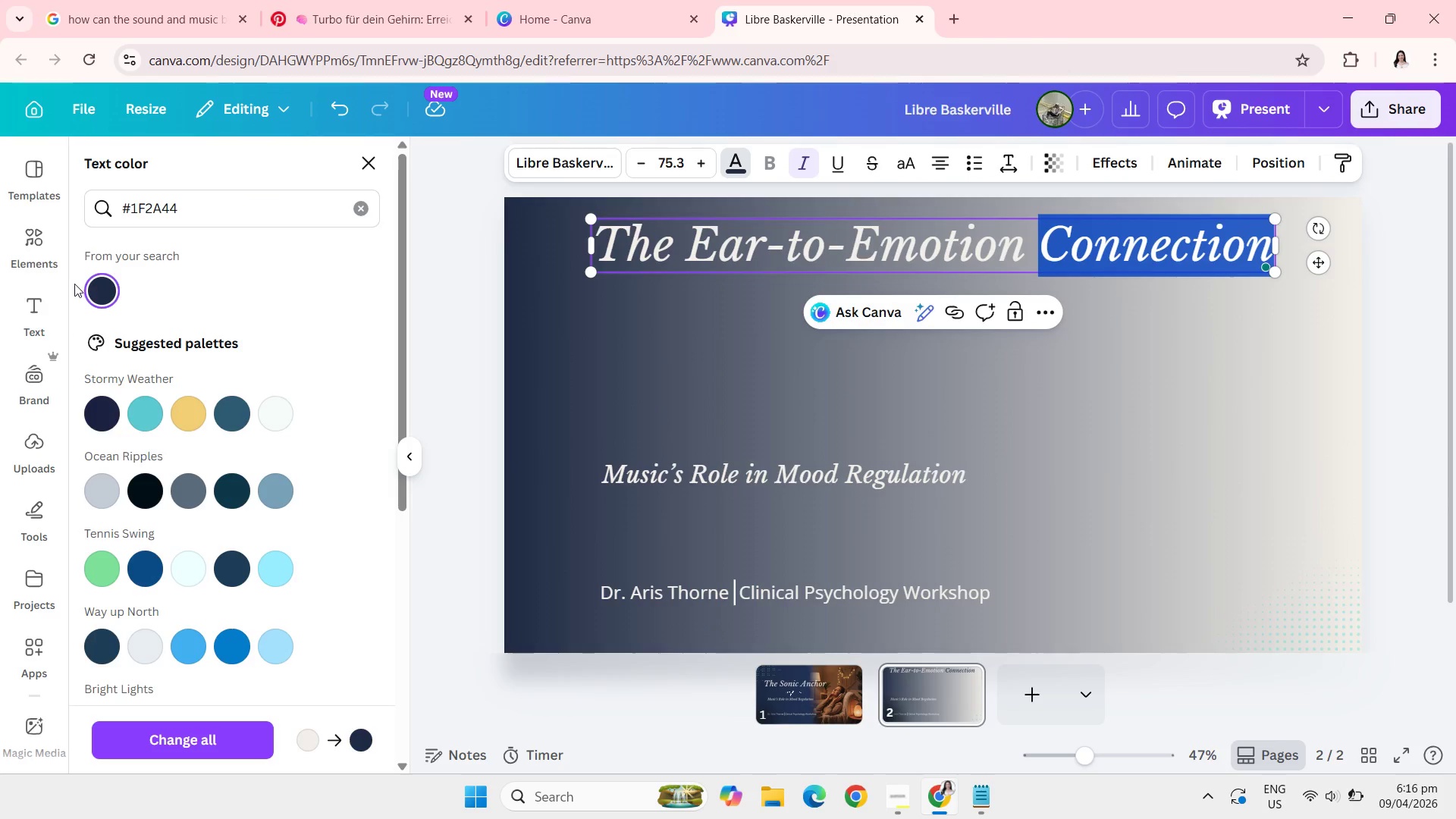 
left_click([101, 294])
 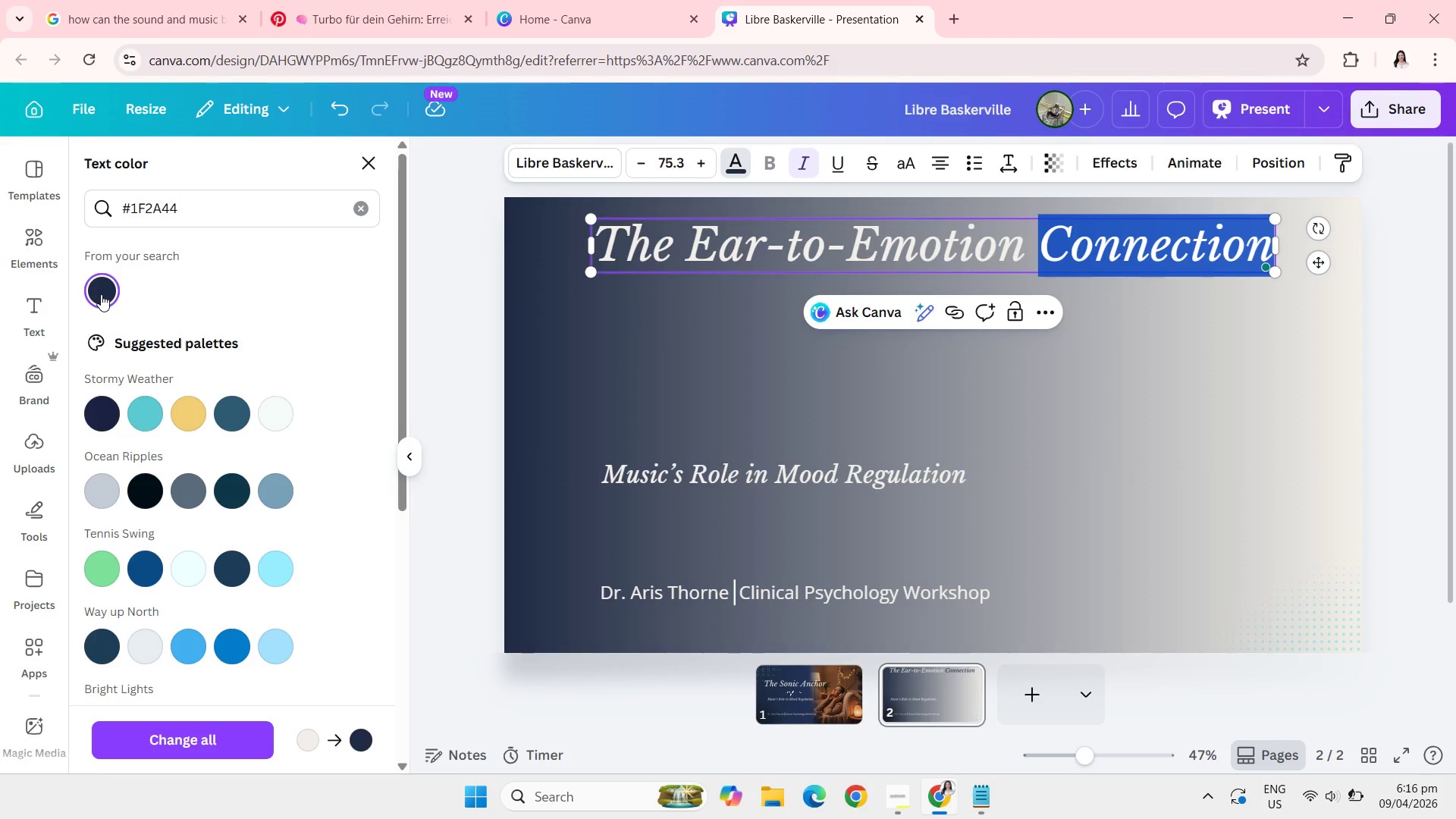 
left_click([101, 294])
 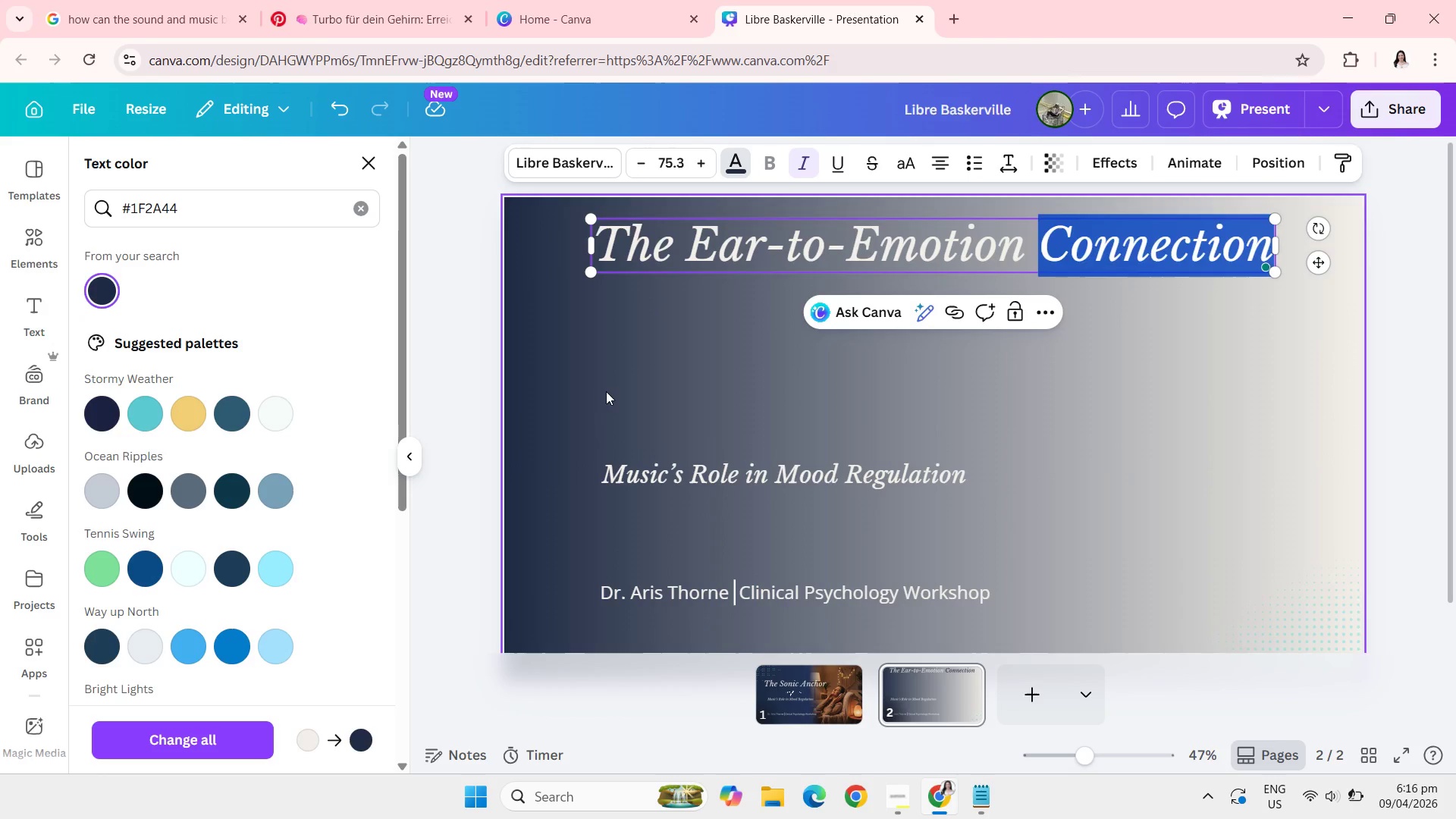 
left_click([607, 391])
 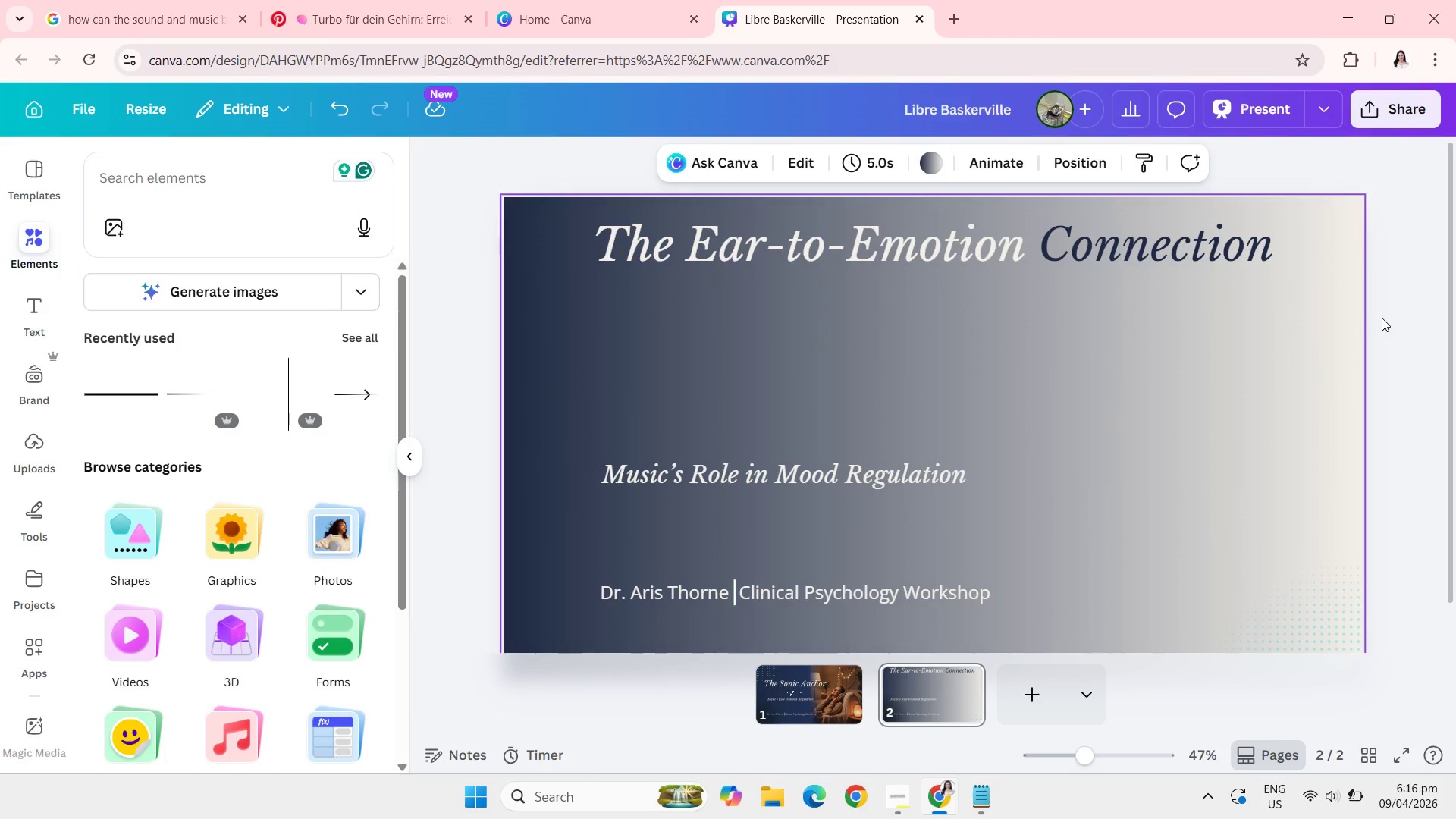 
left_click([1382, 321])
 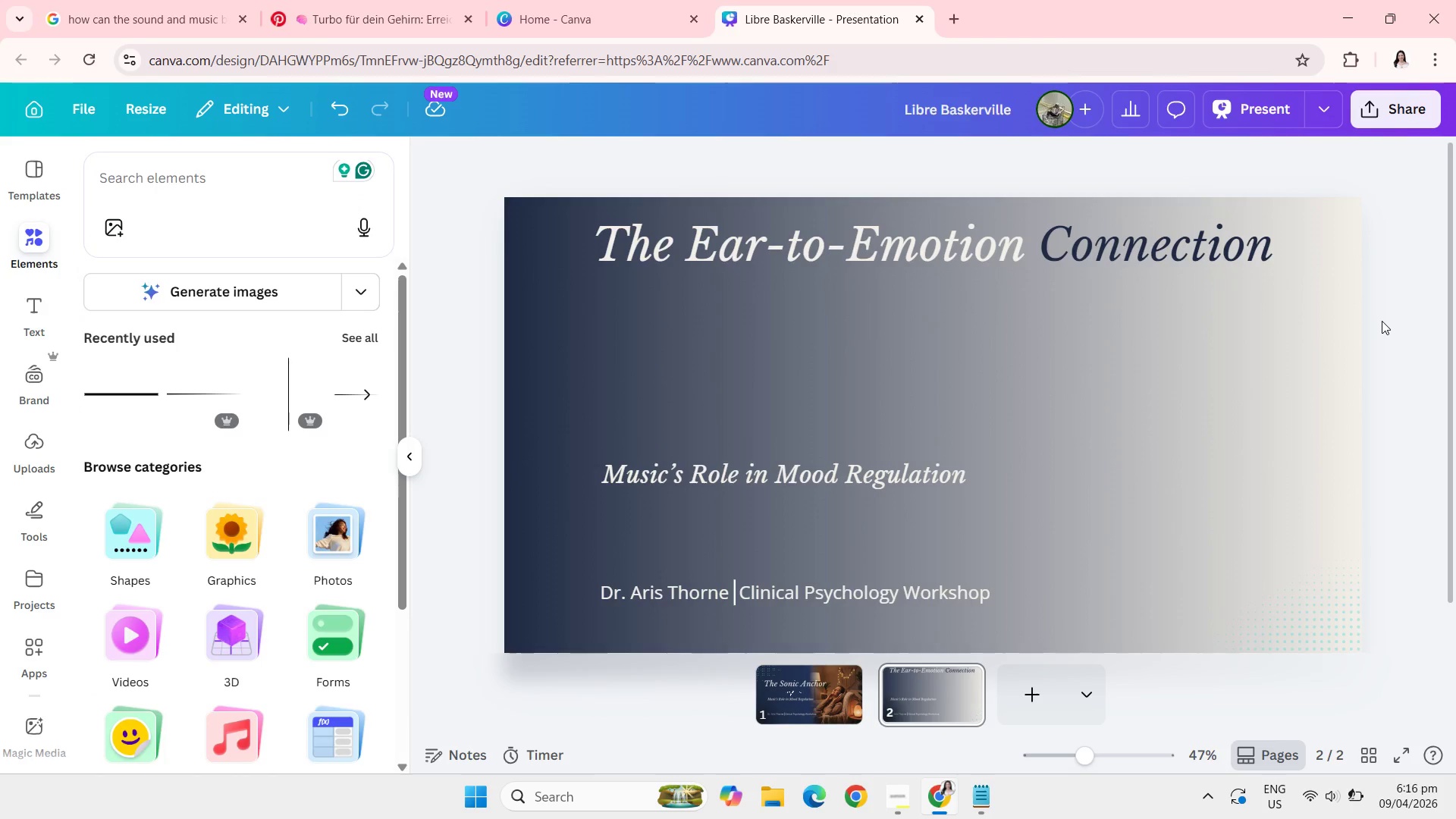 
wait(15.75)
 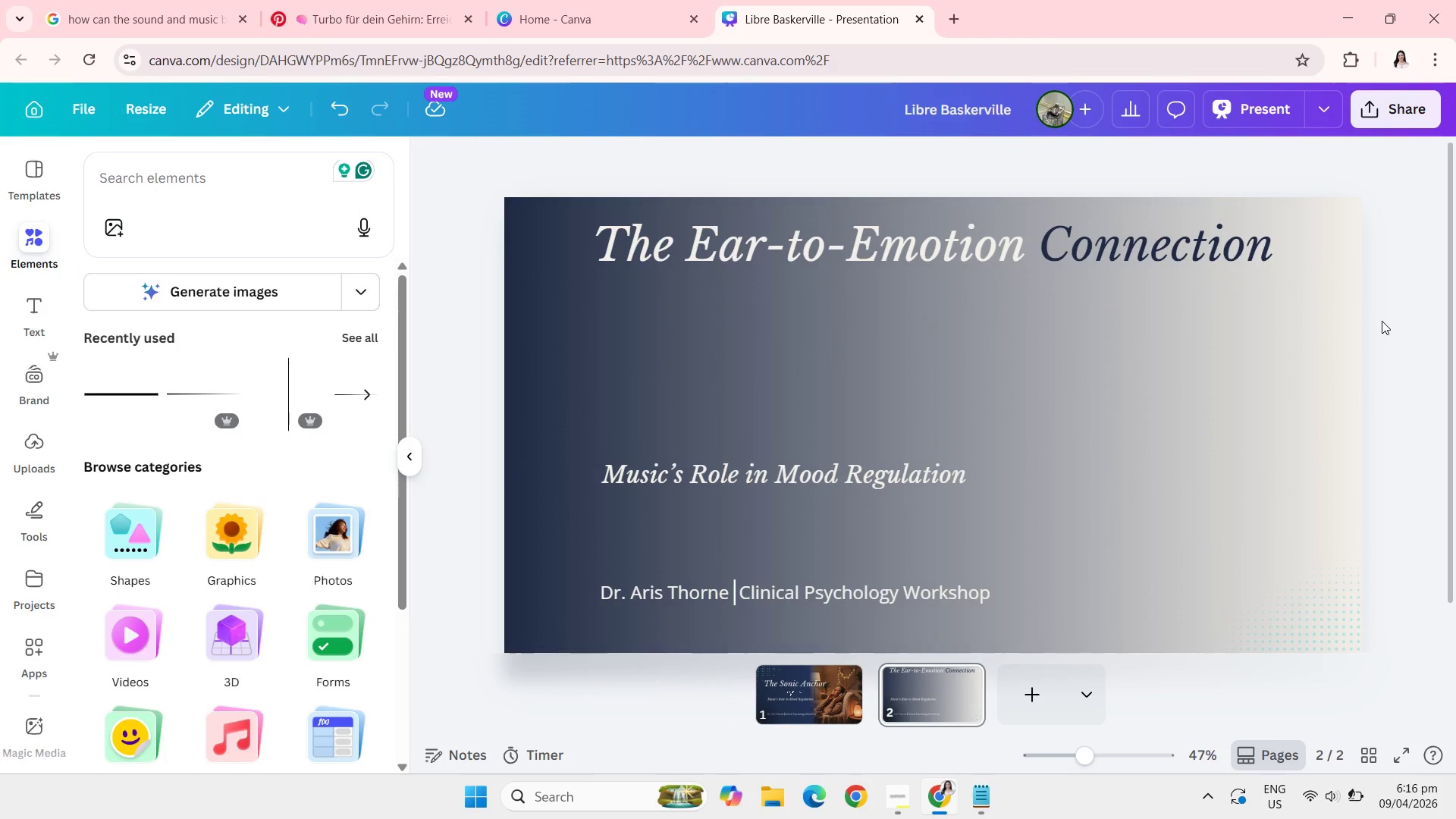 
left_click_drag(start_coordinate=[757, 489], to_coordinate=[755, 335])
 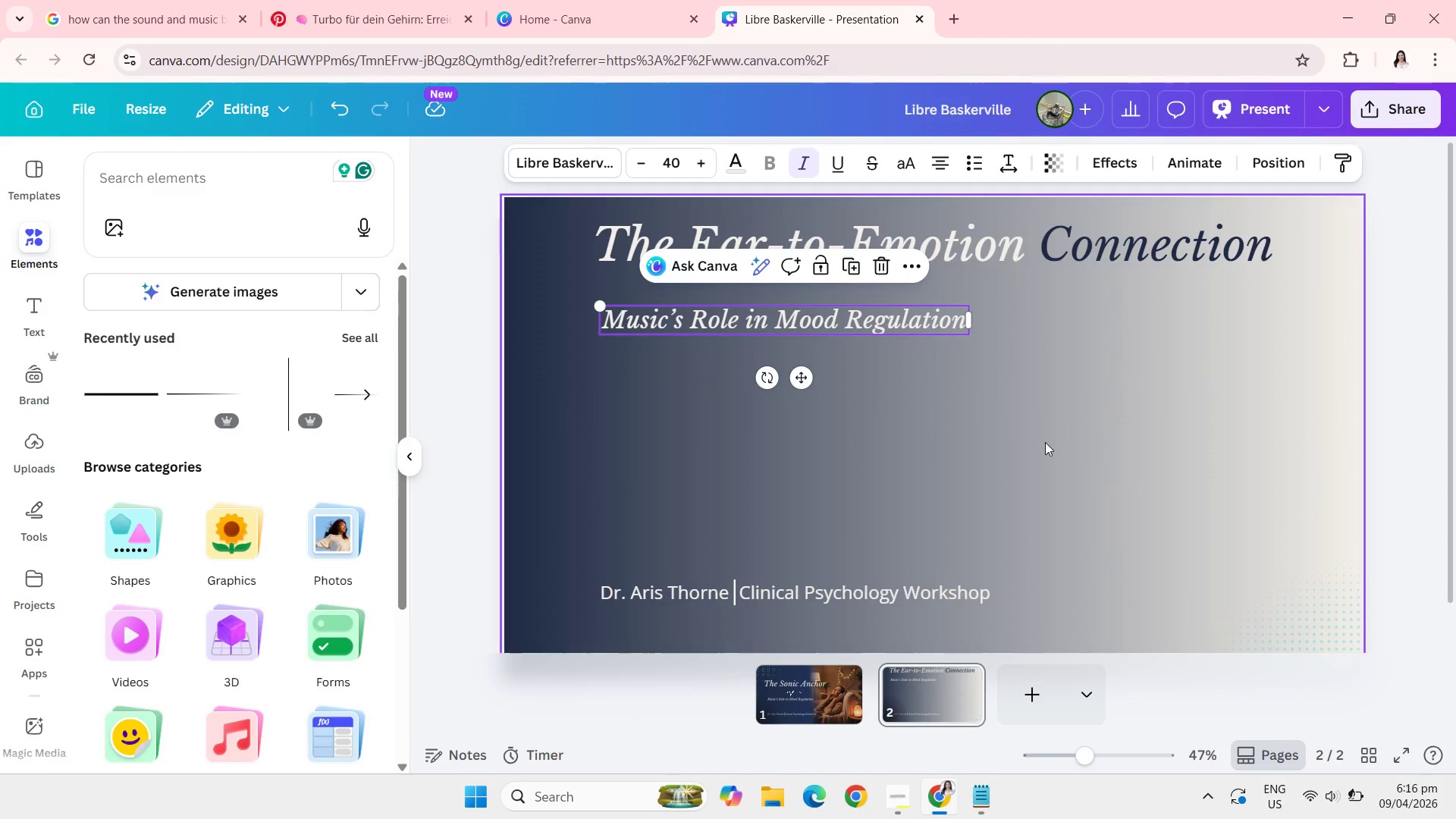 
left_click([1046, 444])
 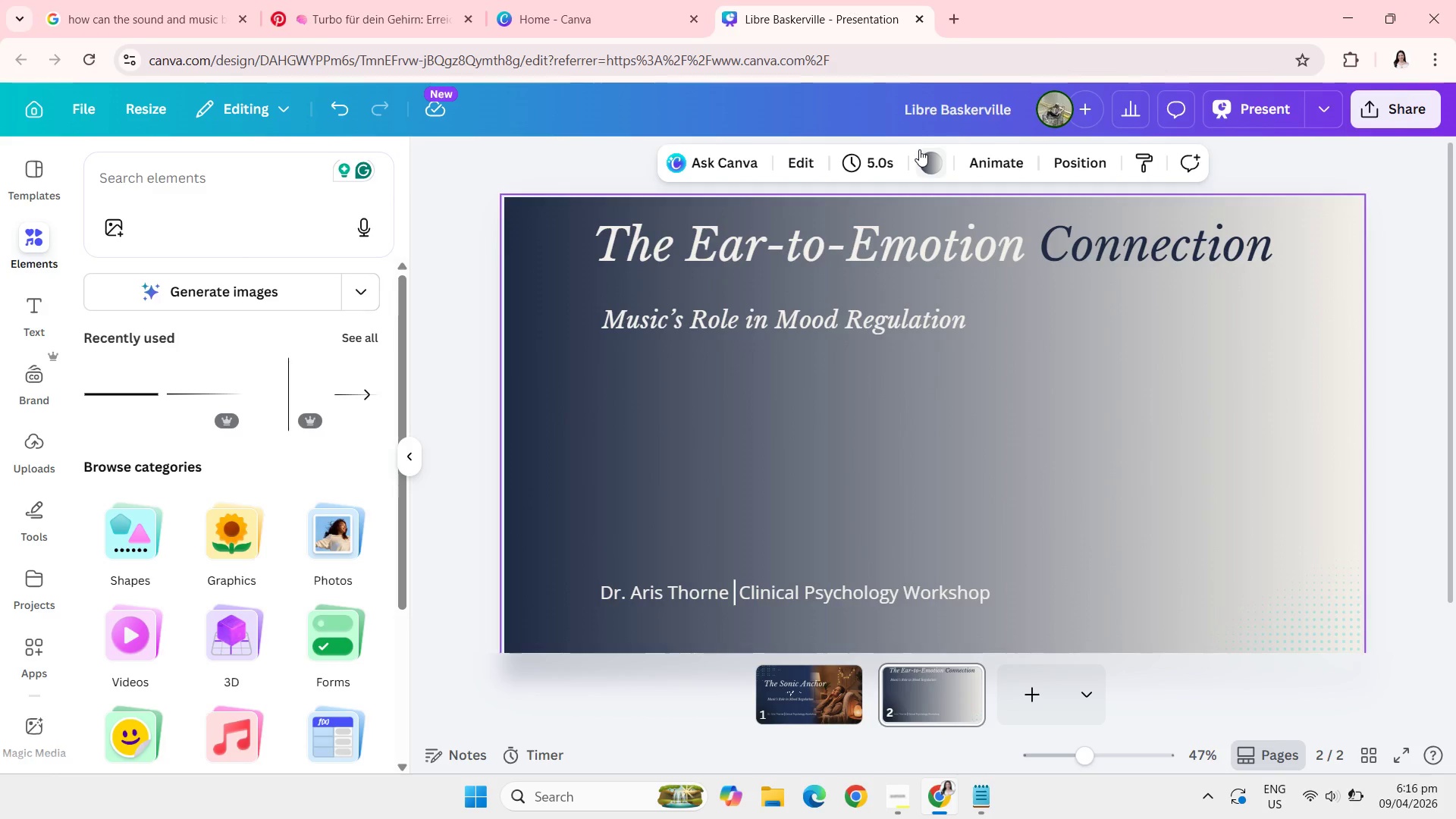 
left_click([923, 159])
 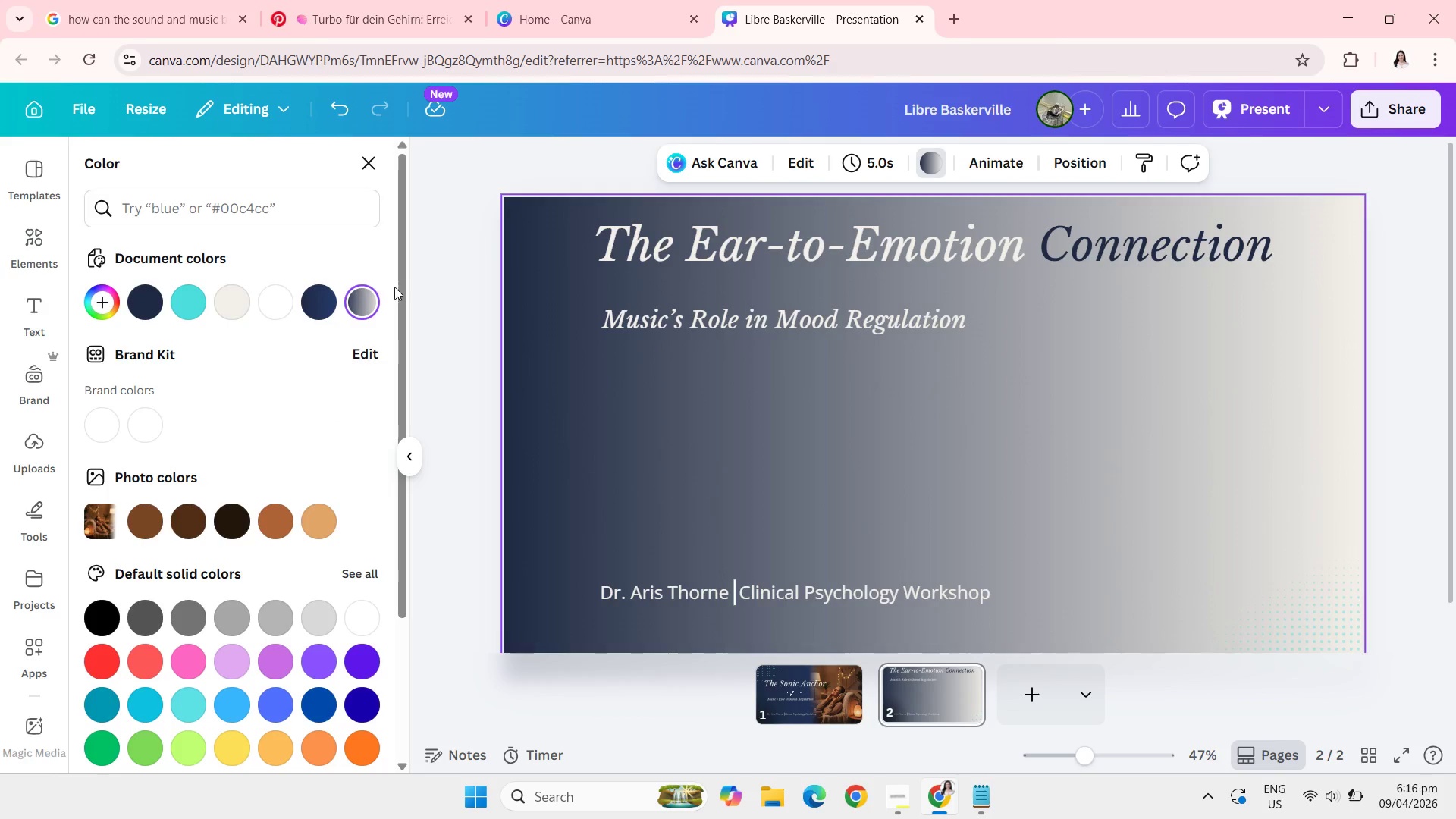 
left_click([359, 306])
 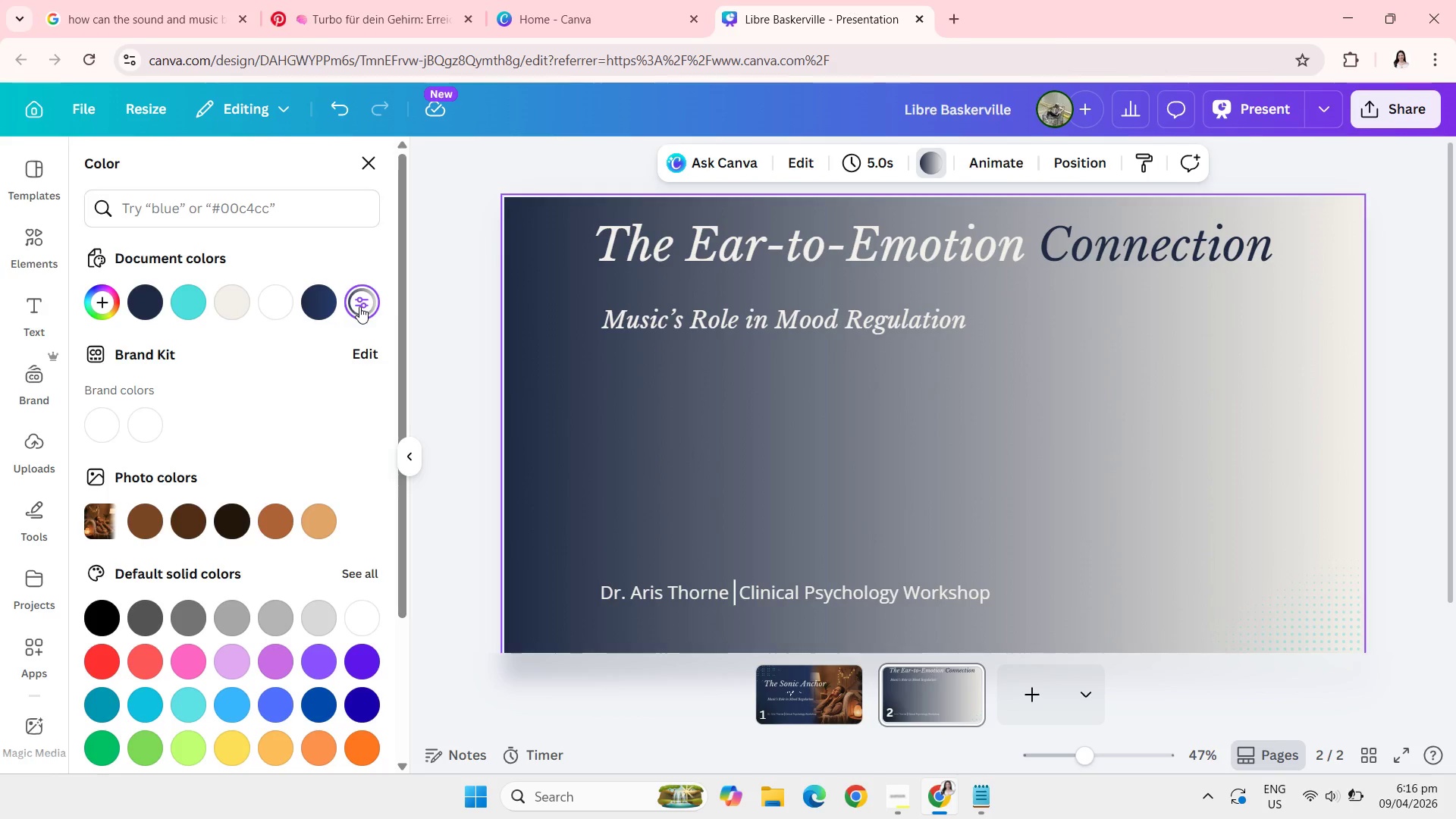 
left_click([359, 306])
 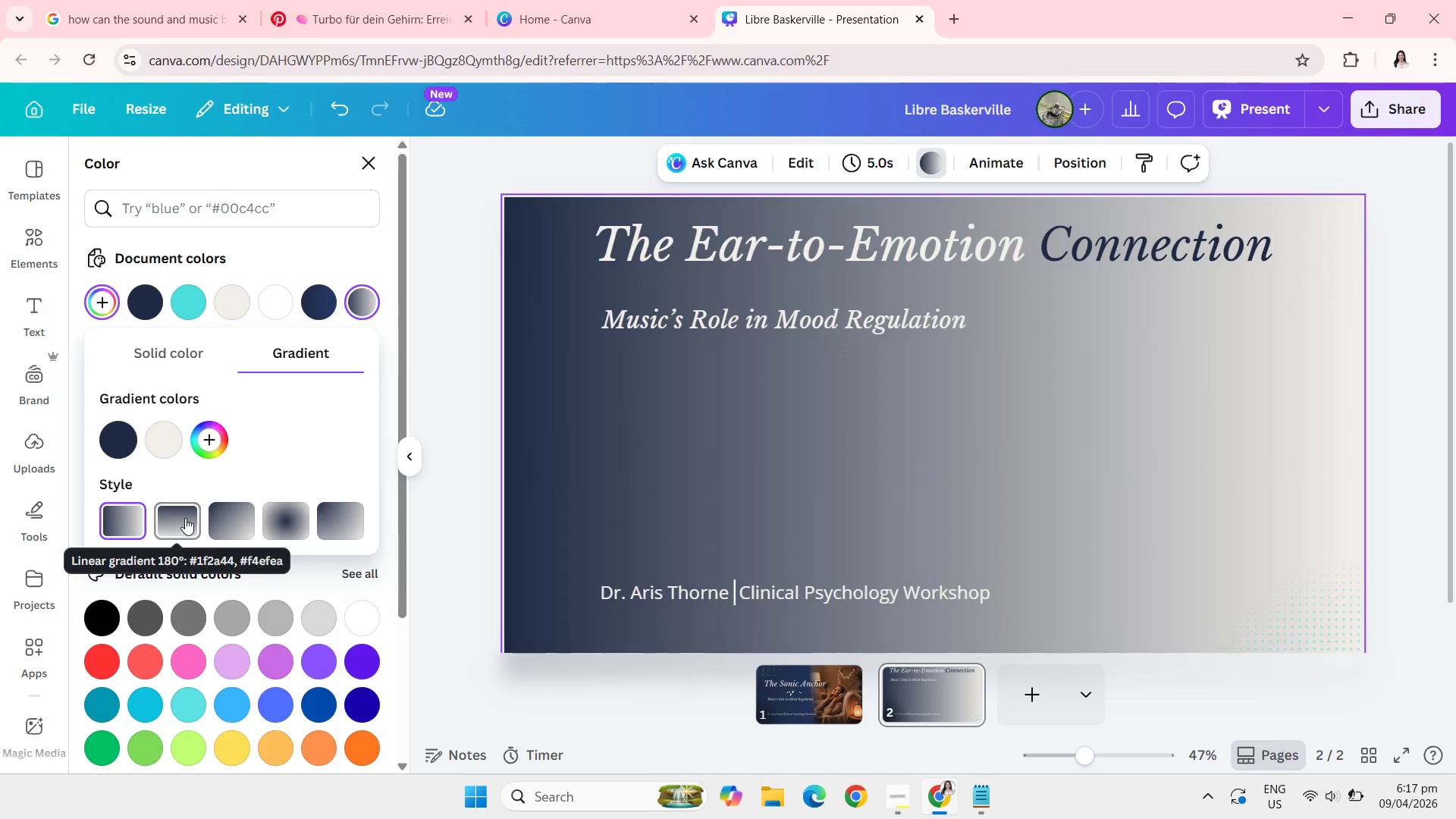 
left_click([293, 529])
 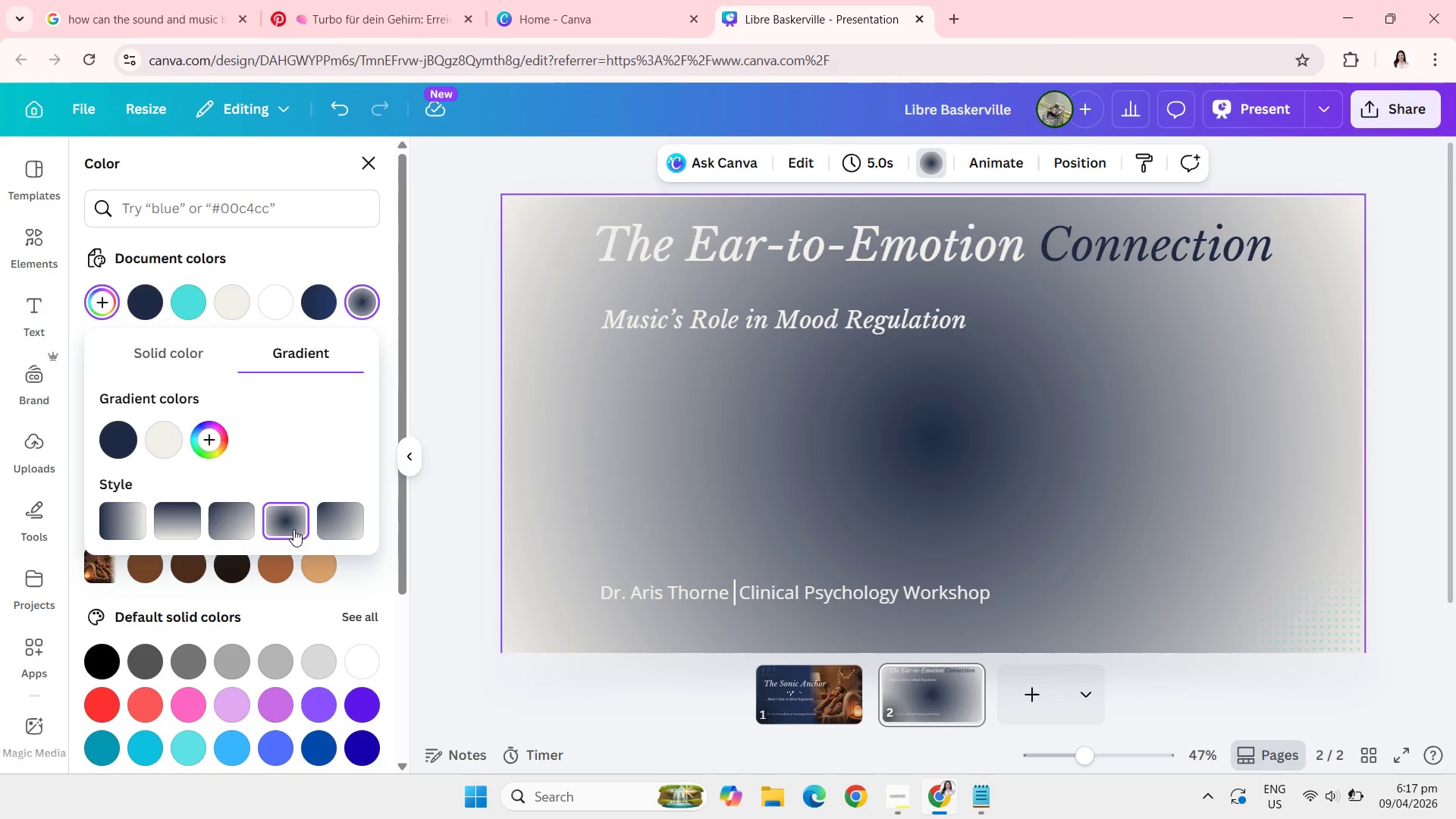 
left_click([343, 528])
 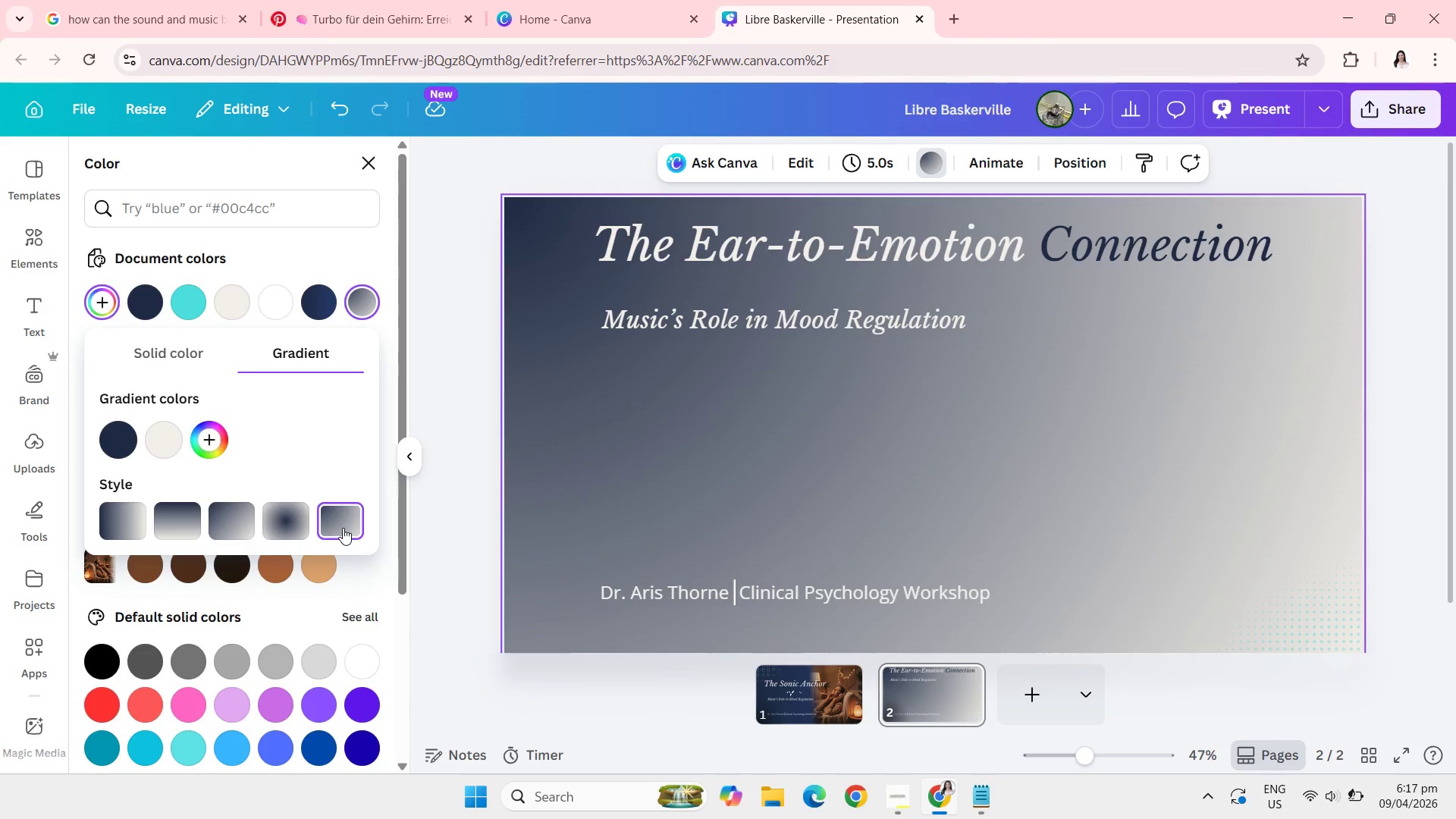 
wait(6.41)
 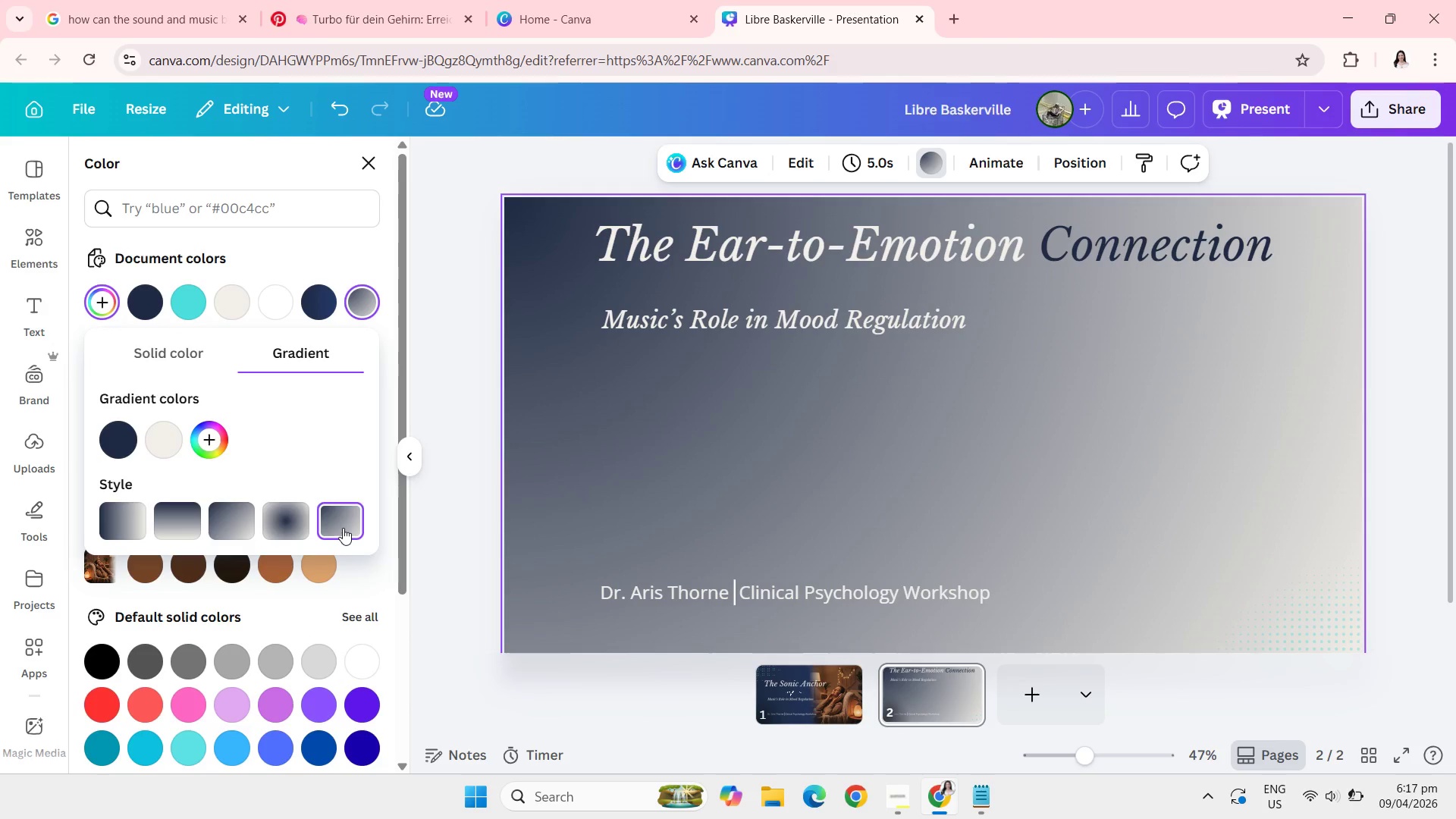 
left_click([115, 519])
 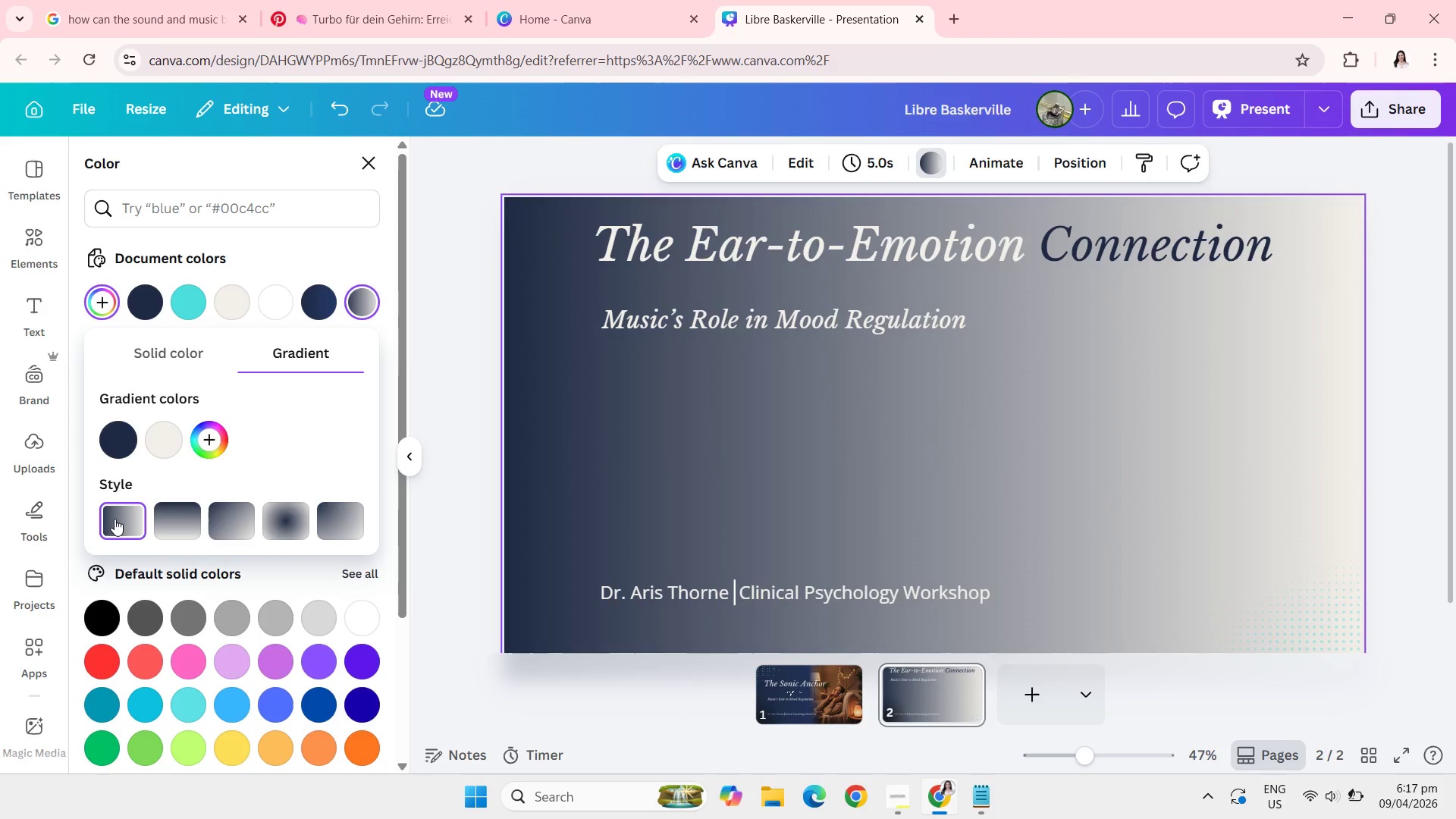 
left_click([153, 529])
 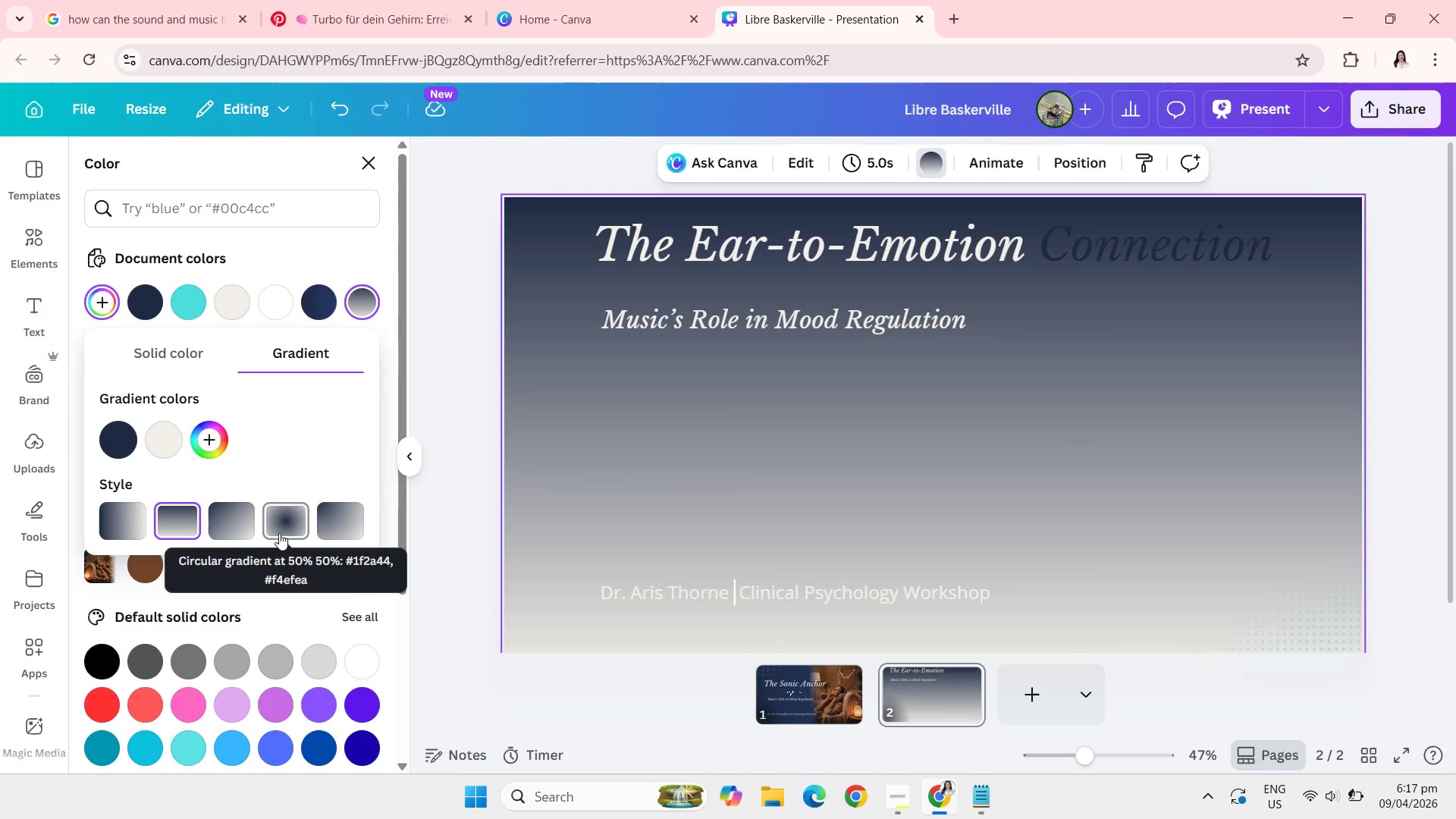 
left_click([251, 519])
 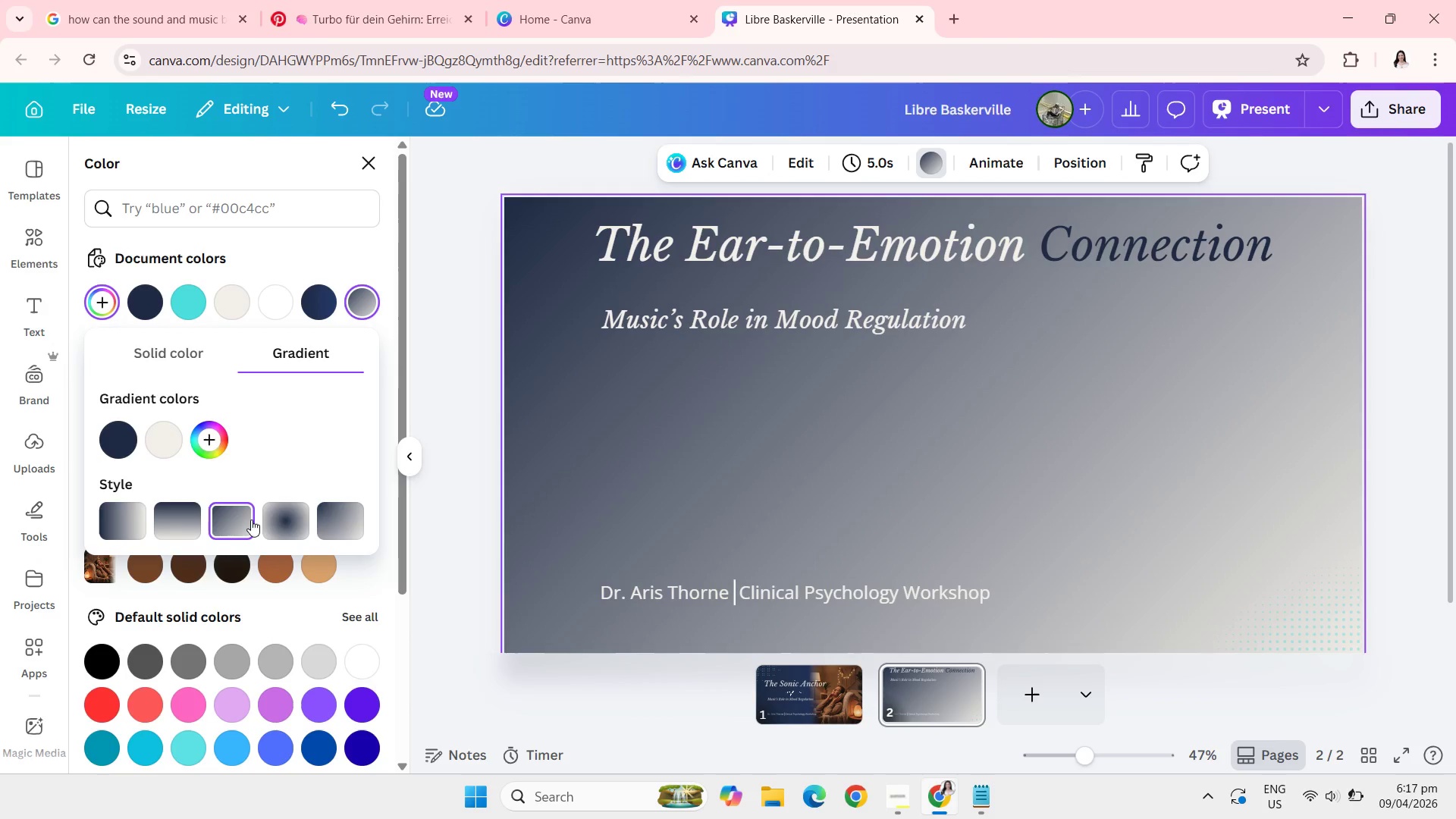 
wait(10.64)
 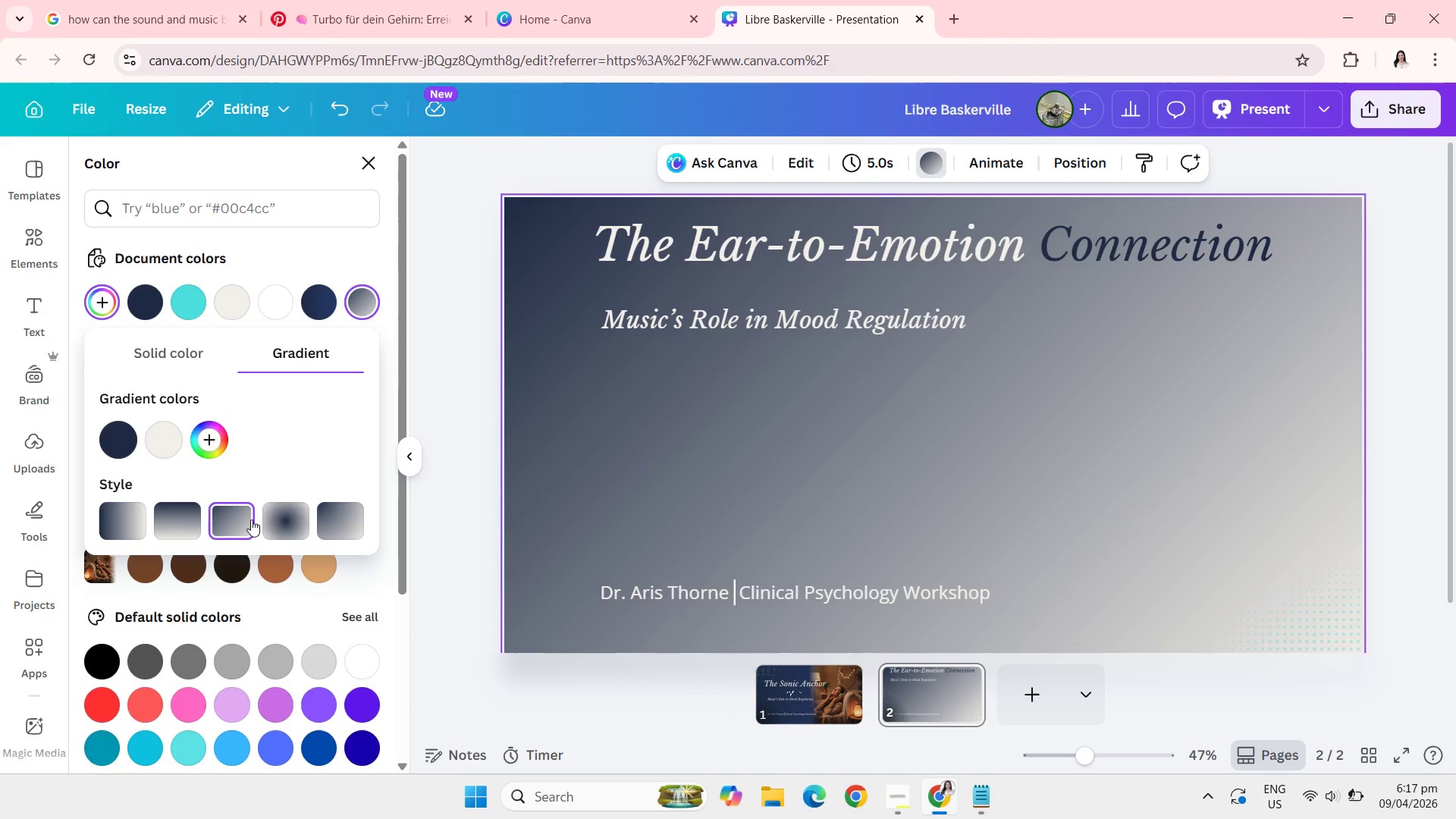 
left_click([293, 532])
 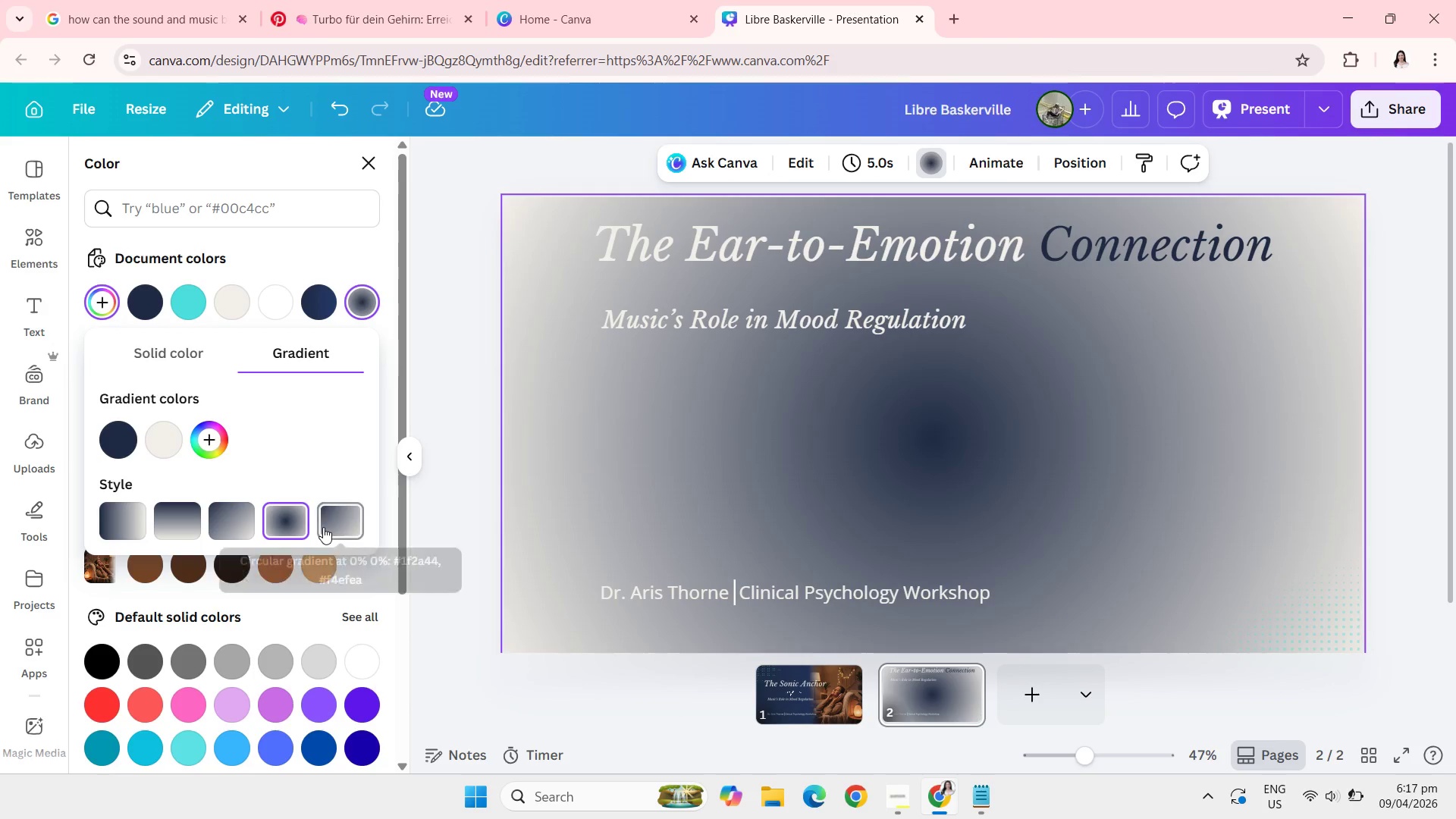 
left_click([323, 527])
 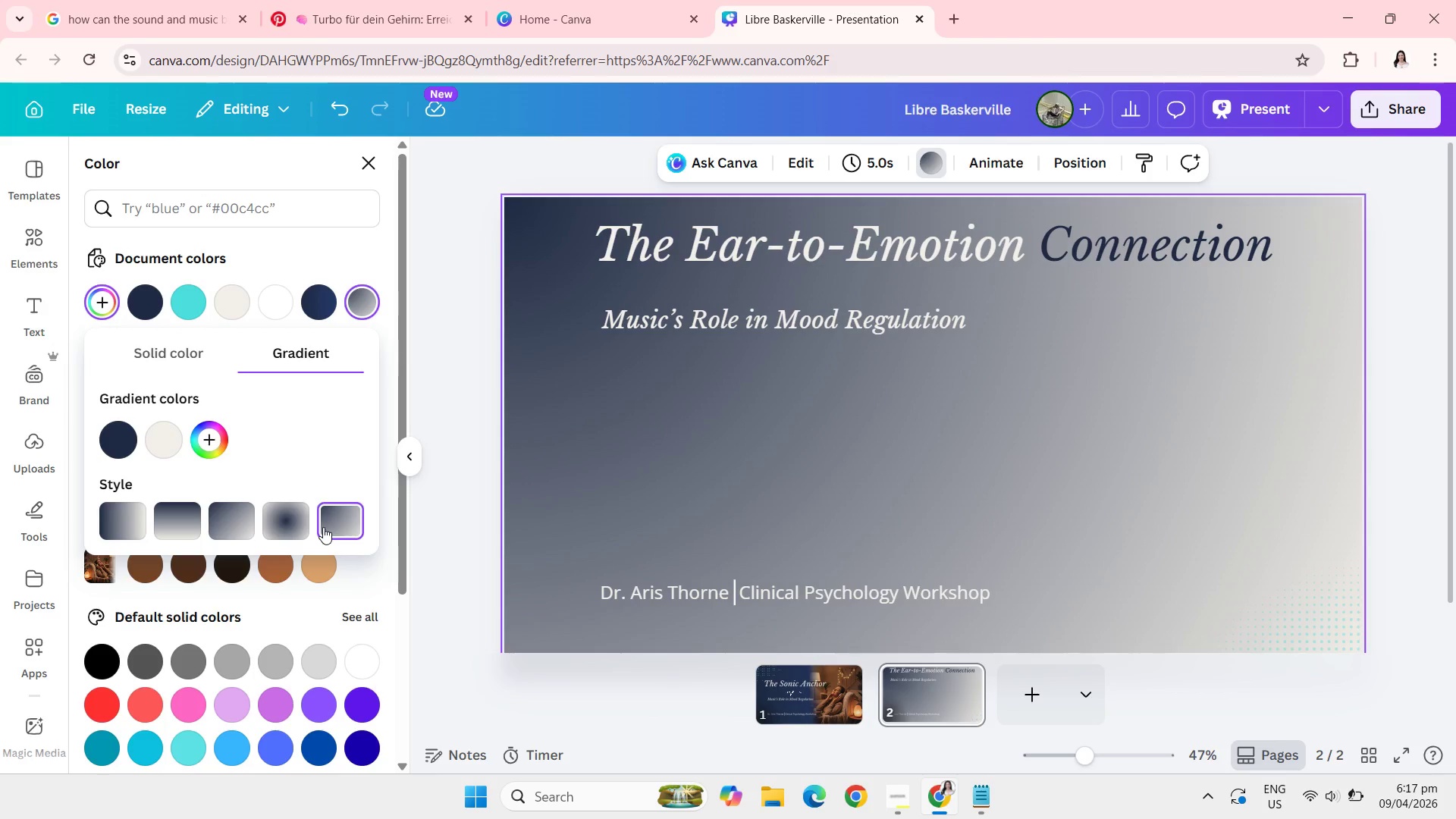 
wait(9.98)
 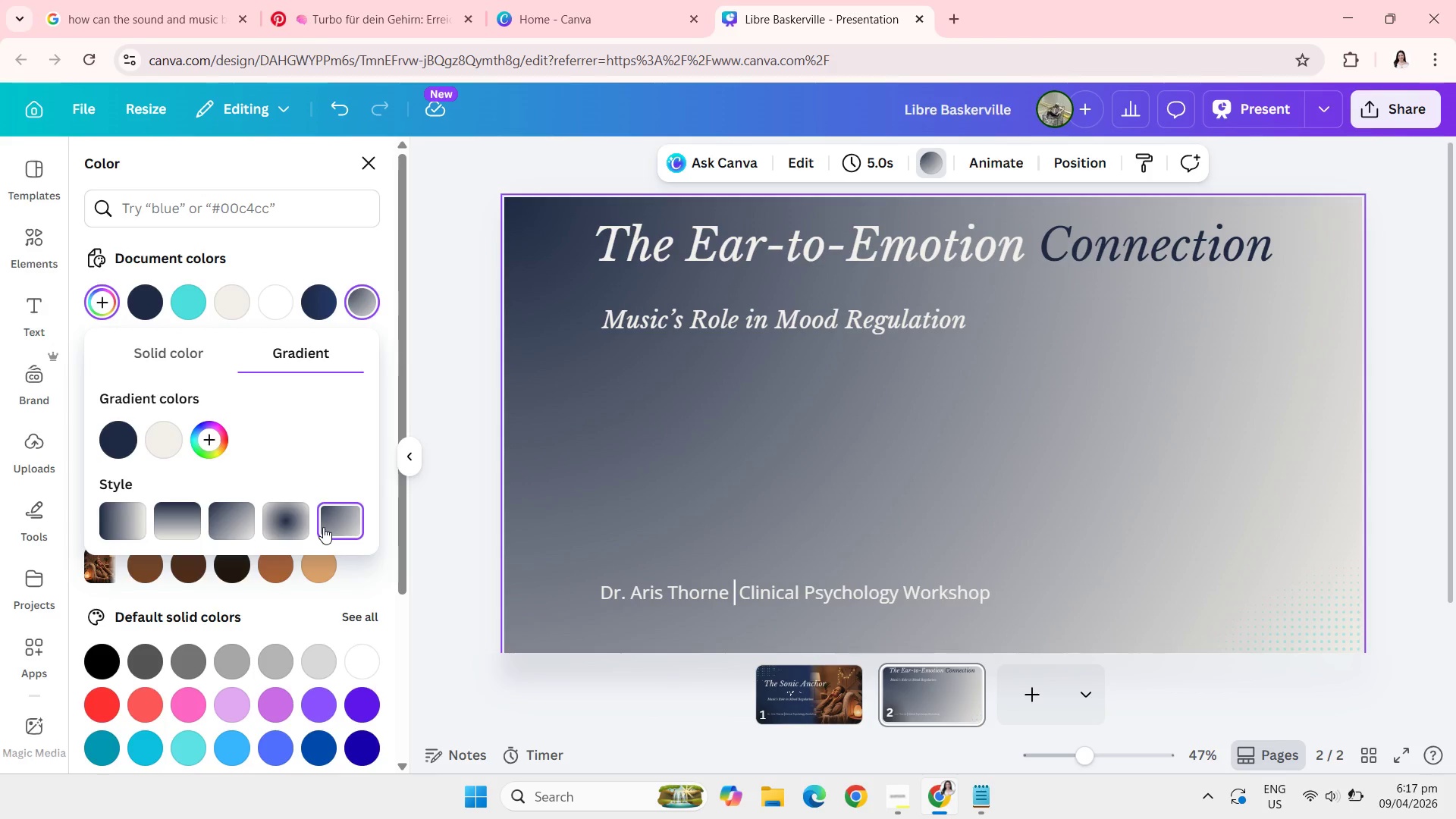 
left_click([115, 526])
 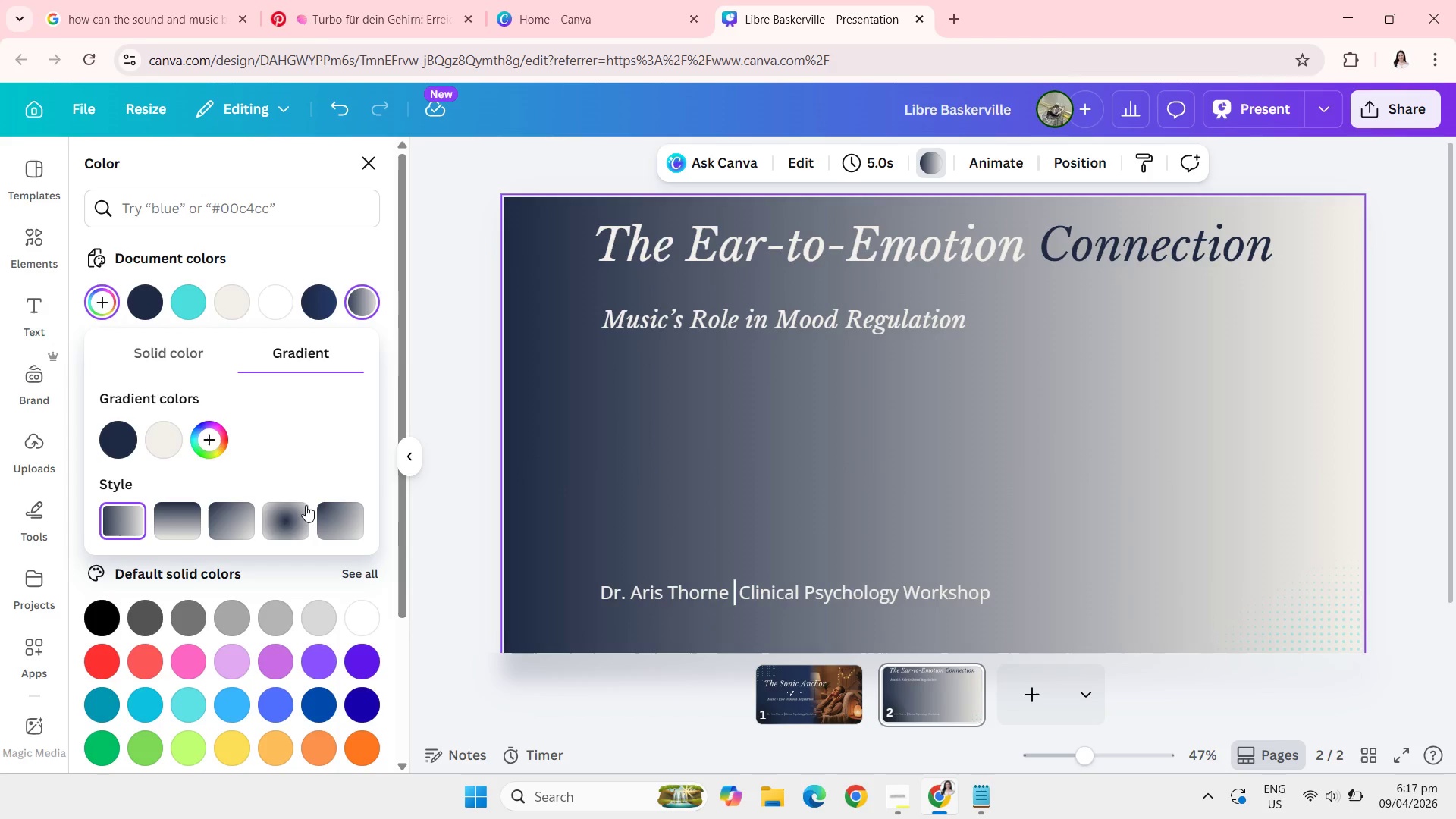 
left_click([342, 521])
 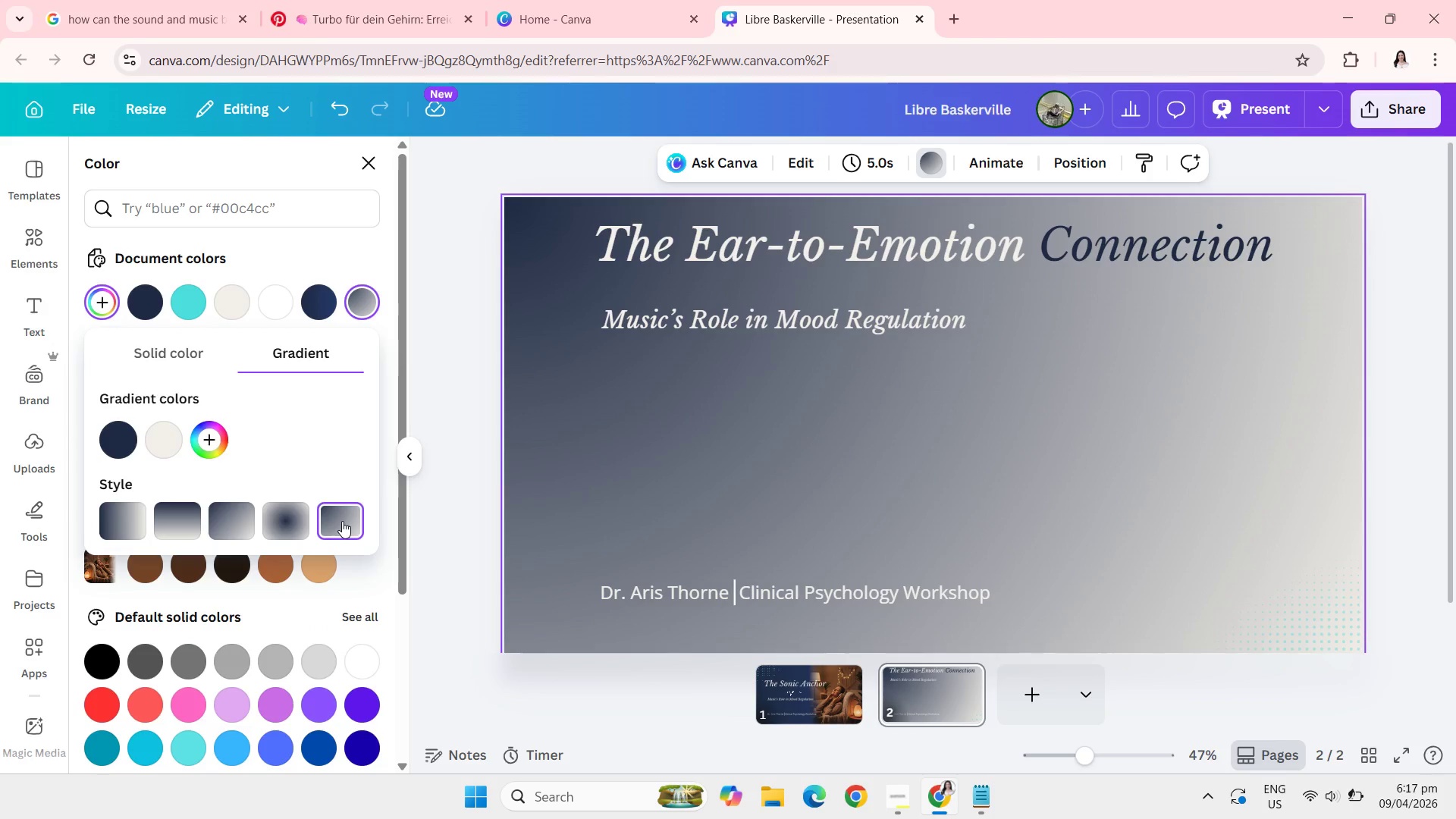 
left_click([119, 513])
 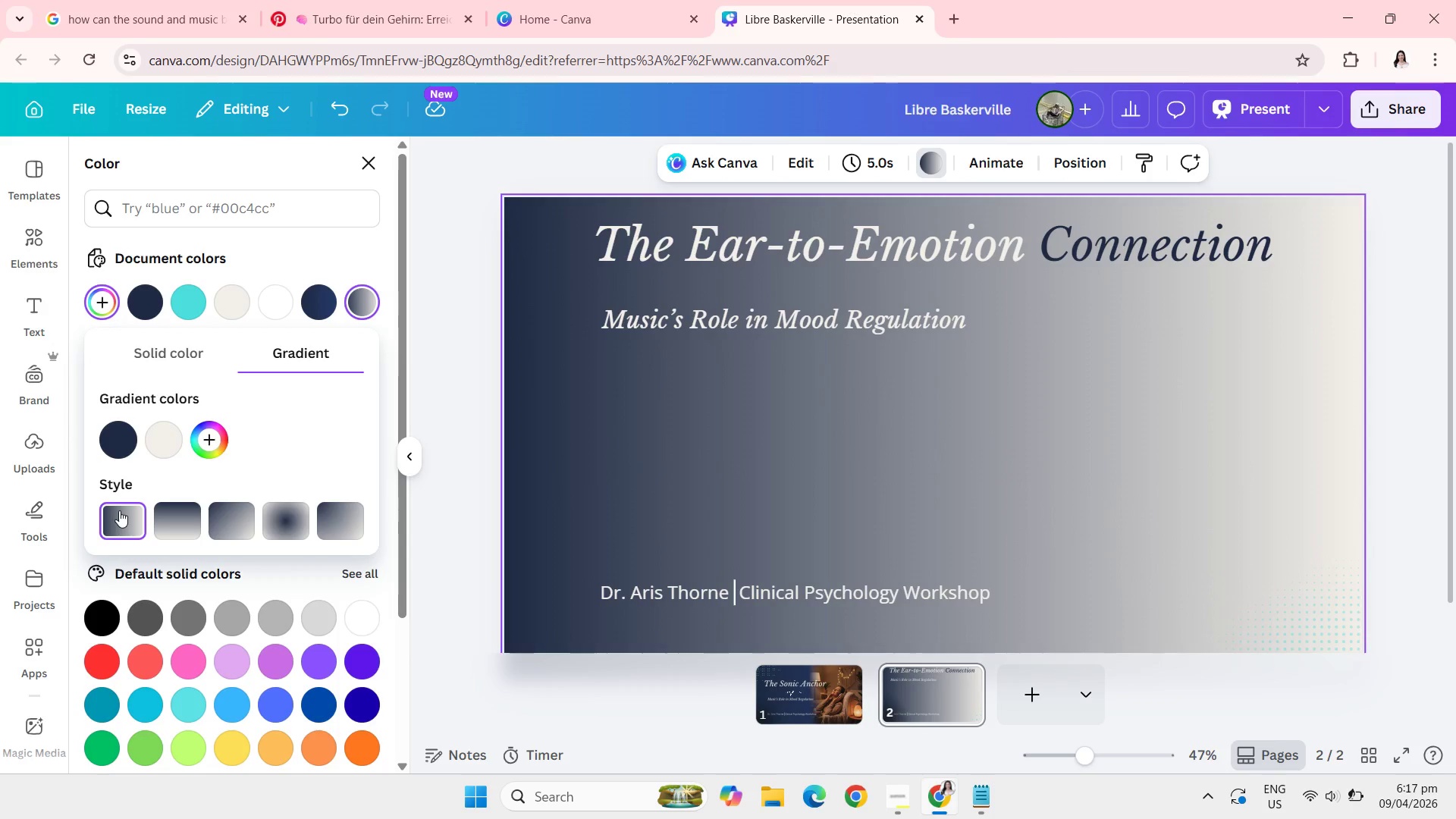 
left_click([115, 441])
 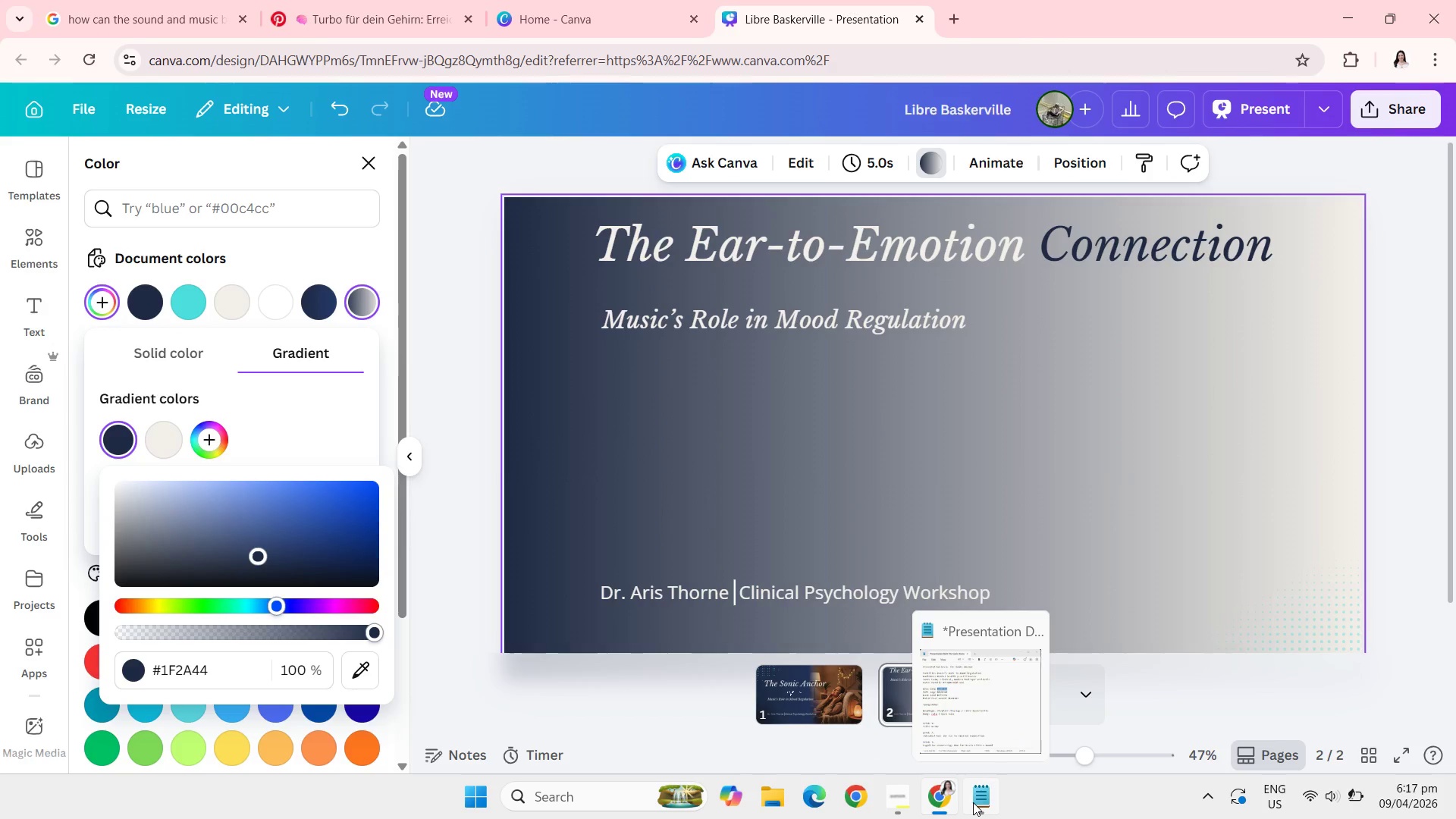 
wait(11.41)
 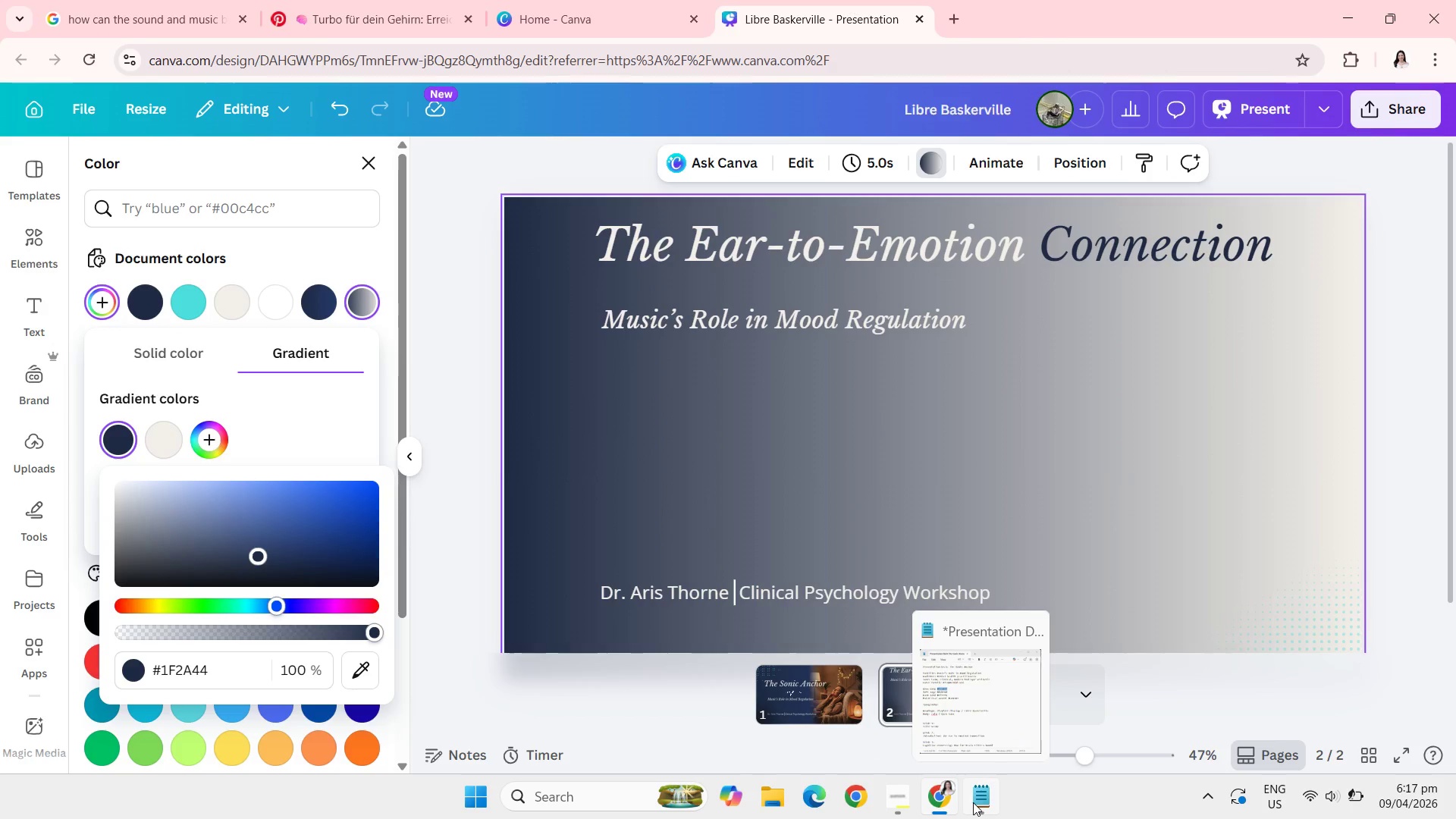 
left_click([972, 805])
 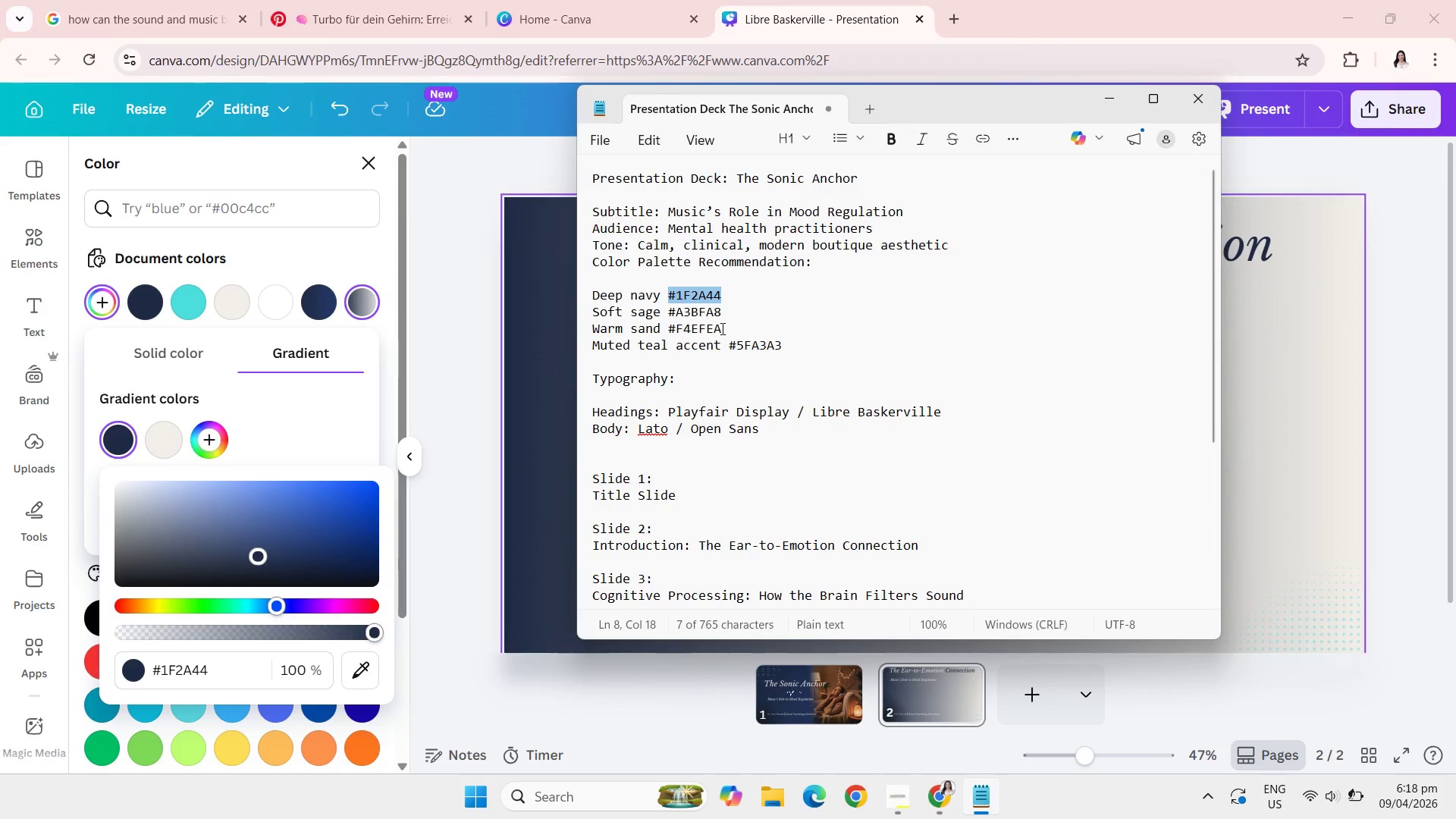 
left_click_drag(start_coordinate=[726, 330], to_coordinate=[665, 334])
 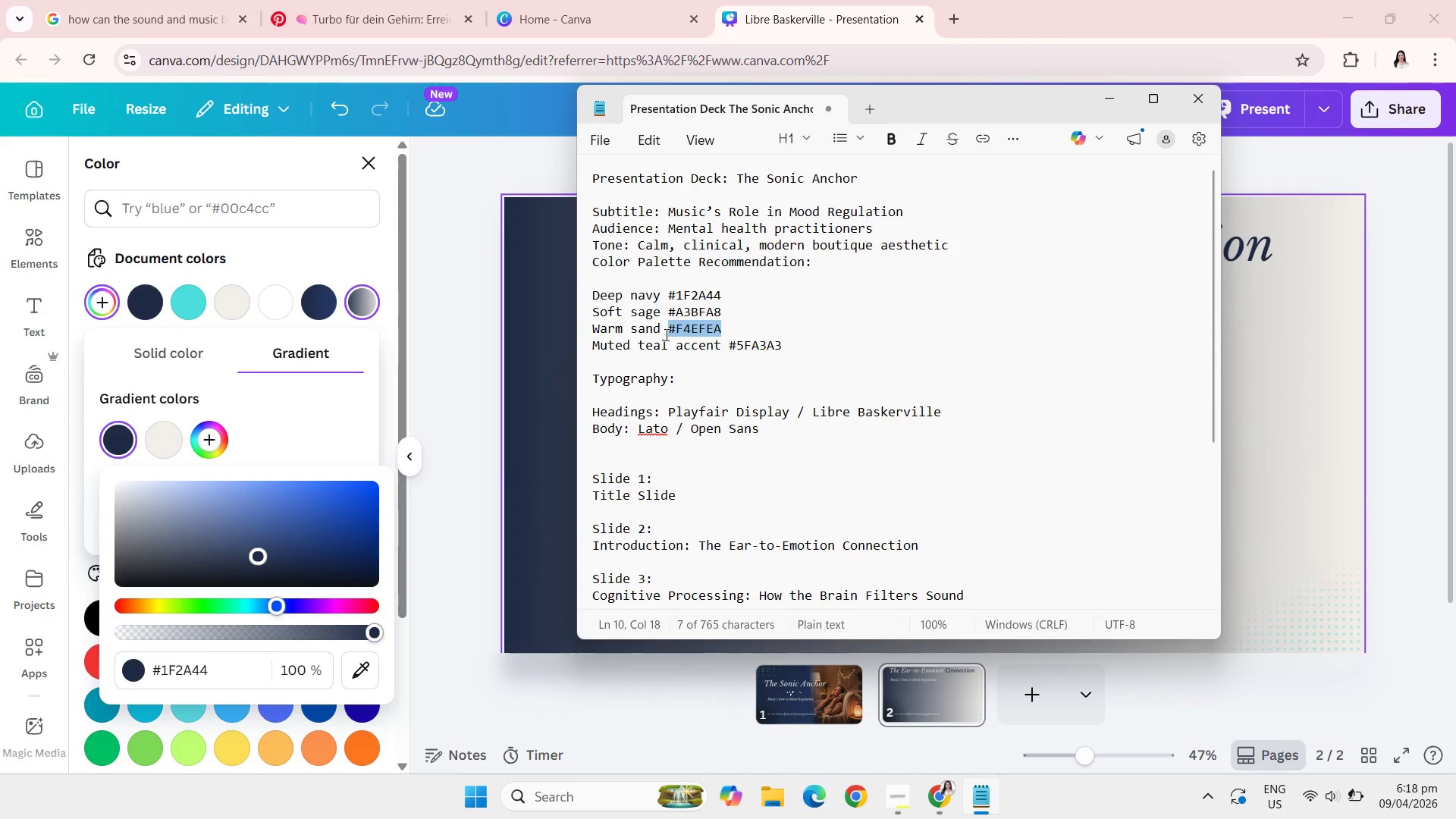 
key(Control+C)
 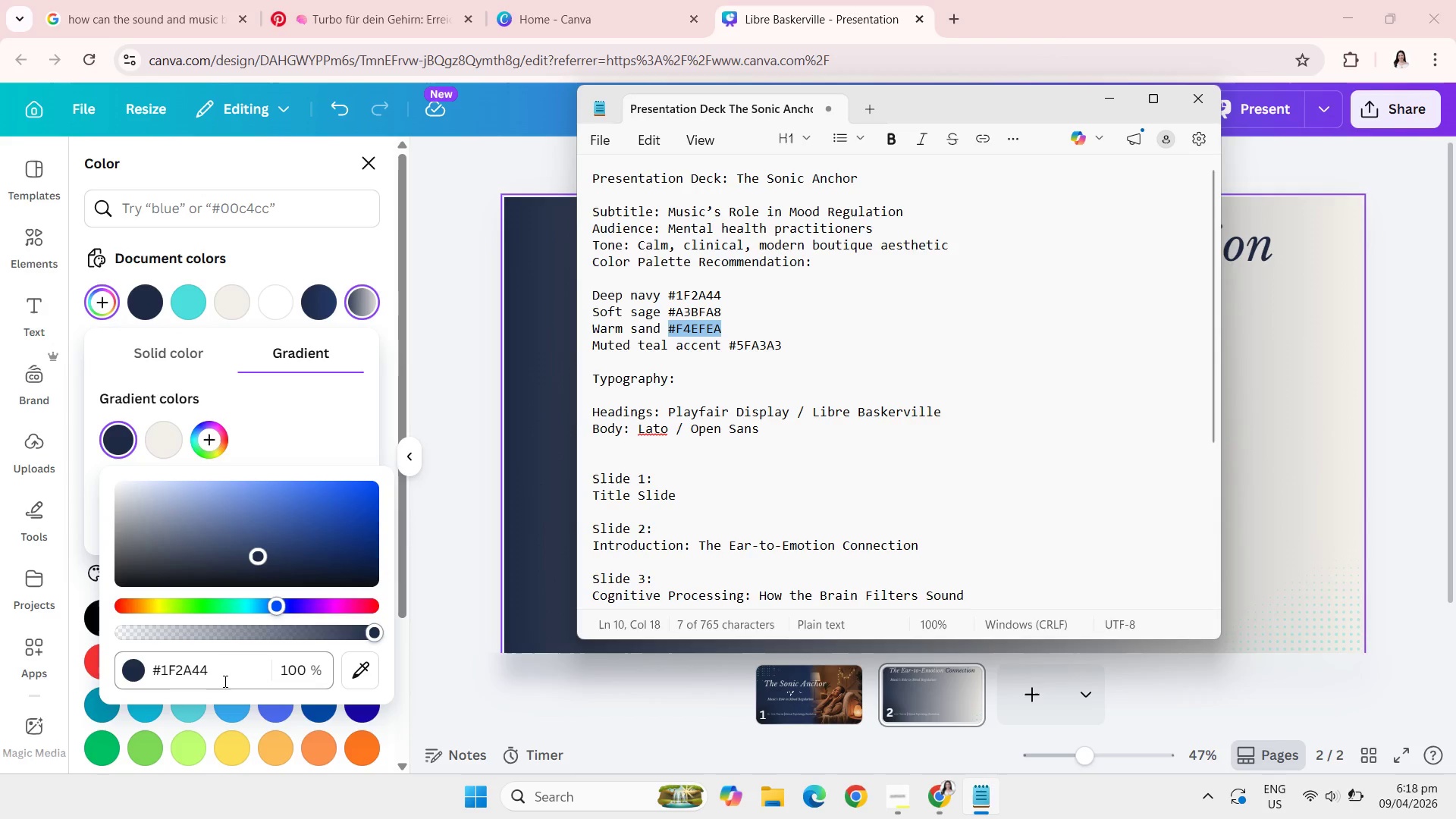 
left_click([218, 672])
 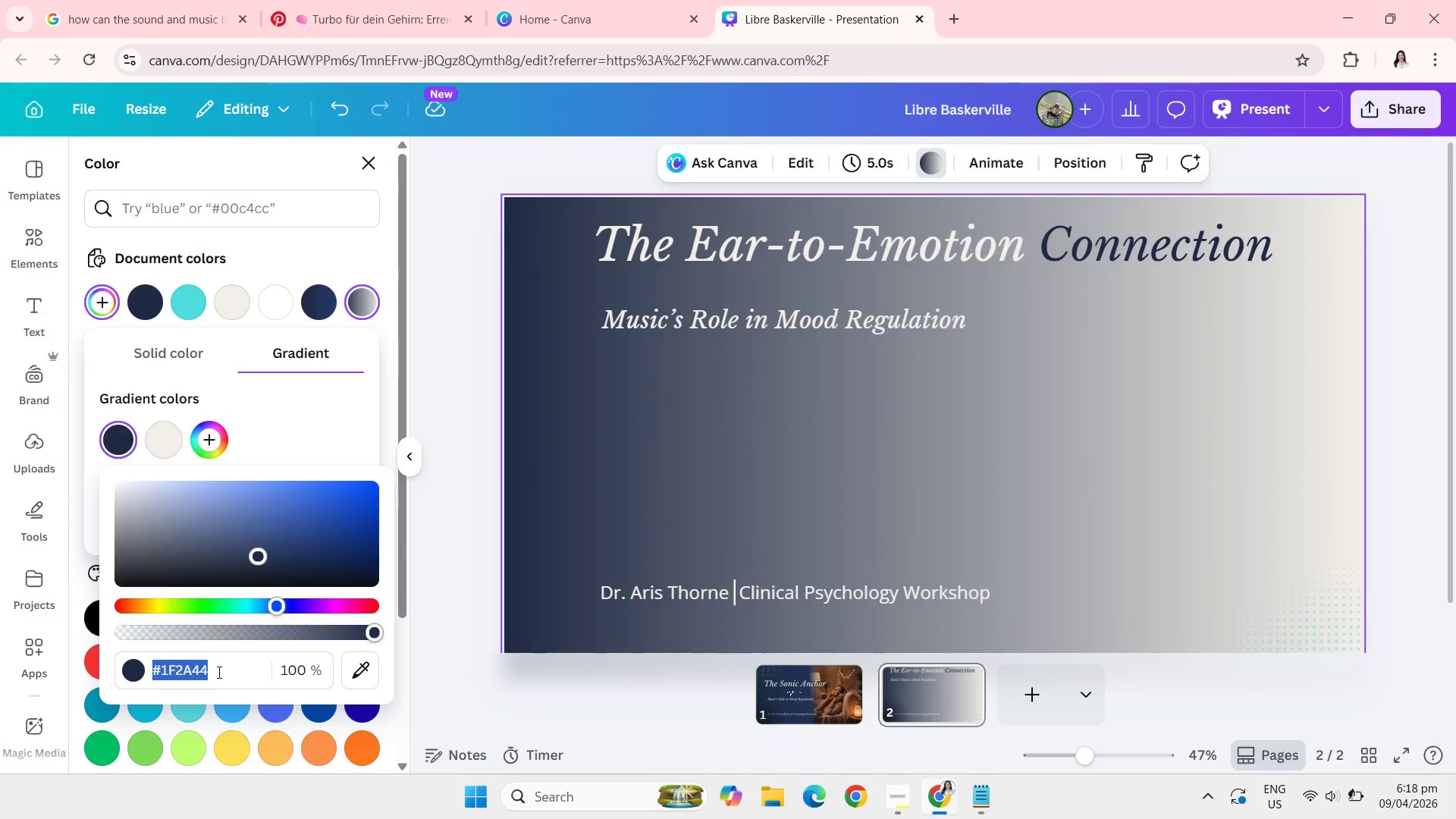 
key(Control+V)
 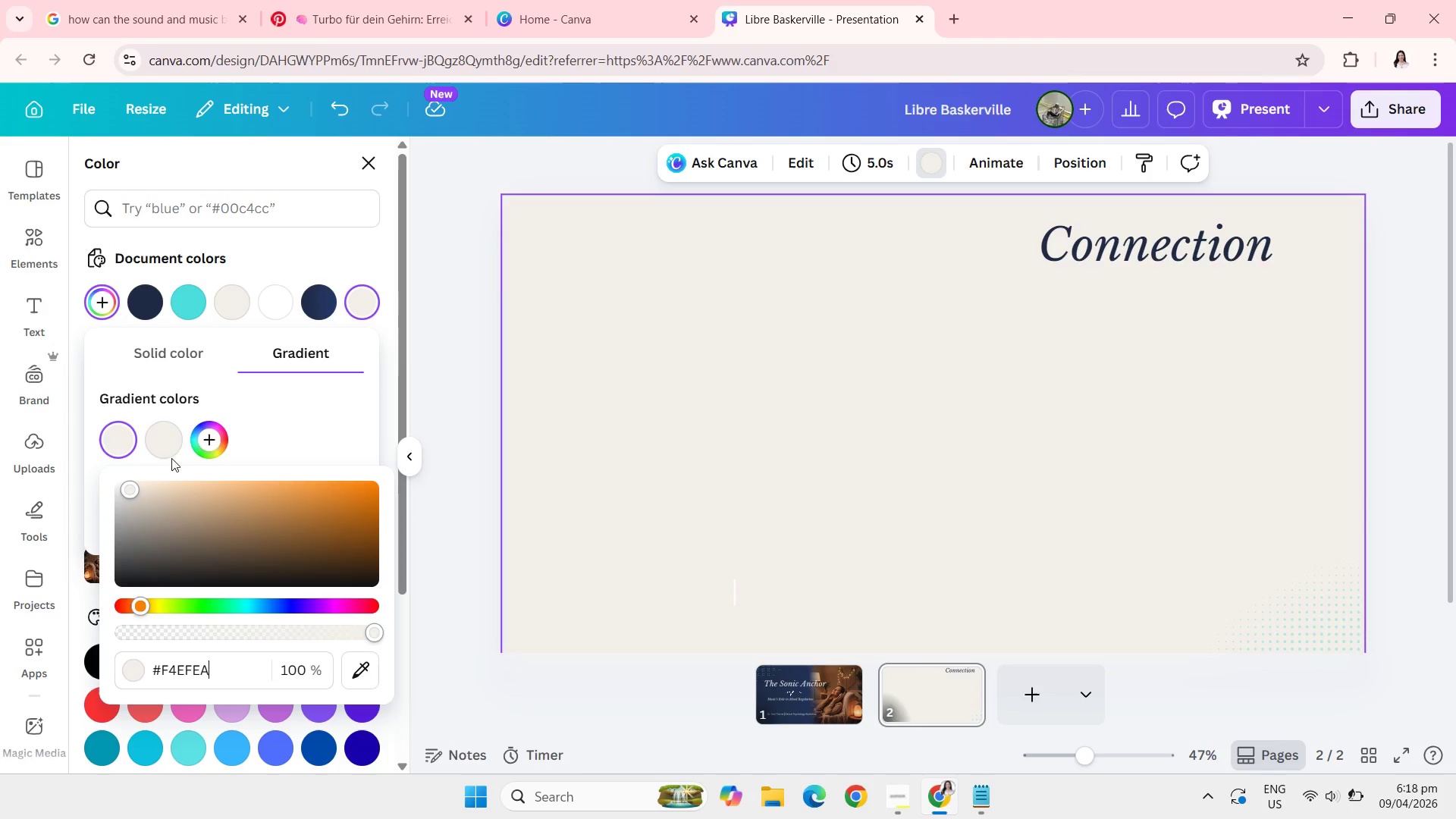 
left_click([165, 447])
 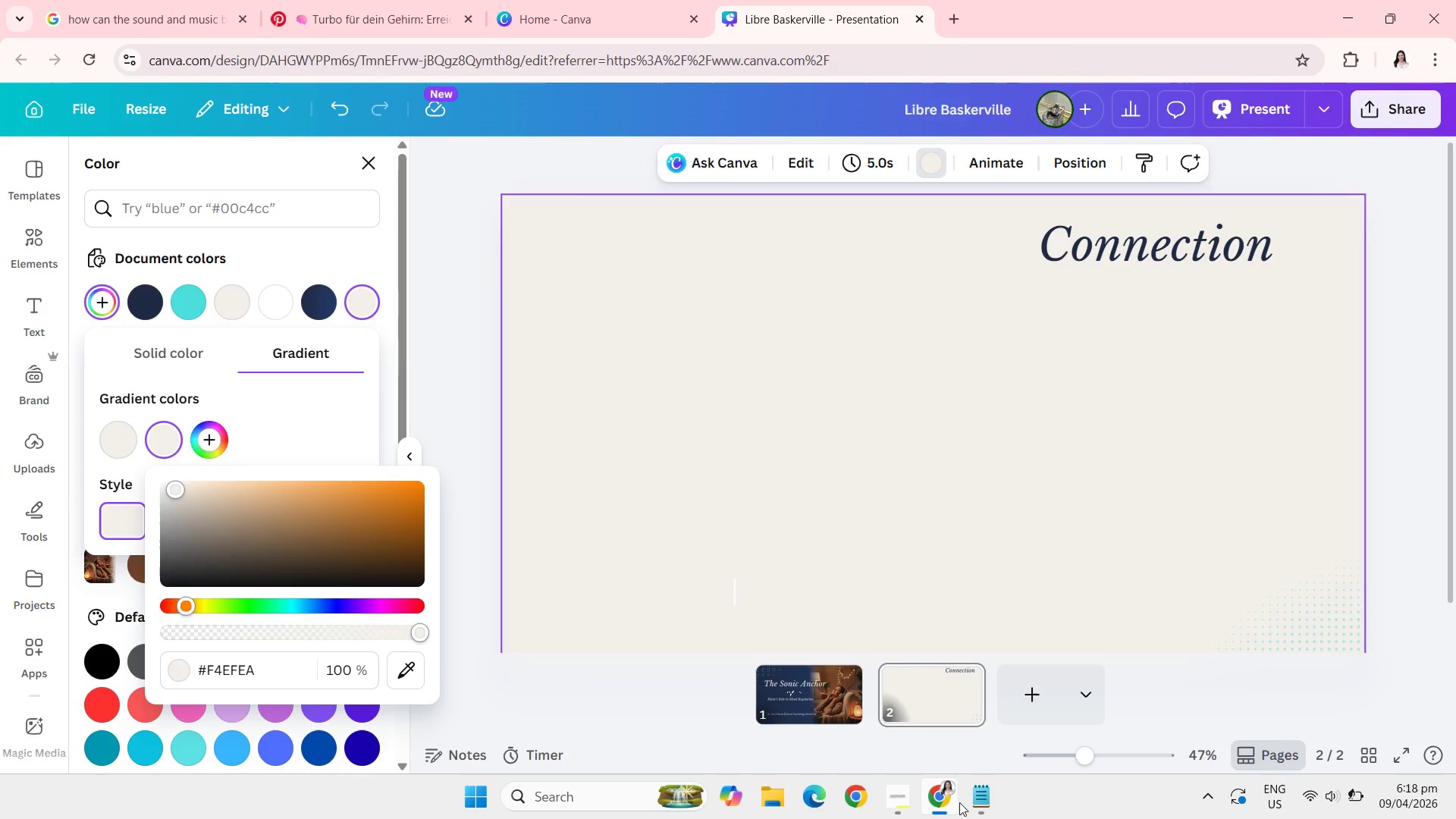 
left_click([973, 807])
 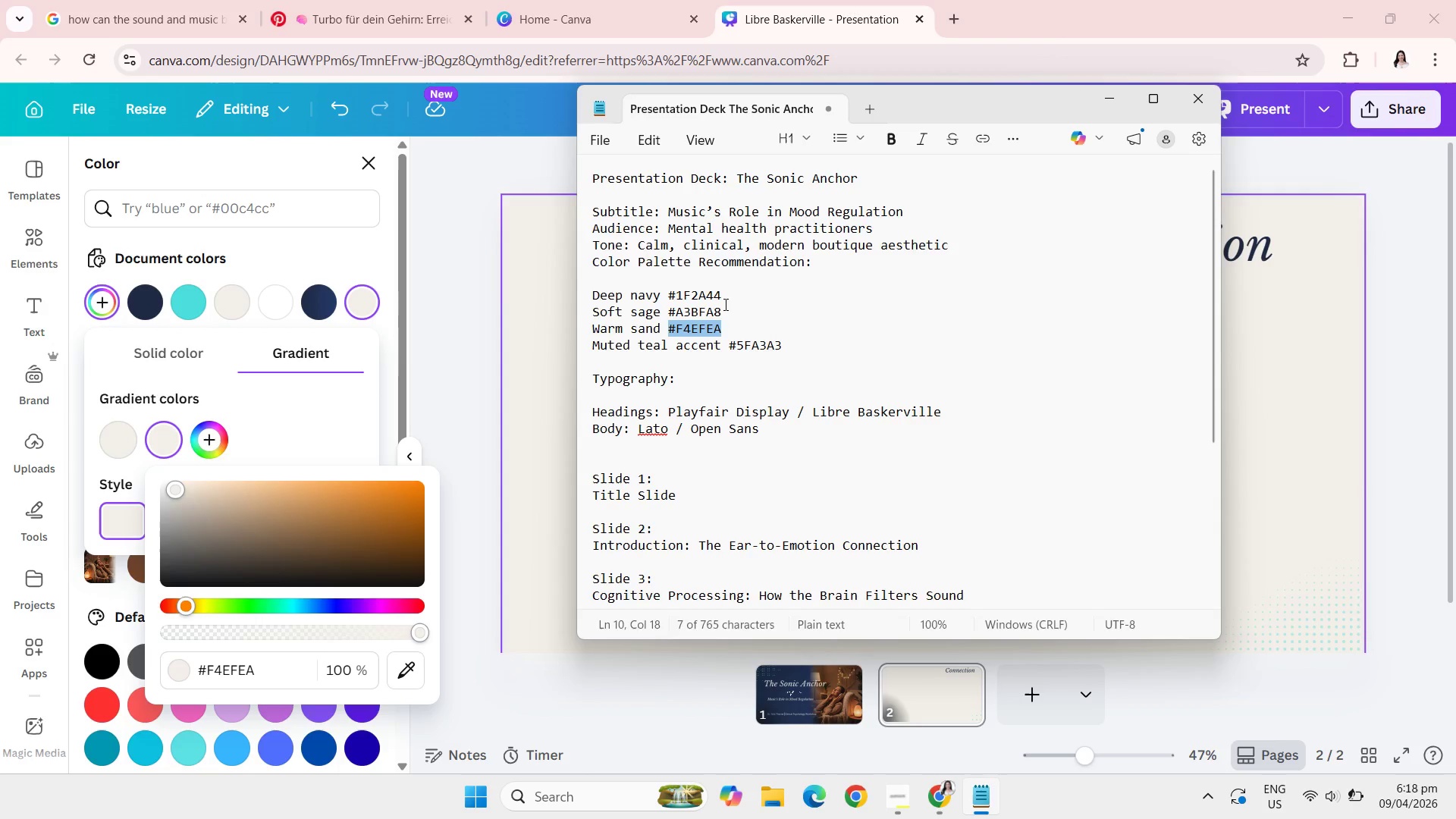 
left_click_drag(start_coordinate=[723, 297], to_coordinate=[670, 291])
 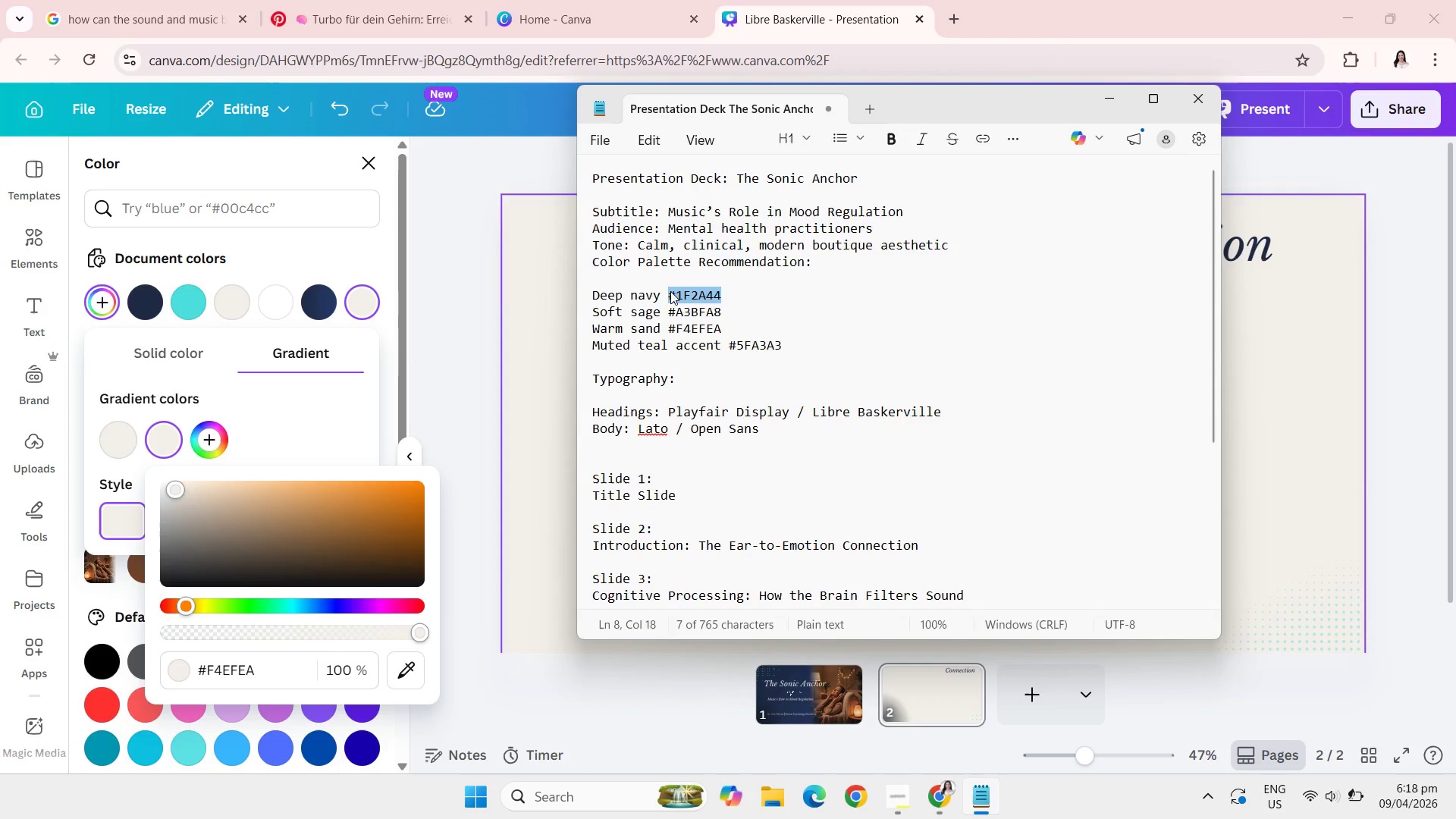 
key(Control+C)
 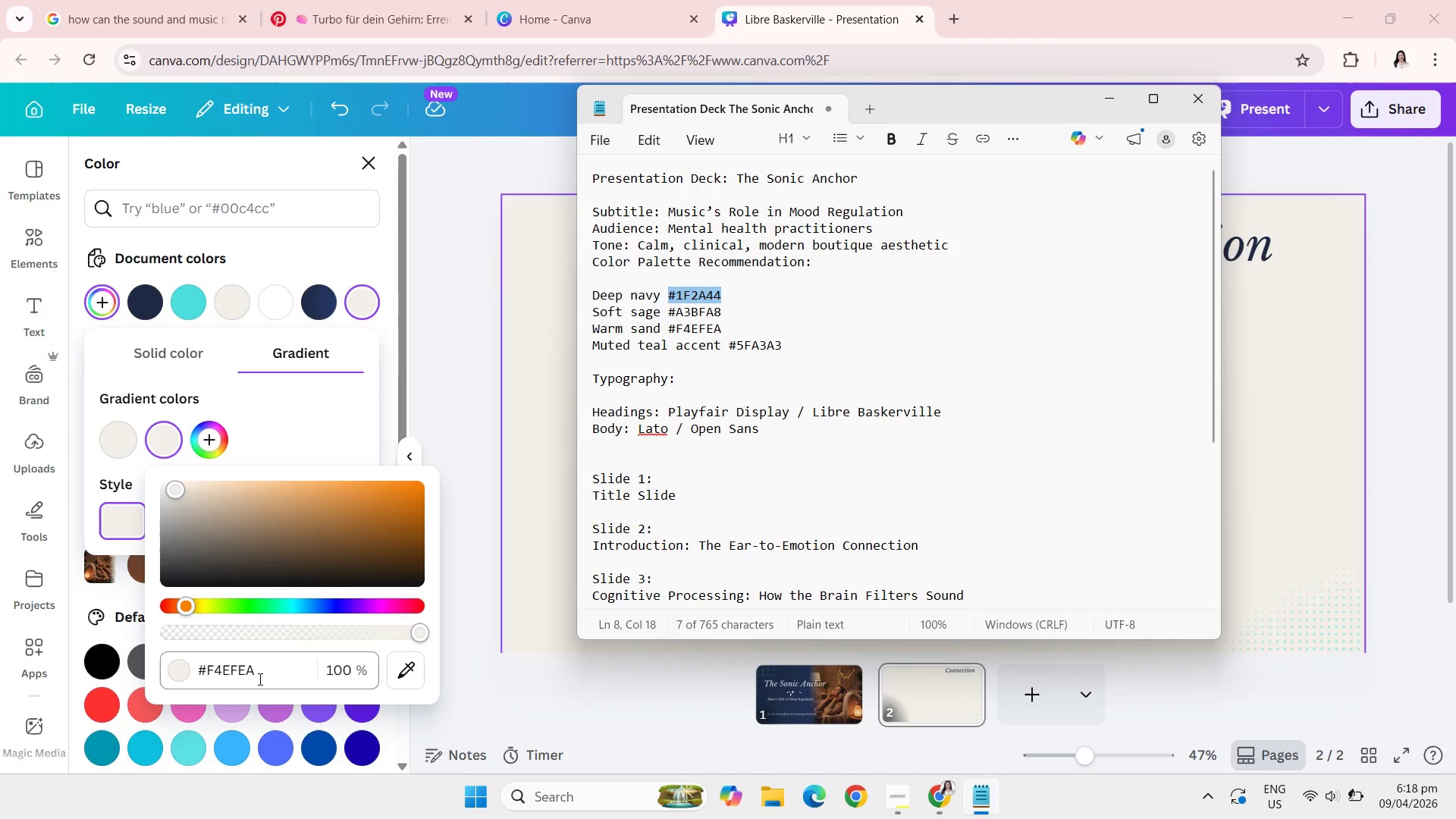 
left_click([259, 679])
 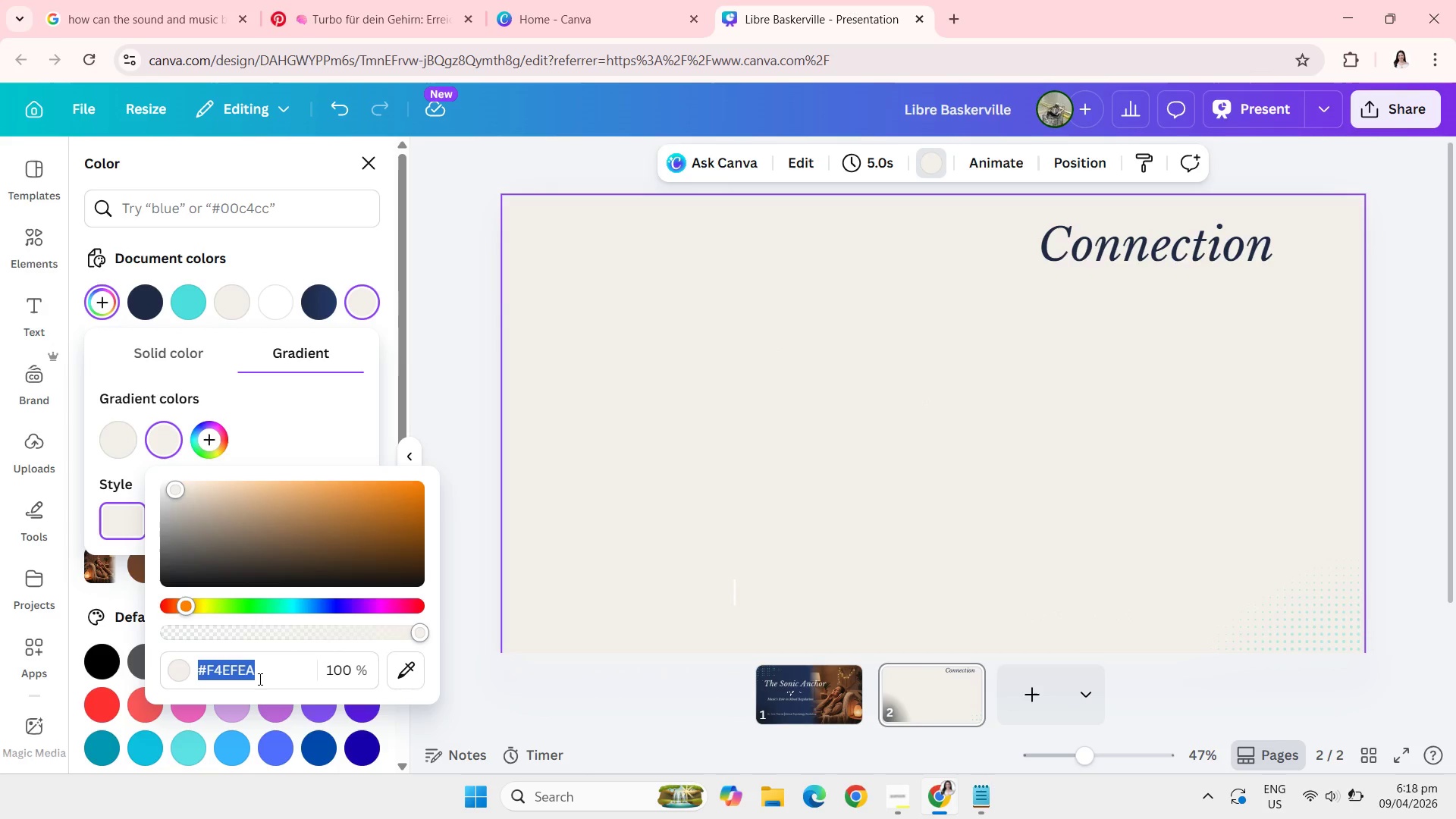 
key(Control+V)
 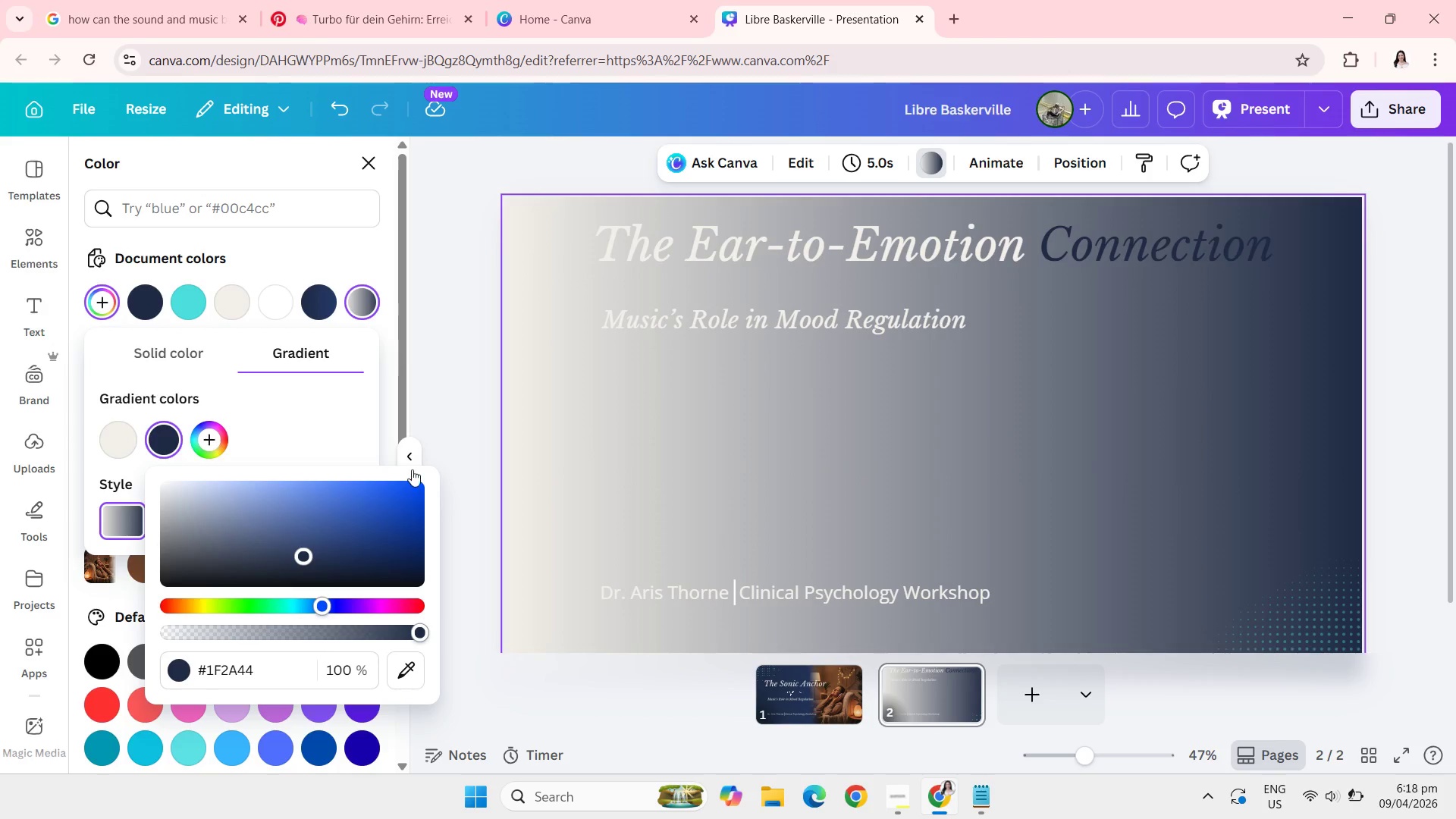 
left_click([459, 383])
 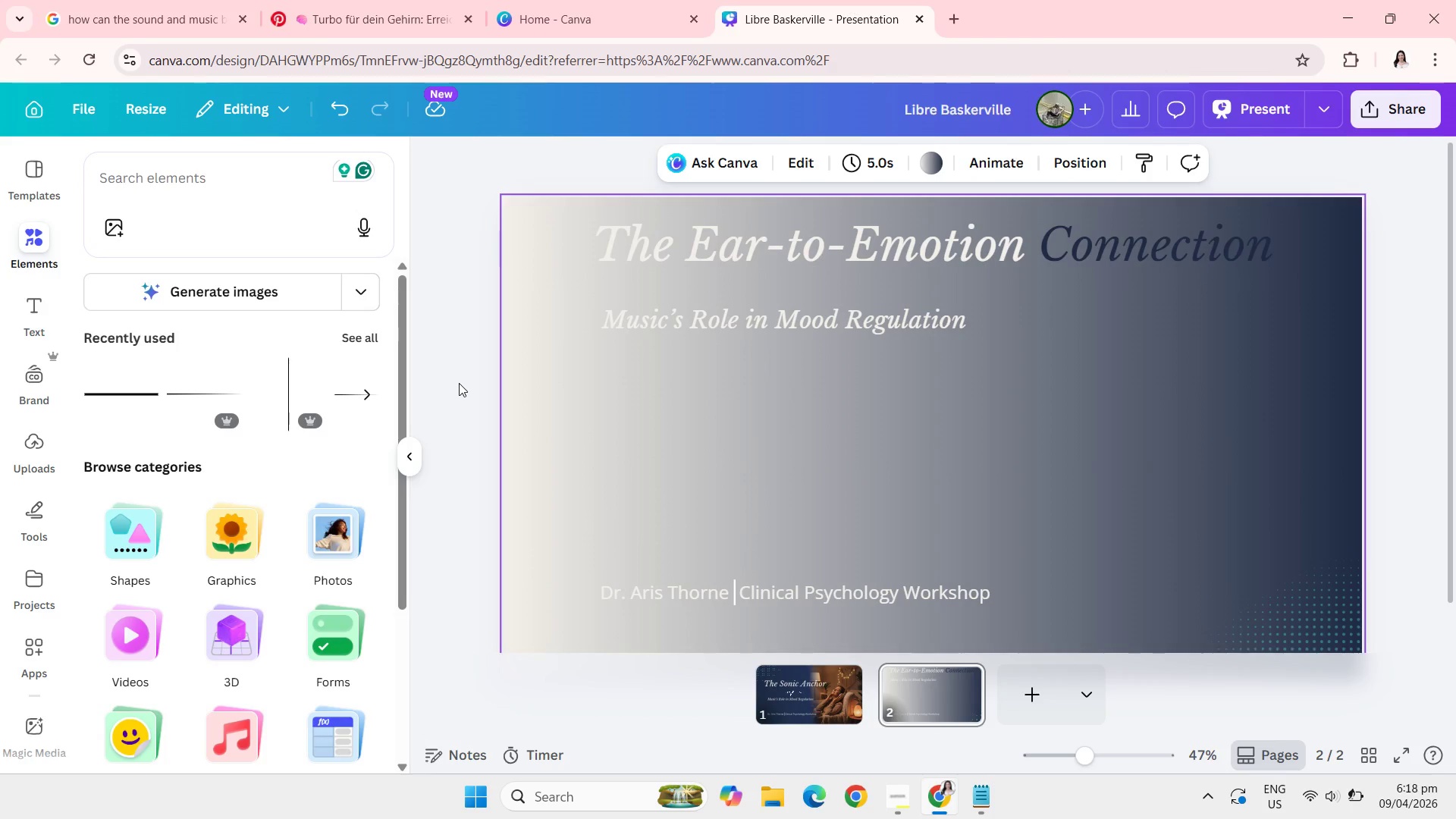 
wait(25.3)
 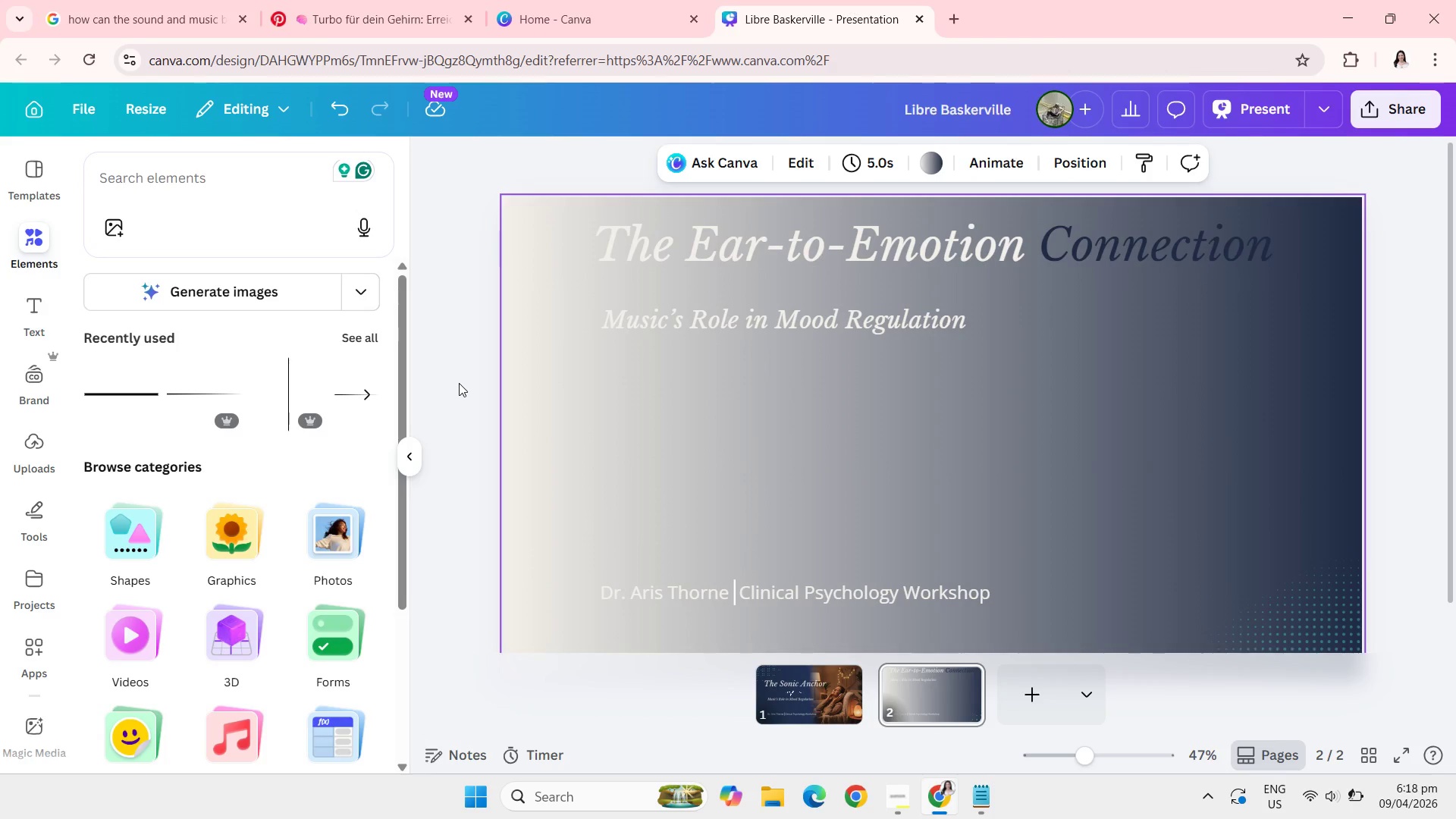 
left_click([347, 112])
 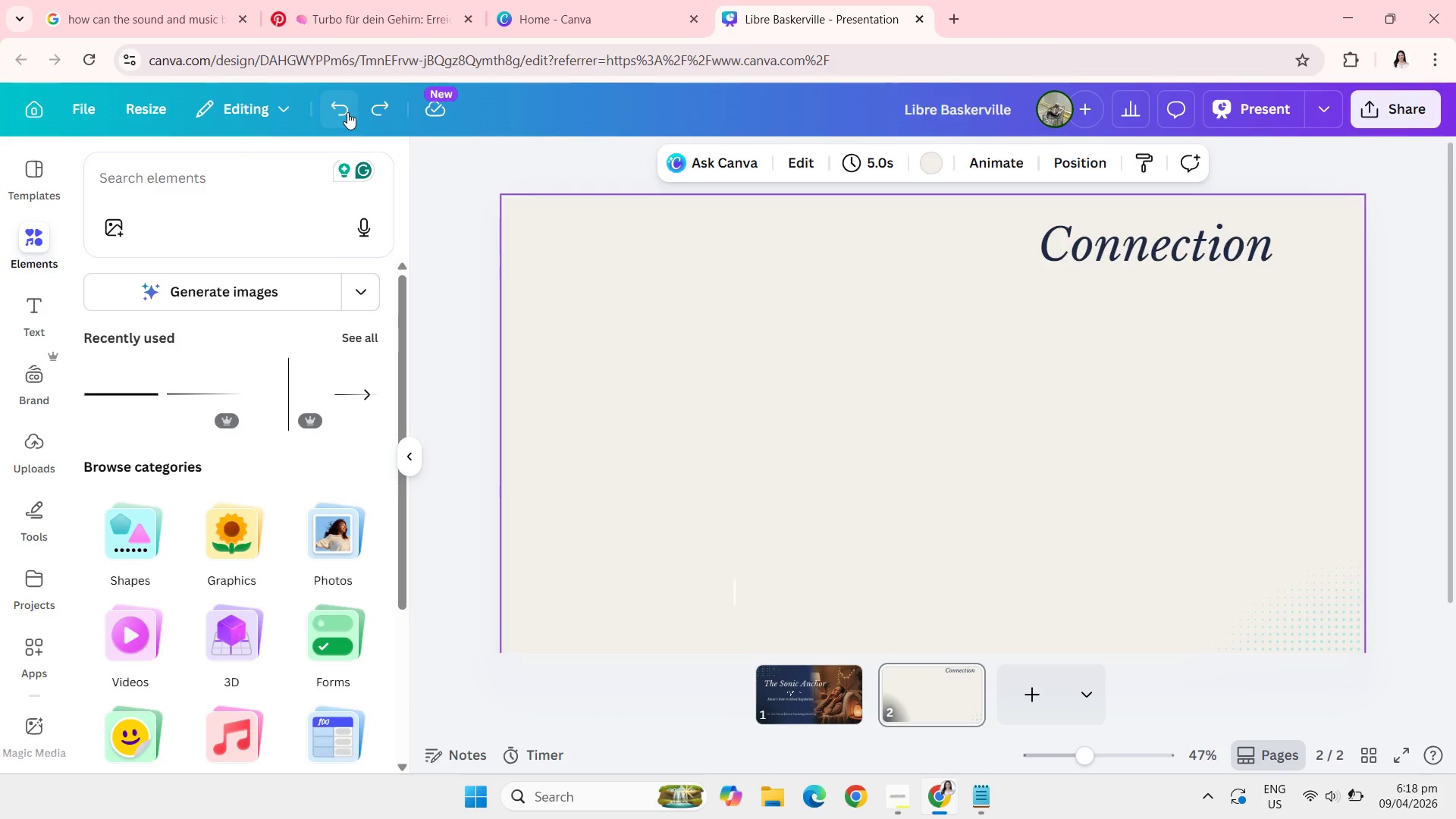 
left_click([347, 112])
 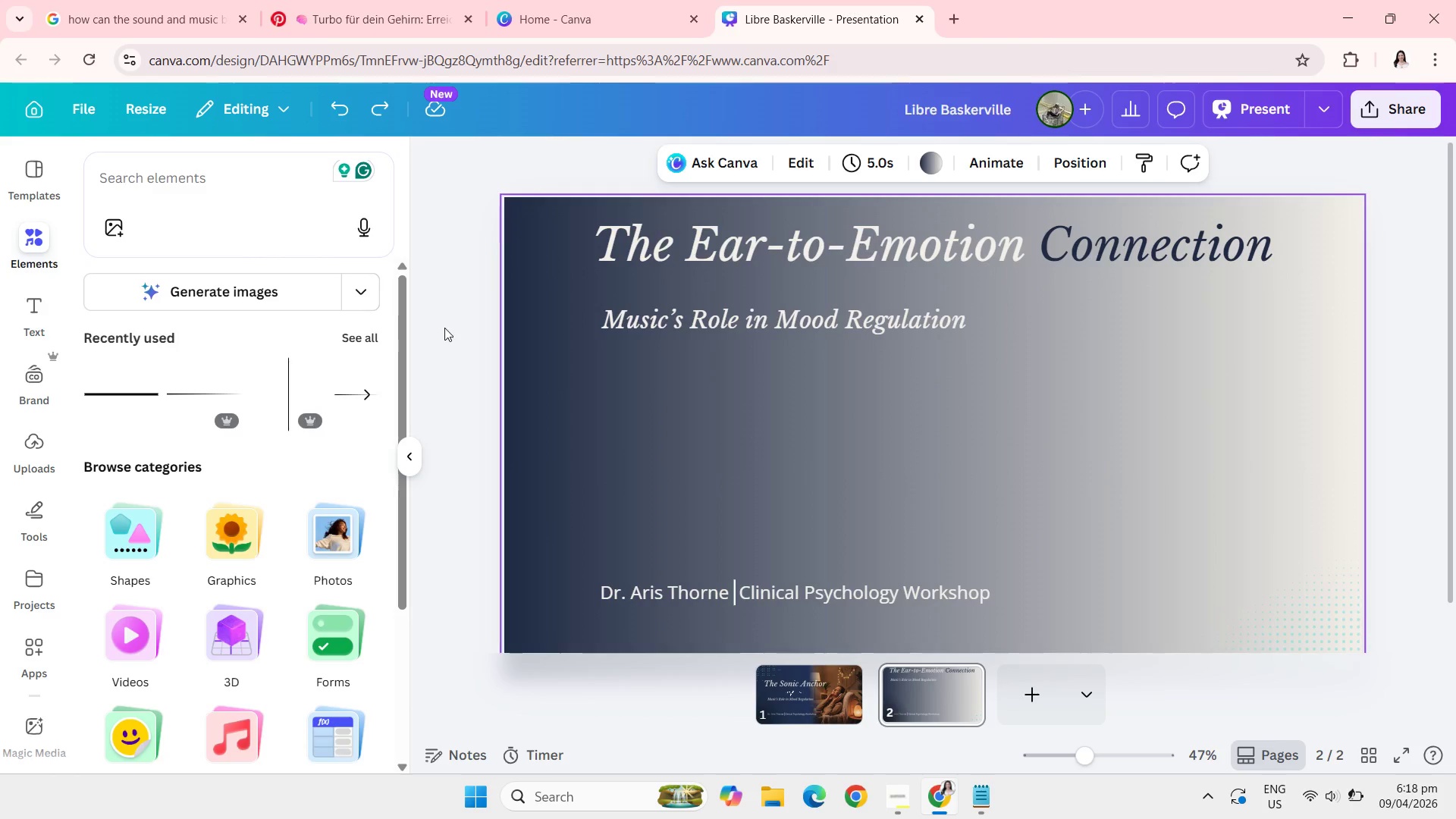 
left_click([444, 331])
 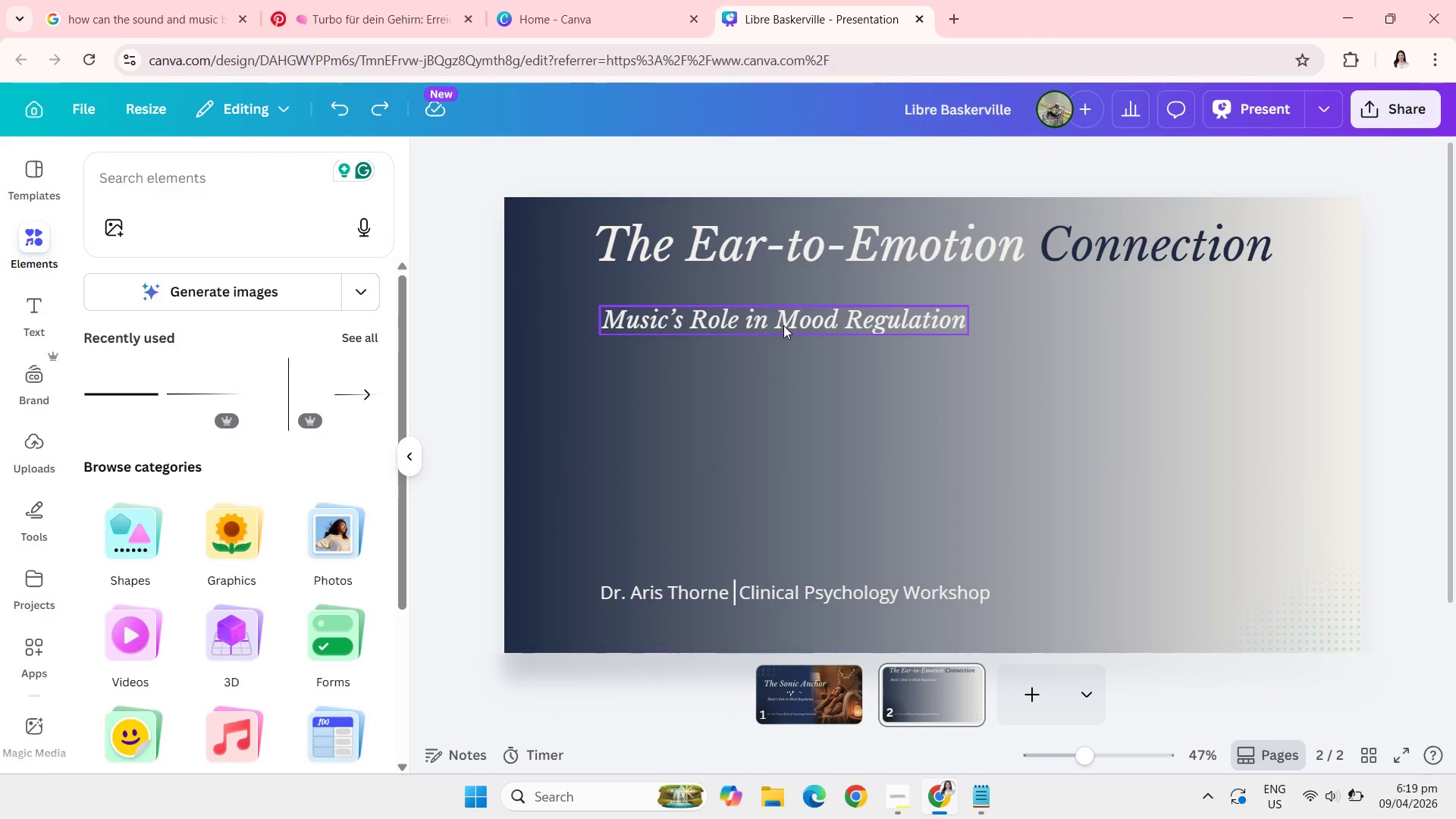 
wait(51.51)
 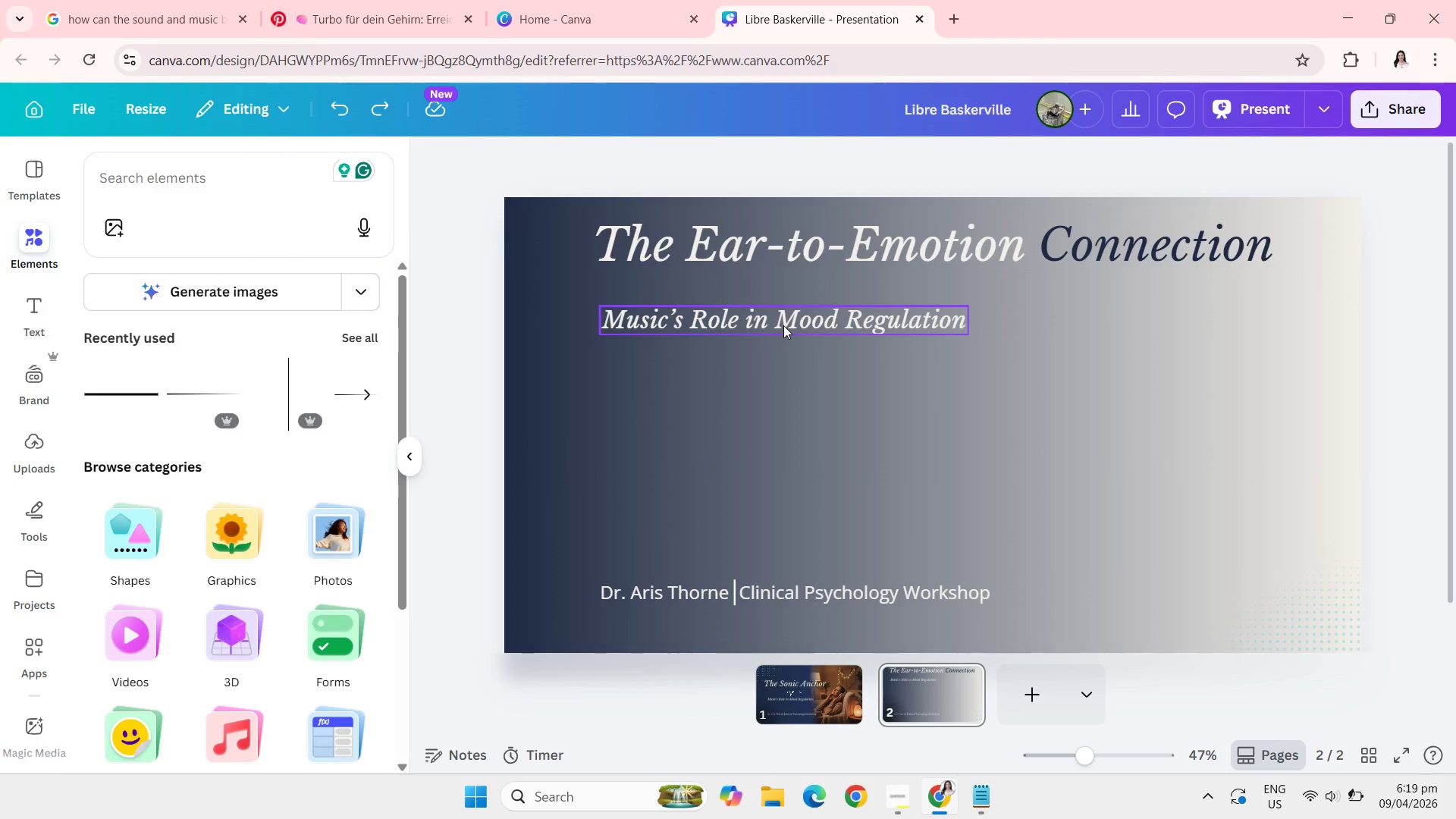 
left_click_drag(start_coordinate=[750, 313], to_coordinate=[742, 475])
 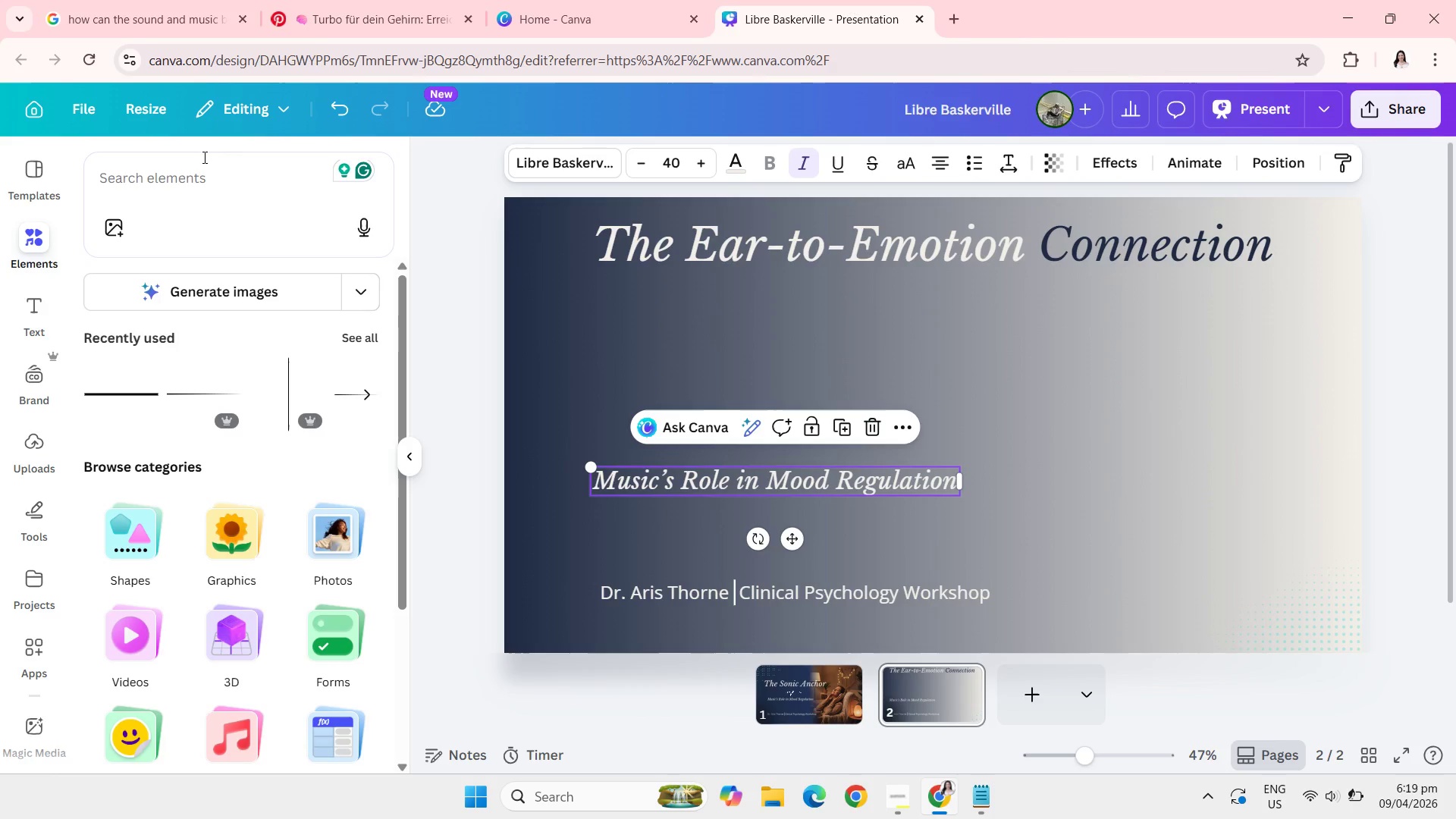 
left_click([203, 157])
 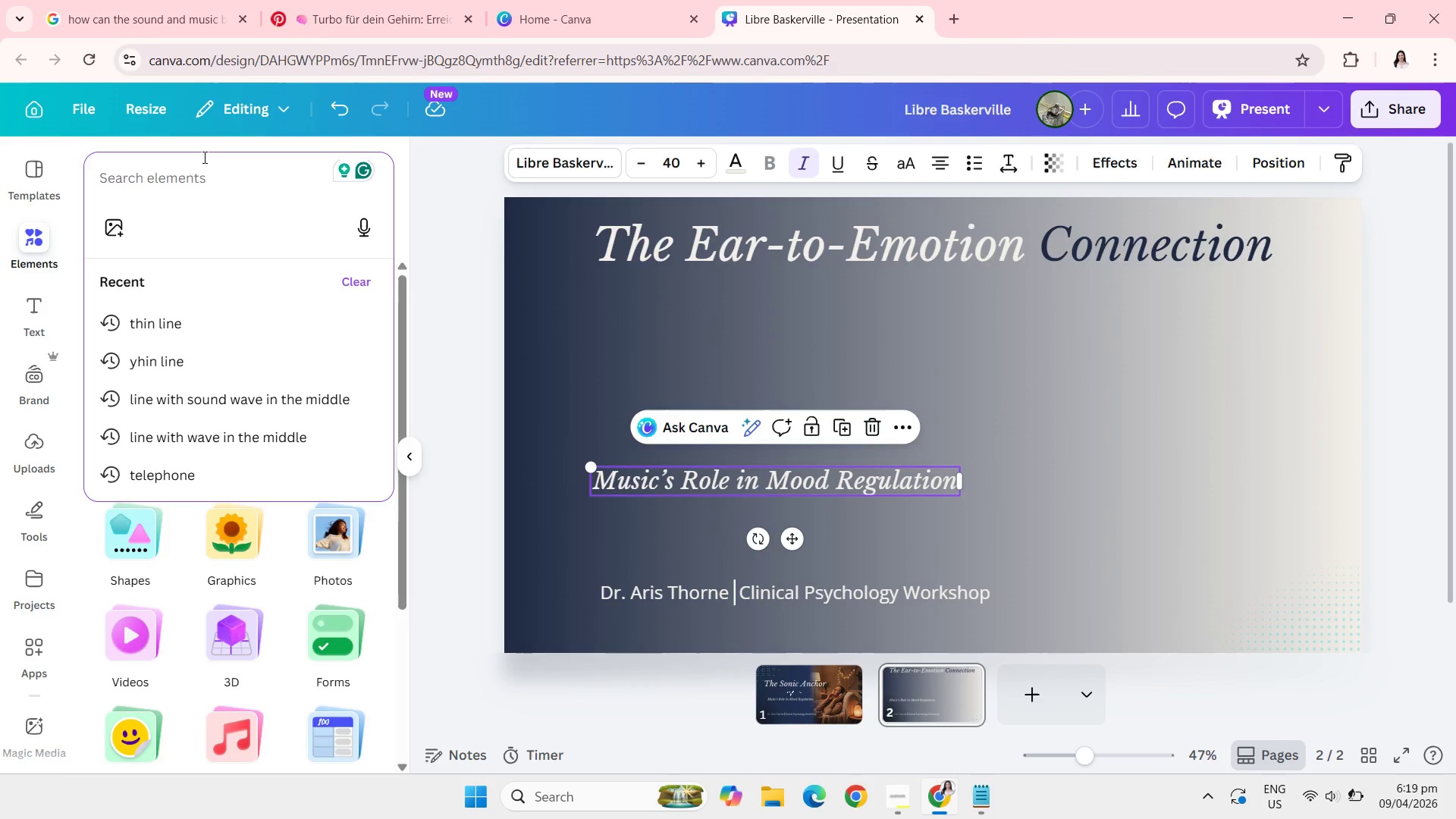 
type(ear)
 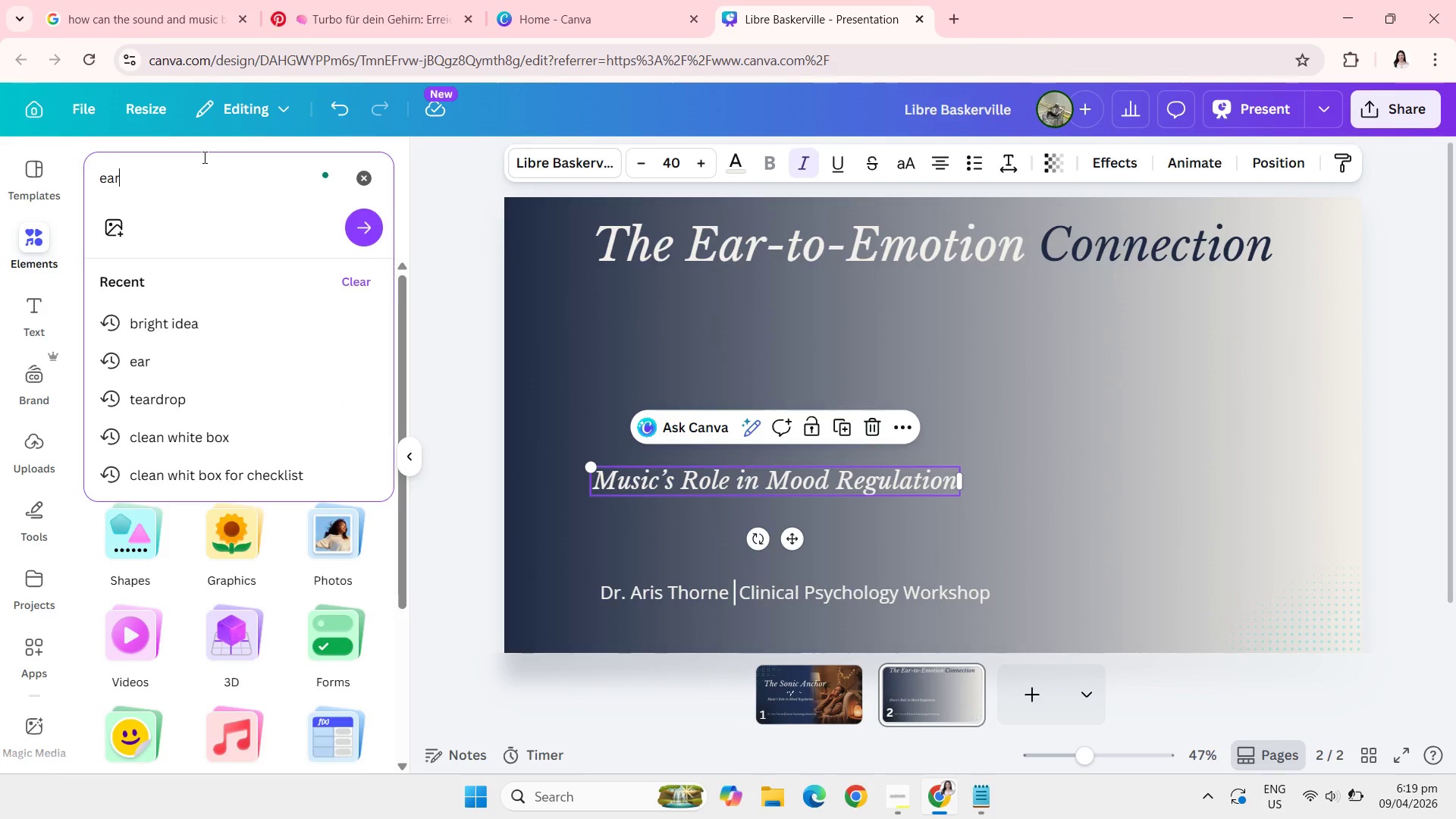 
key(Enter)
 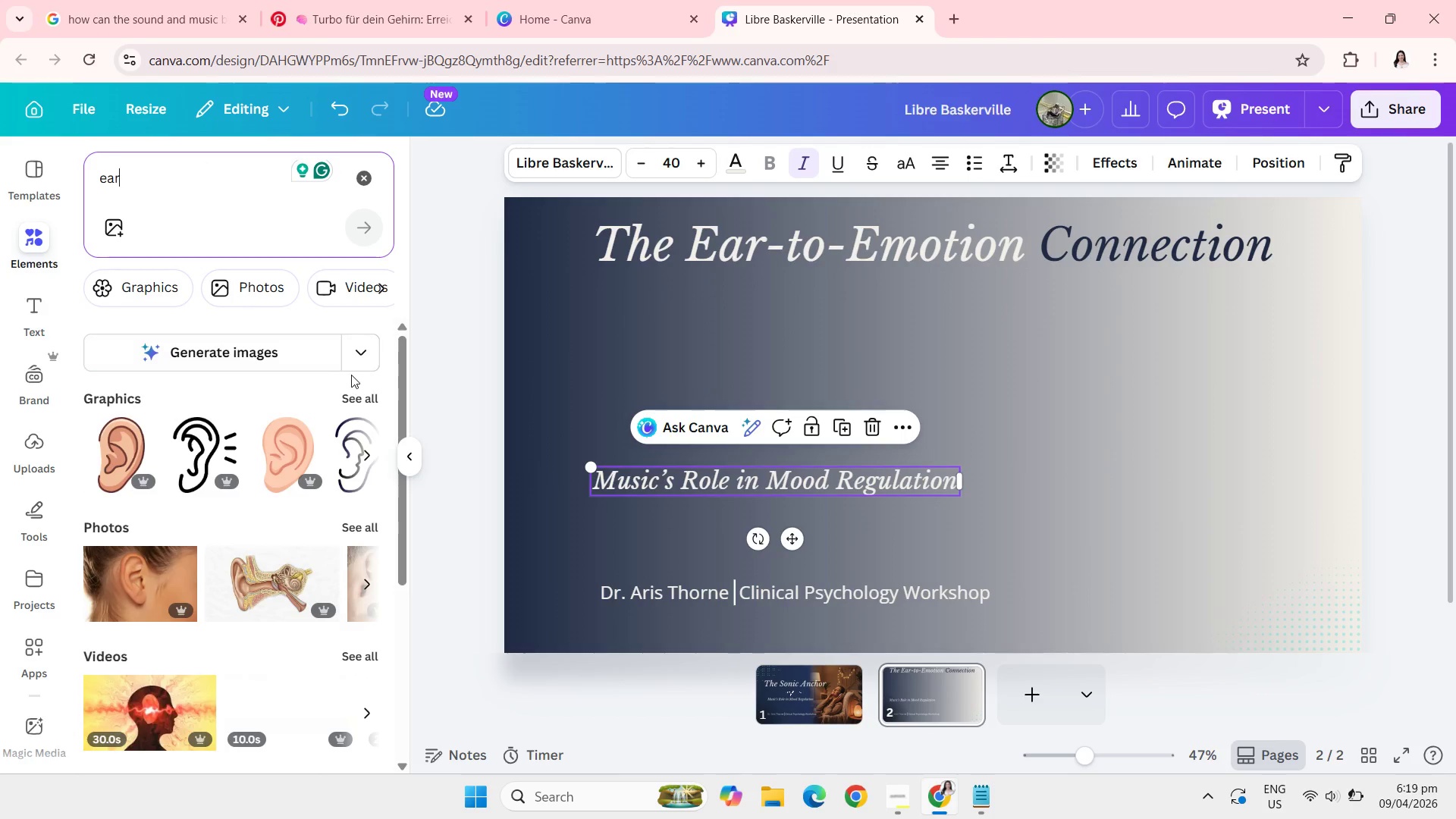 
left_click([358, 394])
 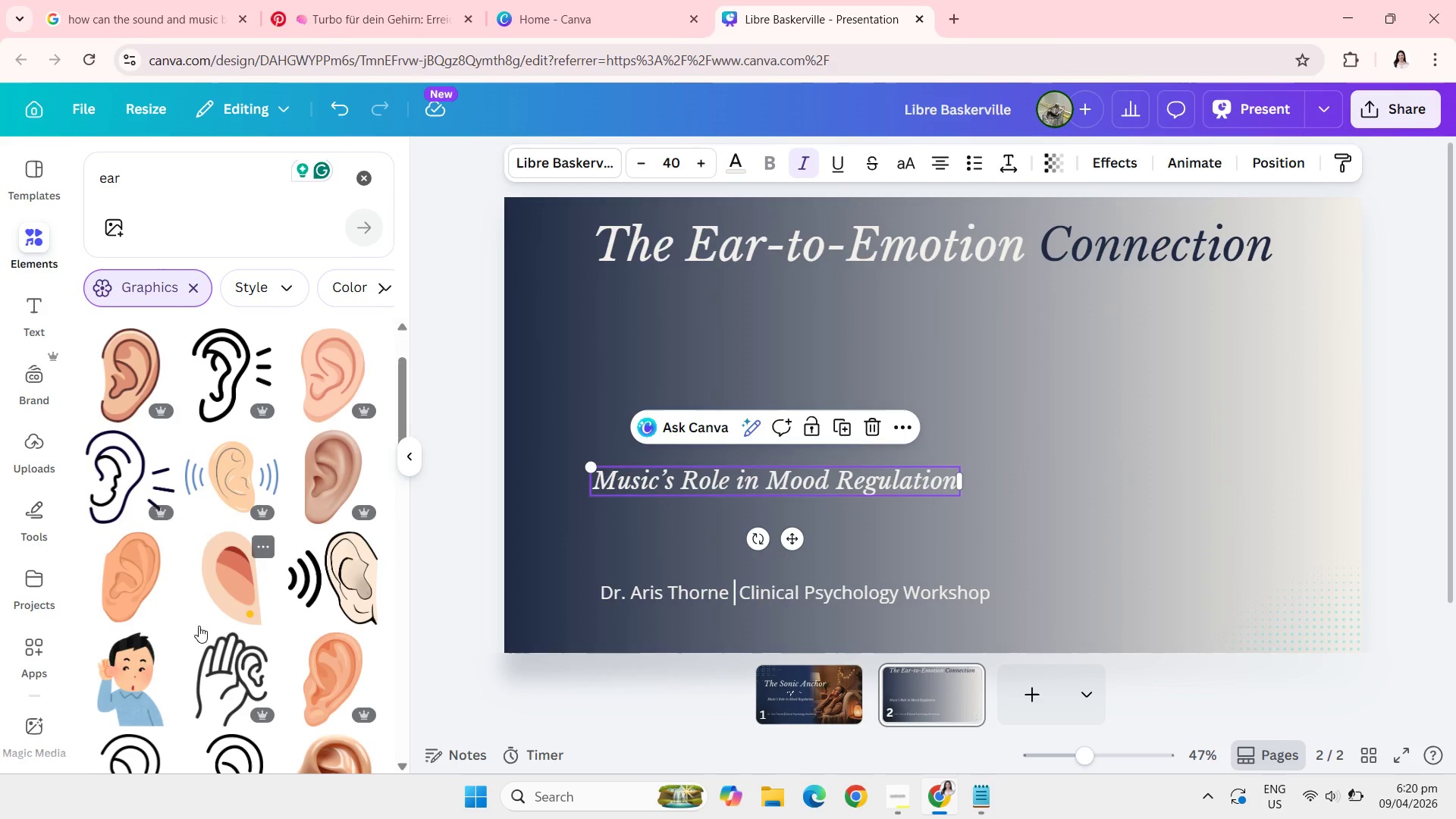 
wait(20.73)
 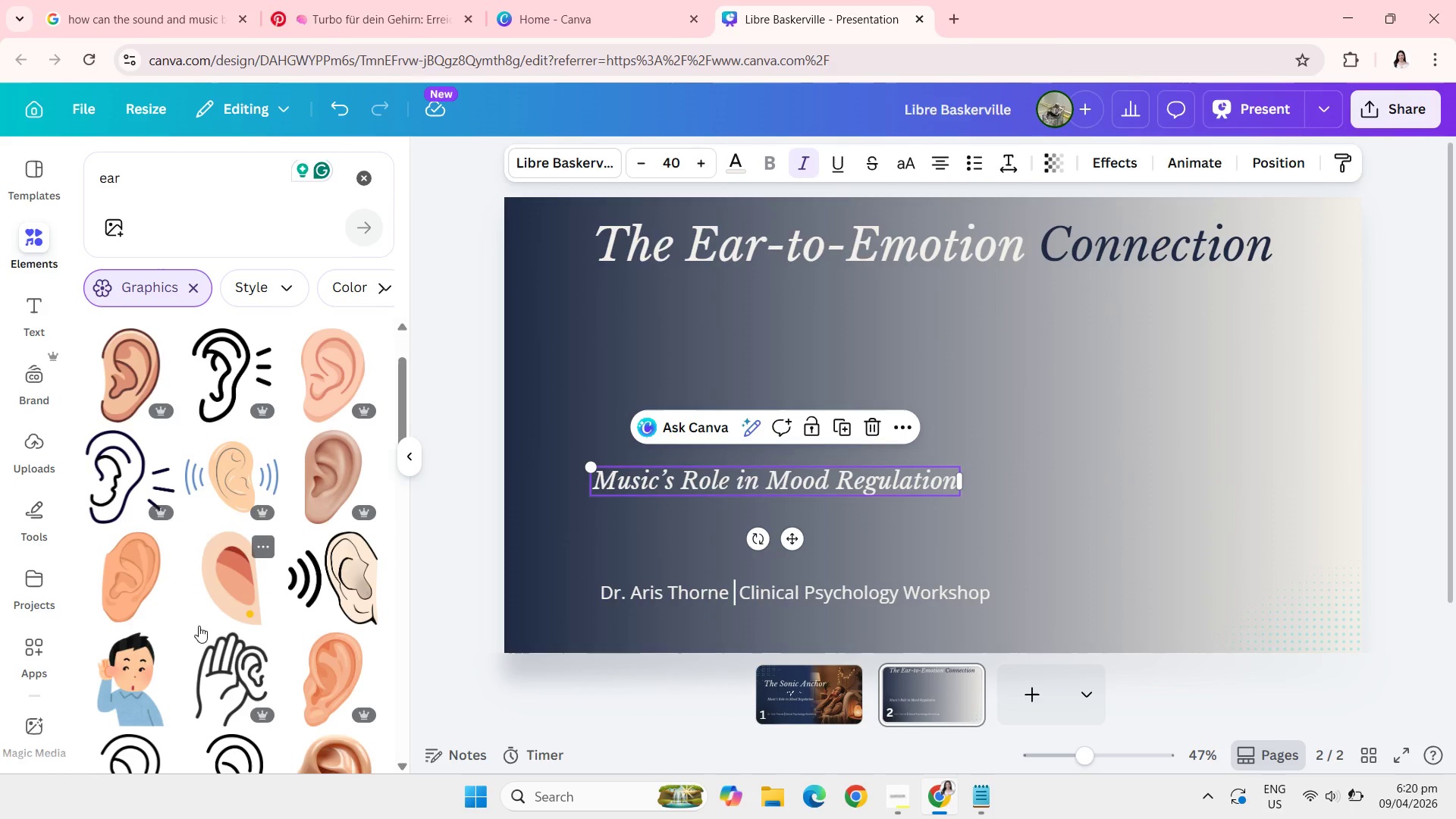 
left_click([127, 438])
 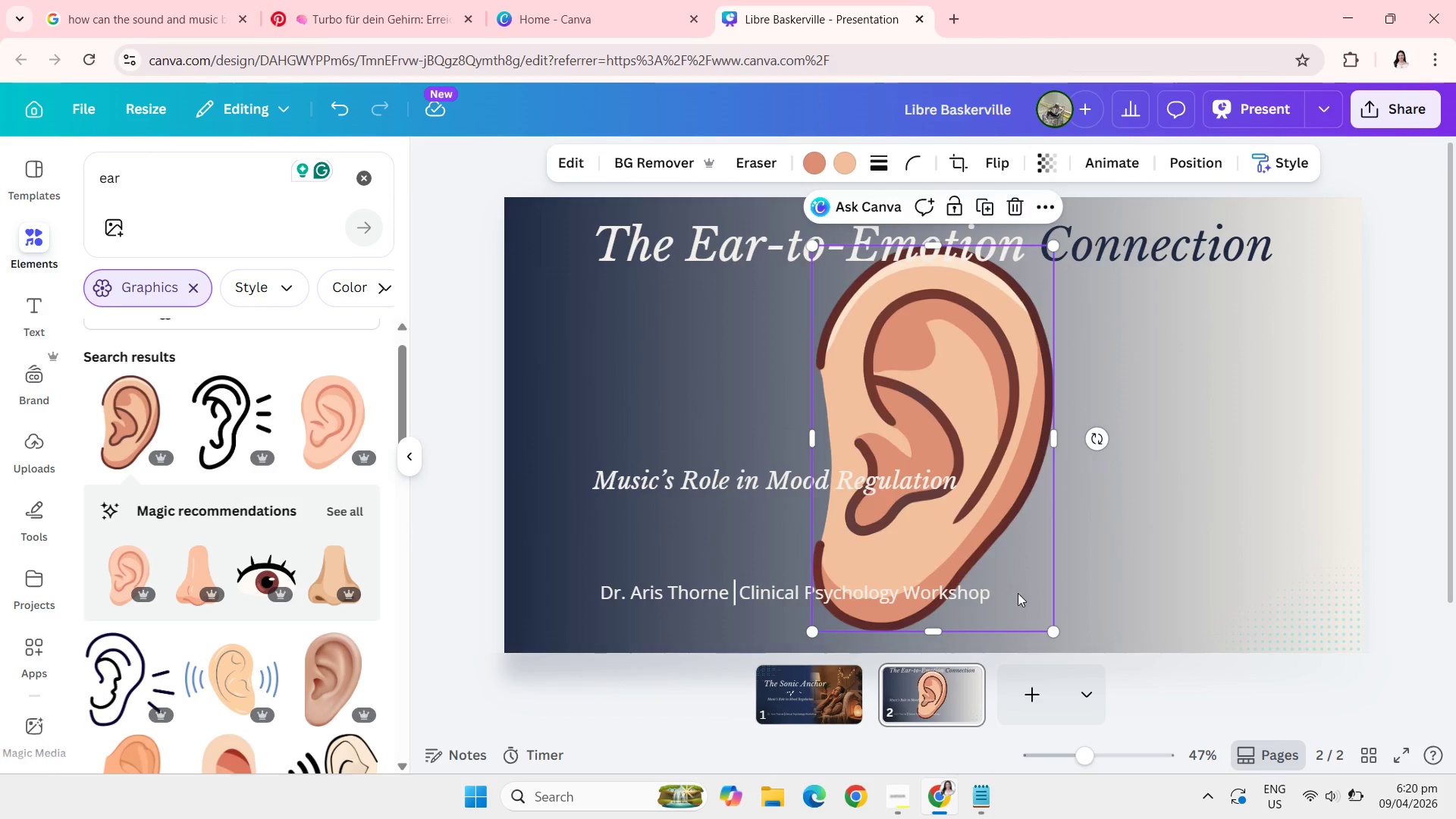 
left_click([1059, 639])
 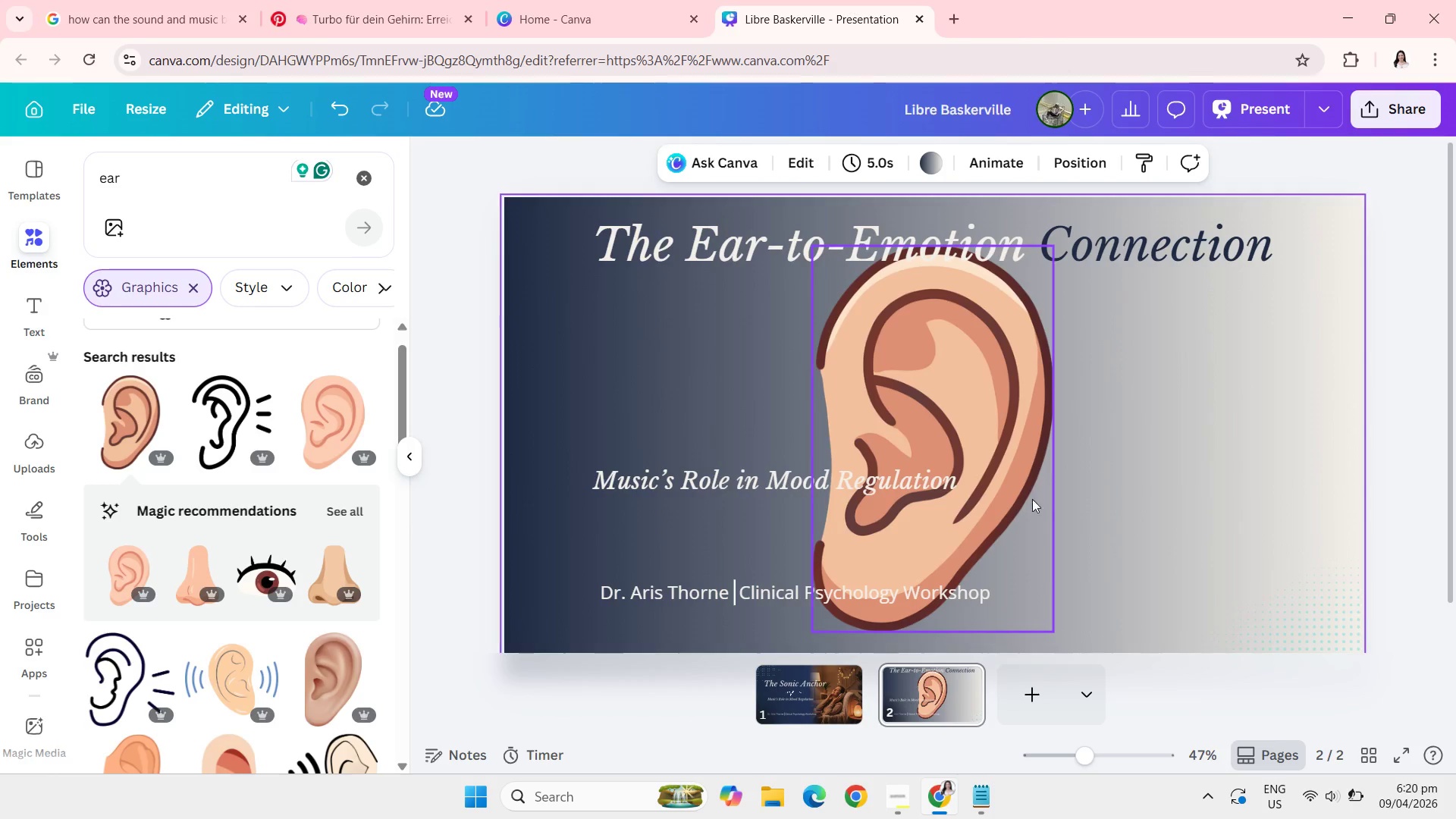 
left_click([1016, 531])
 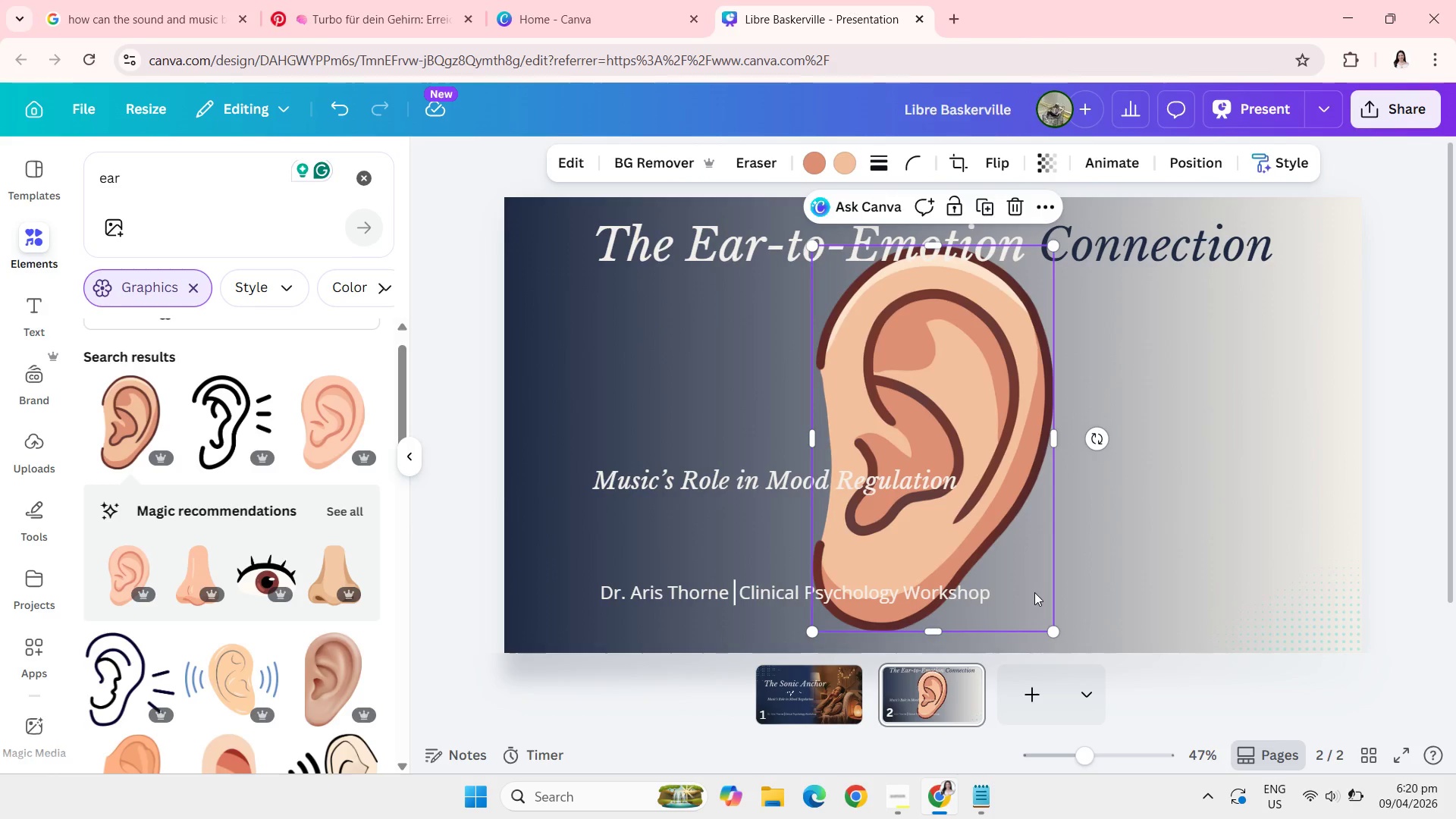 
left_click_drag(start_coordinate=[1052, 628], to_coordinate=[902, 363])
 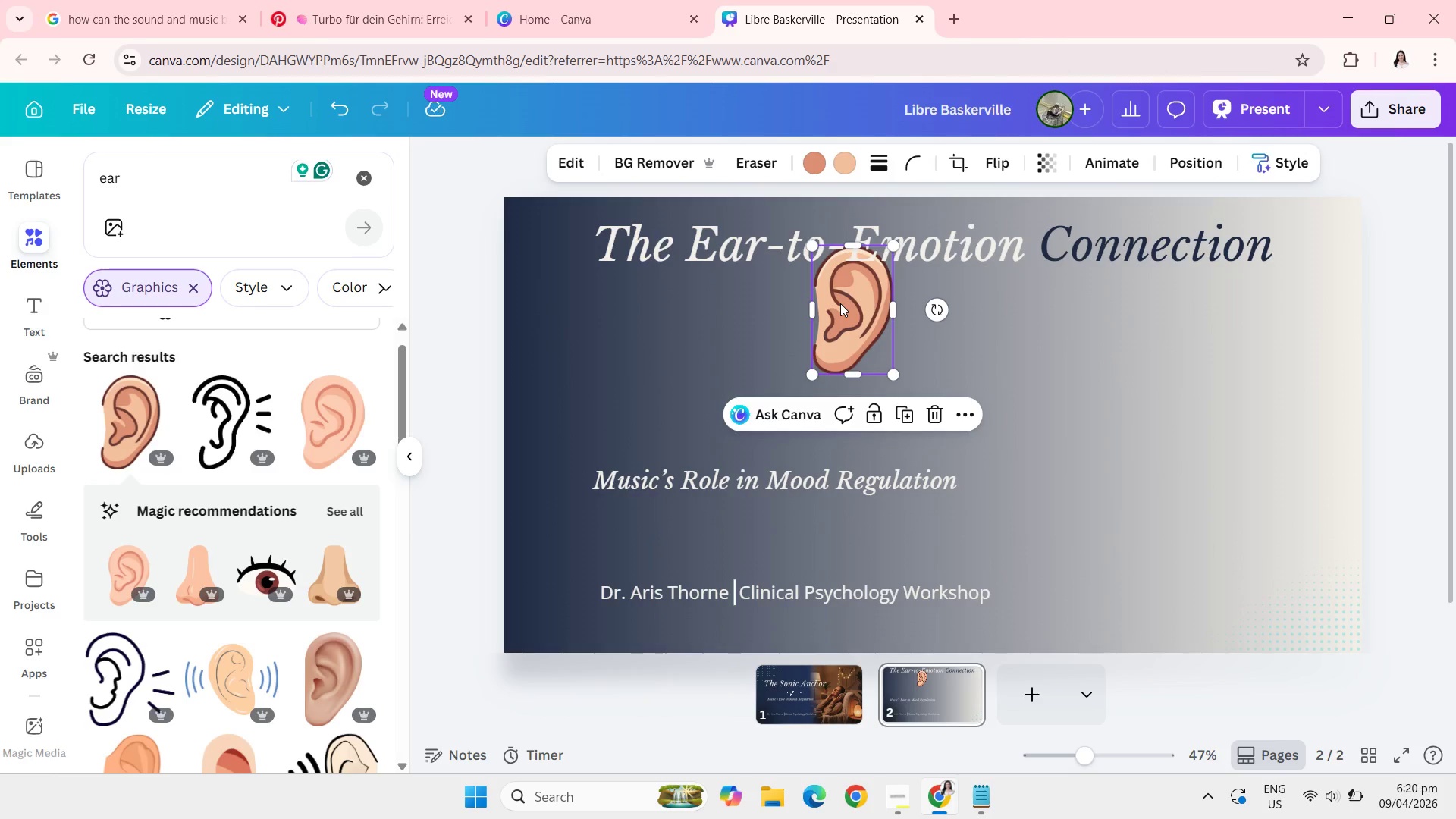 
left_click_drag(start_coordinate=[840, 303], to_coordinate=[701, 339])
 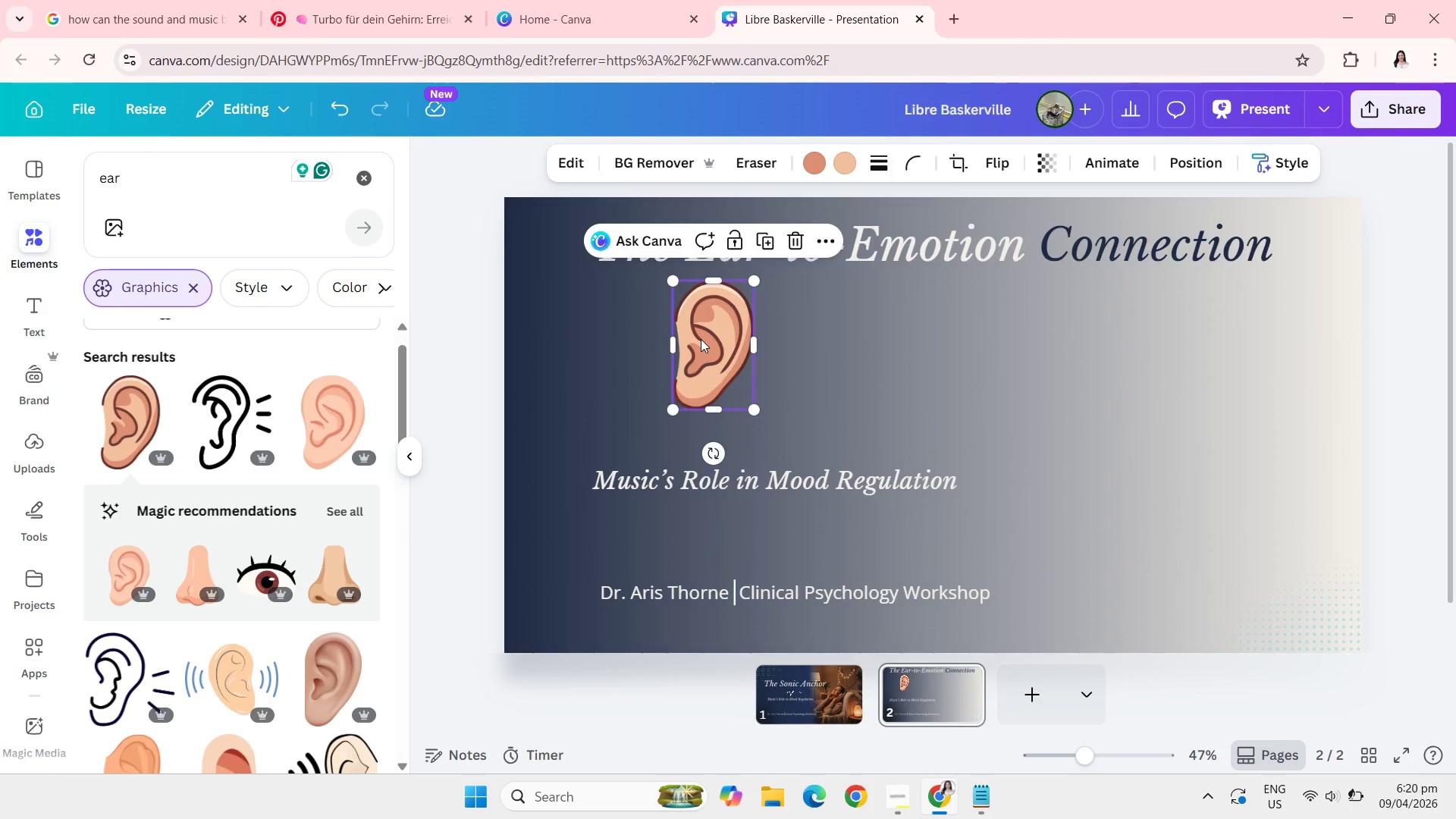 
left_click_drag(start_coordinate=[701, 339], to_coordinate=[733, 345])
 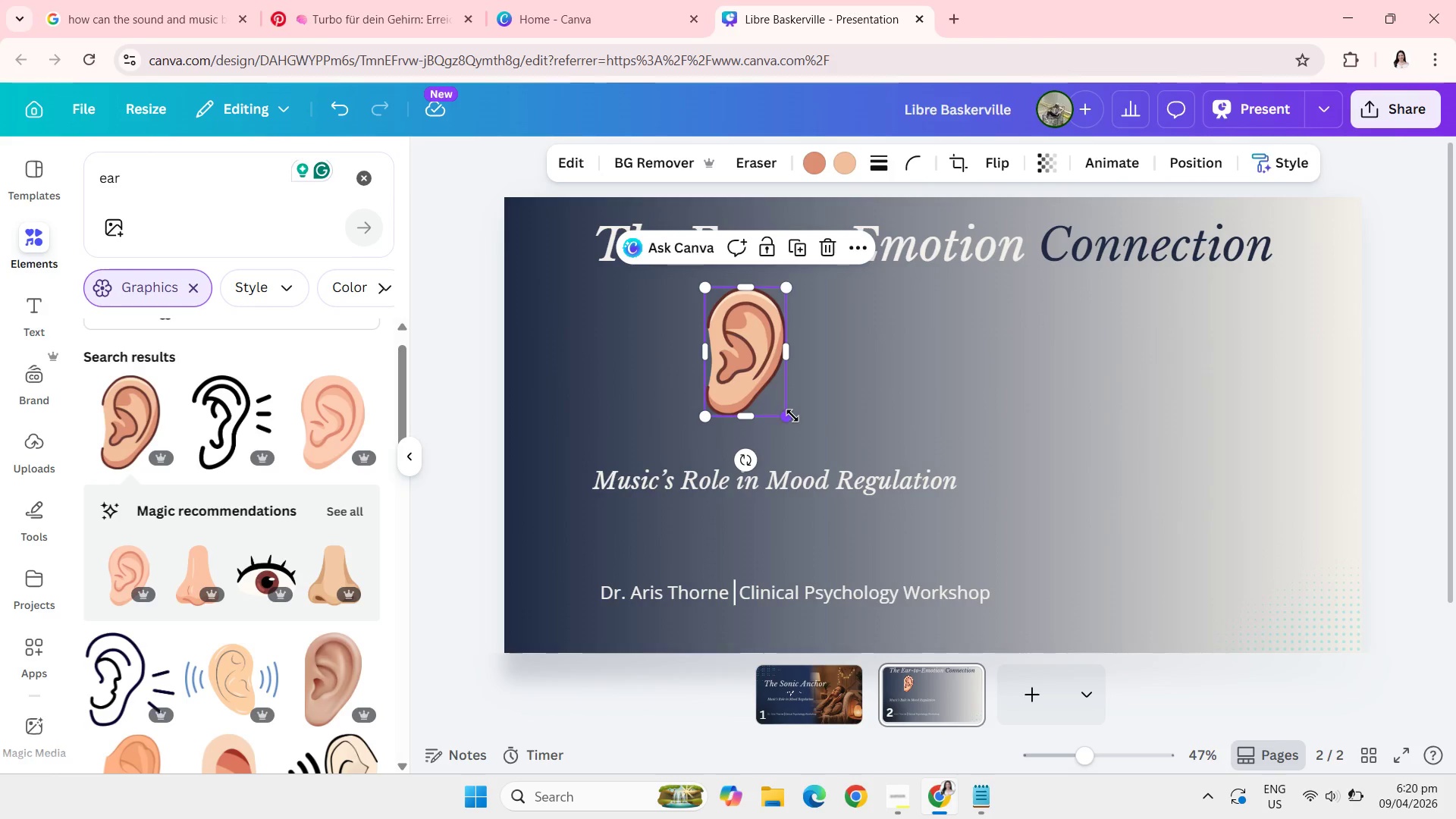 
left_click_drag(start_coordinate=[792, 416], to_coordinate=[780, 405])
 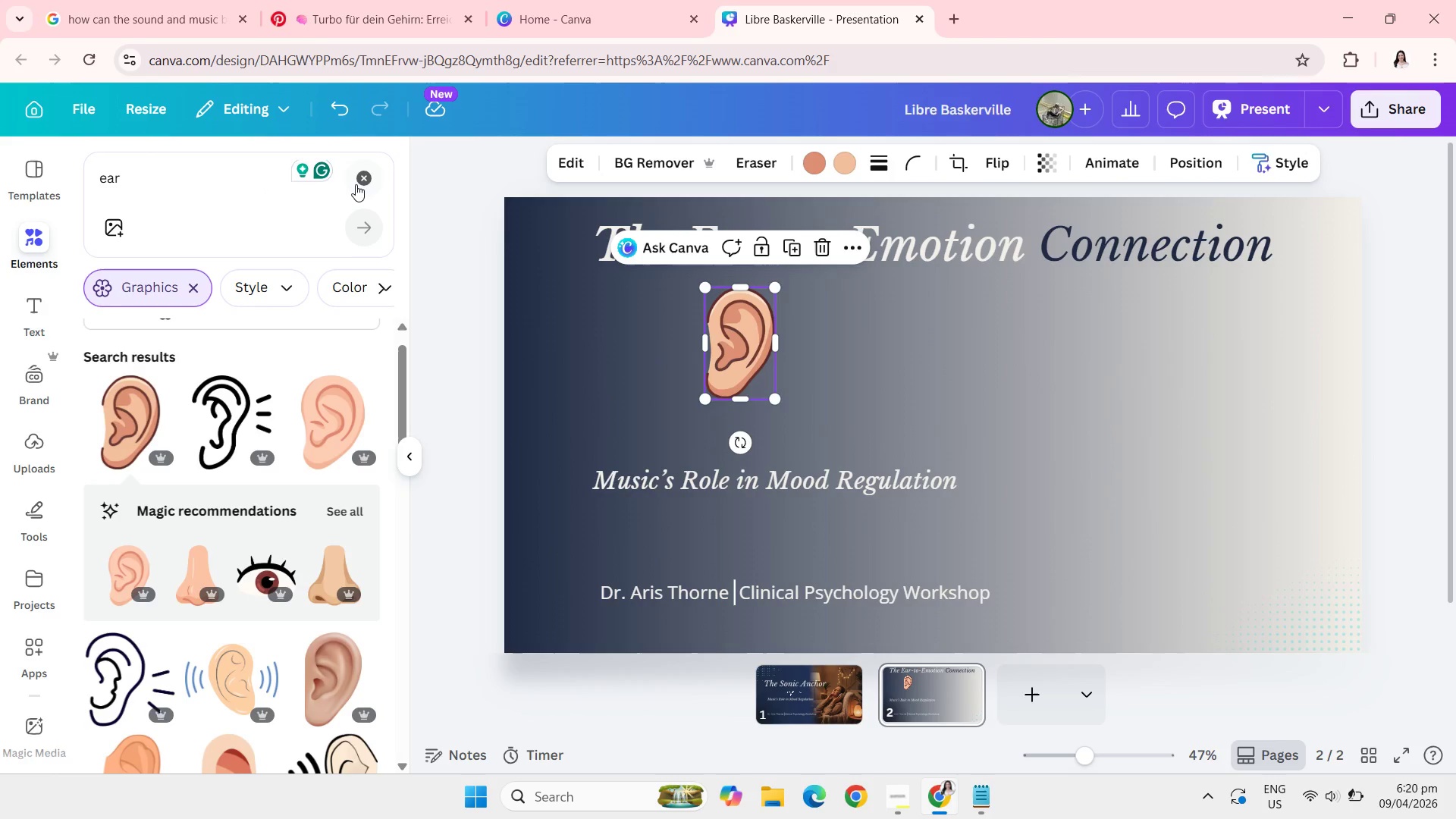 
left_click([356, 184])
 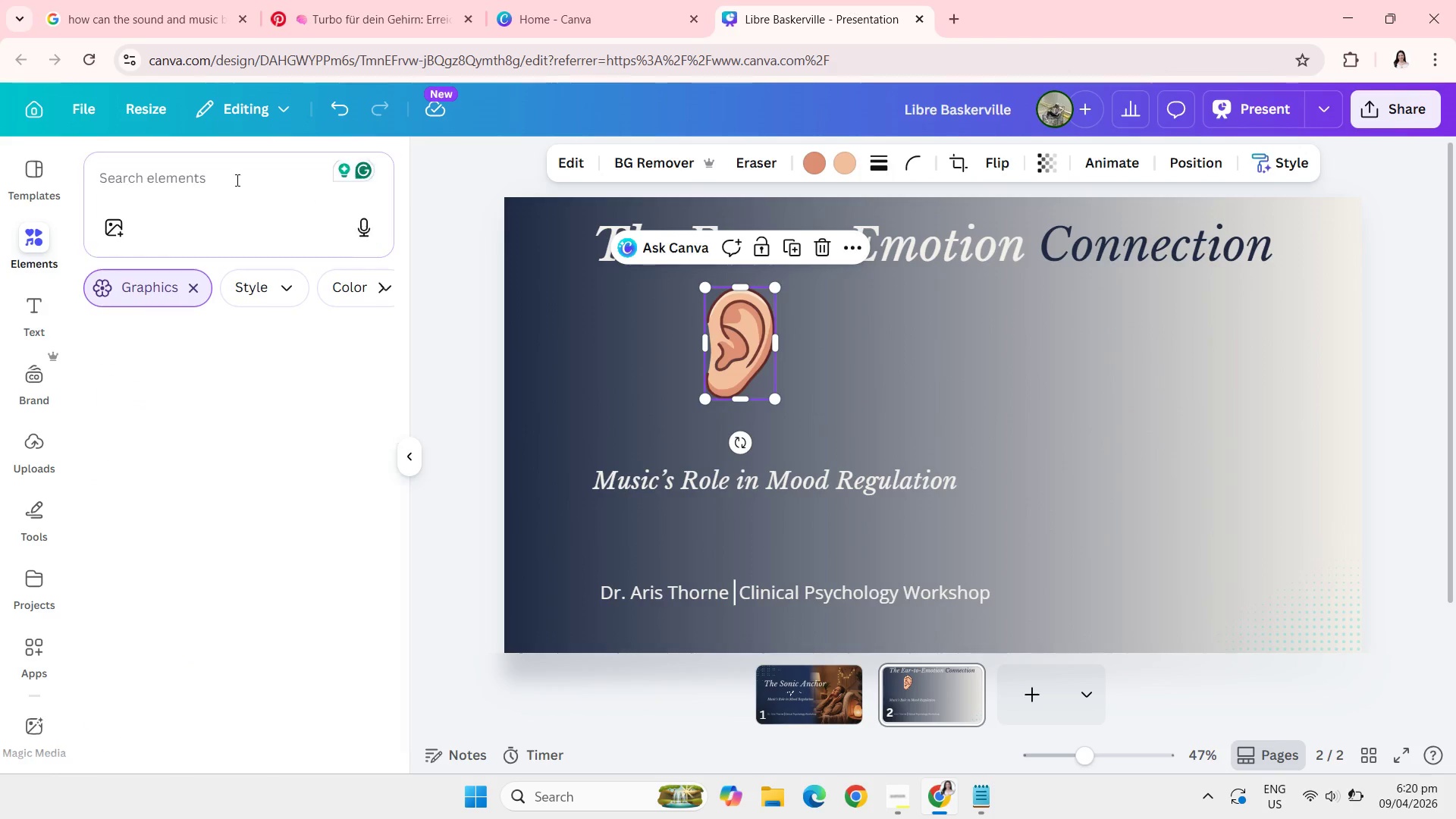 
left_click([236, 180])
 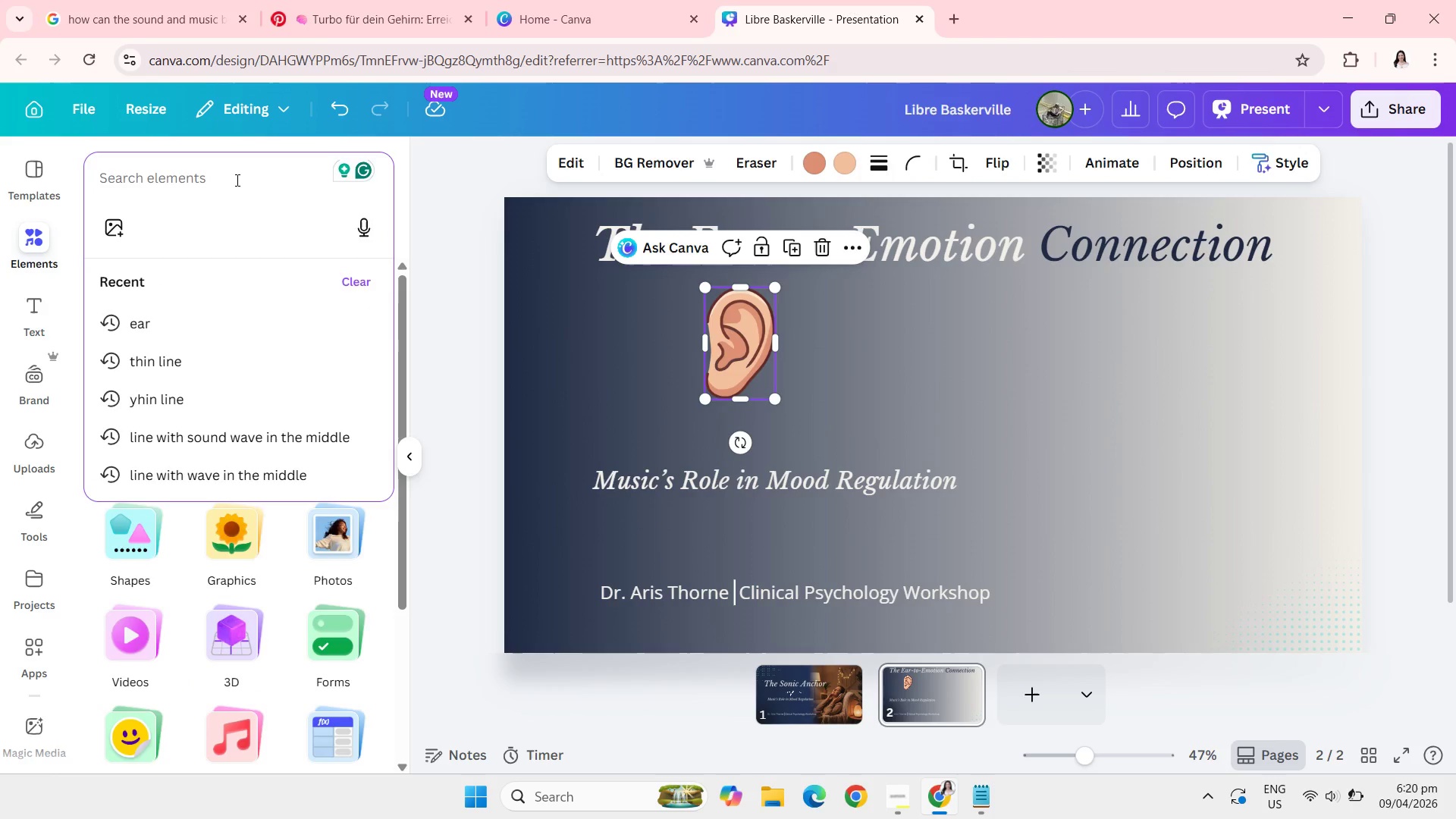 
type(con)
key(Backspace)
type(gnitive brain)
 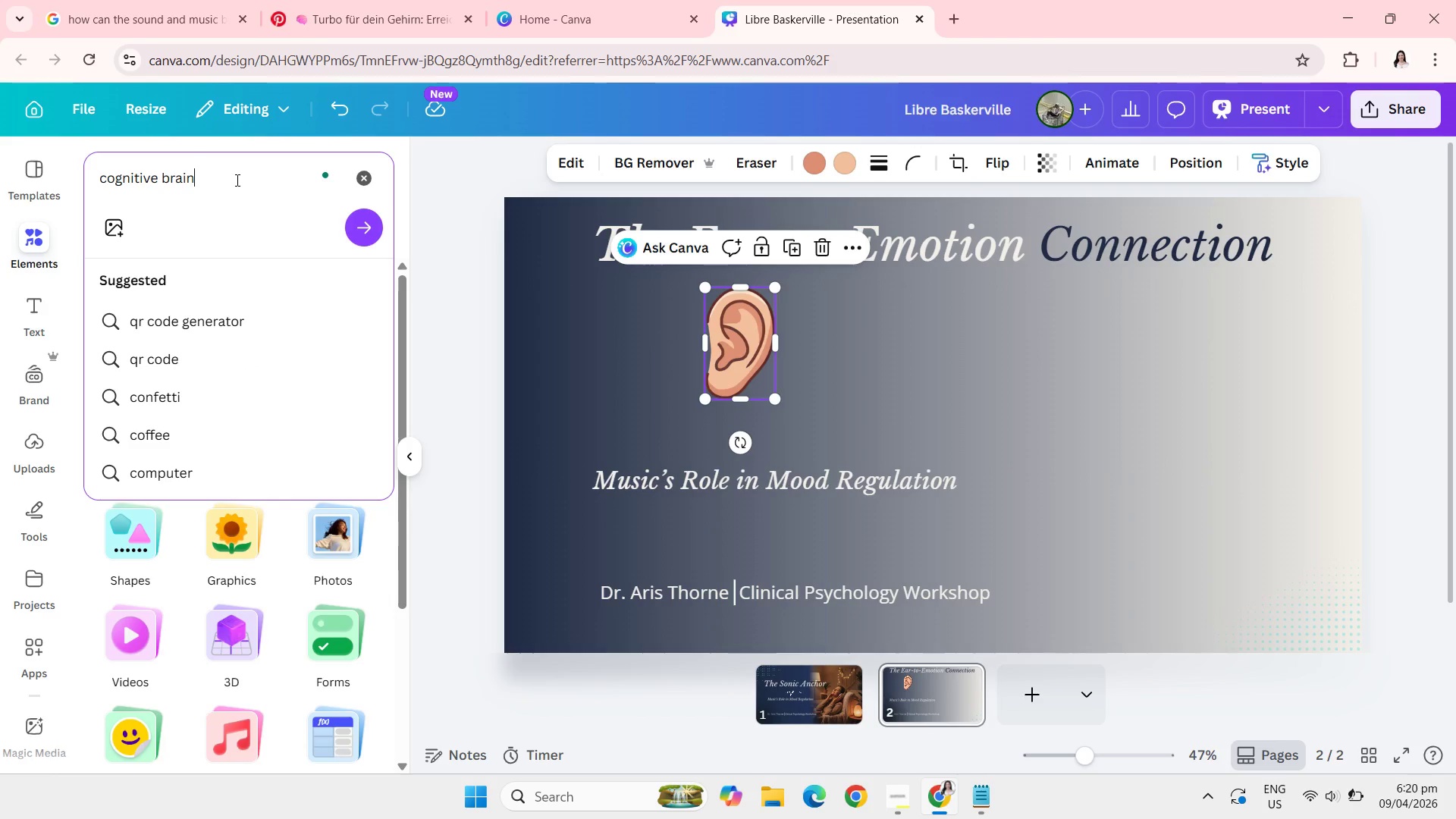 
key(Enter)
 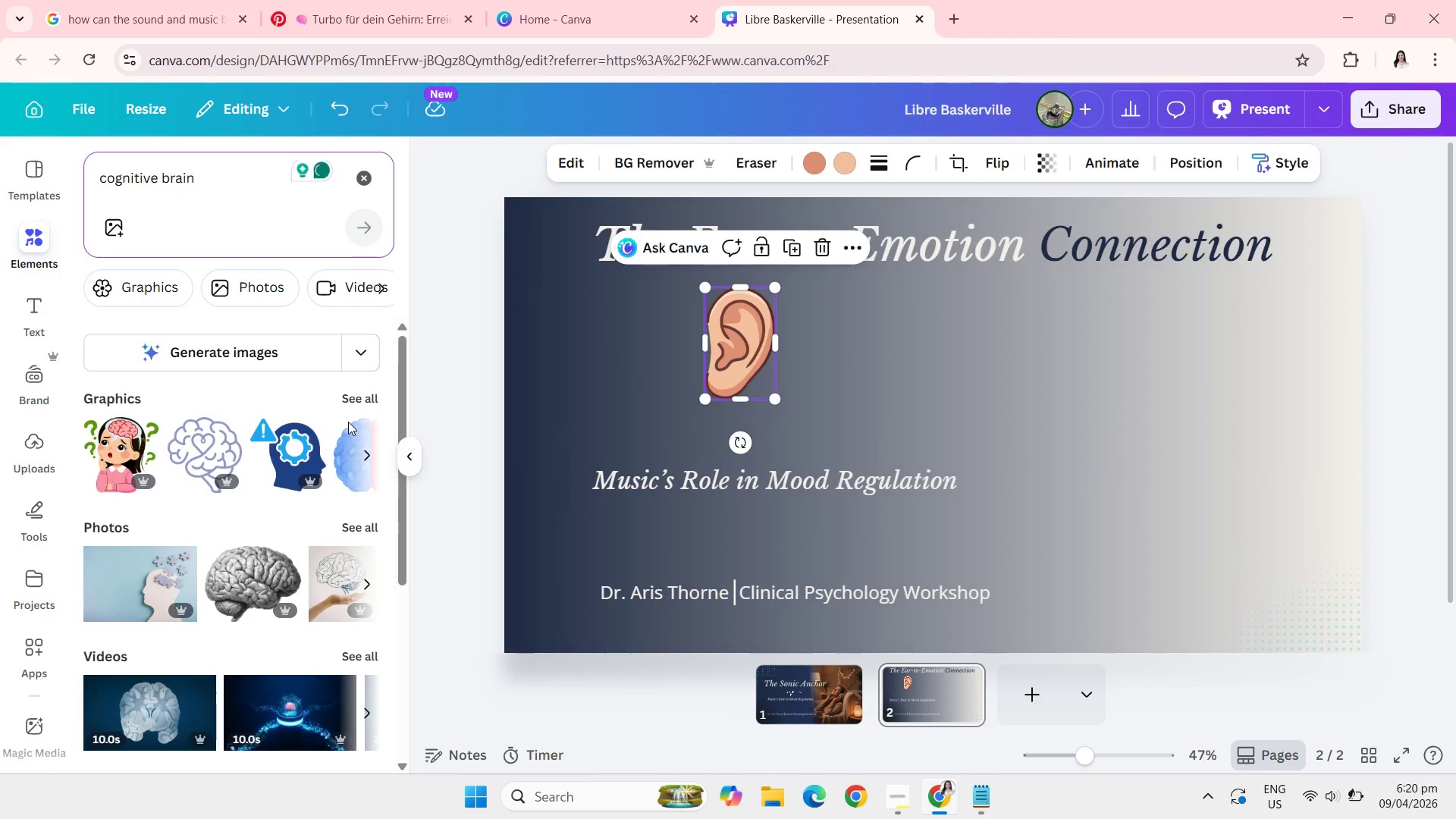 
left_click([353, 403])
 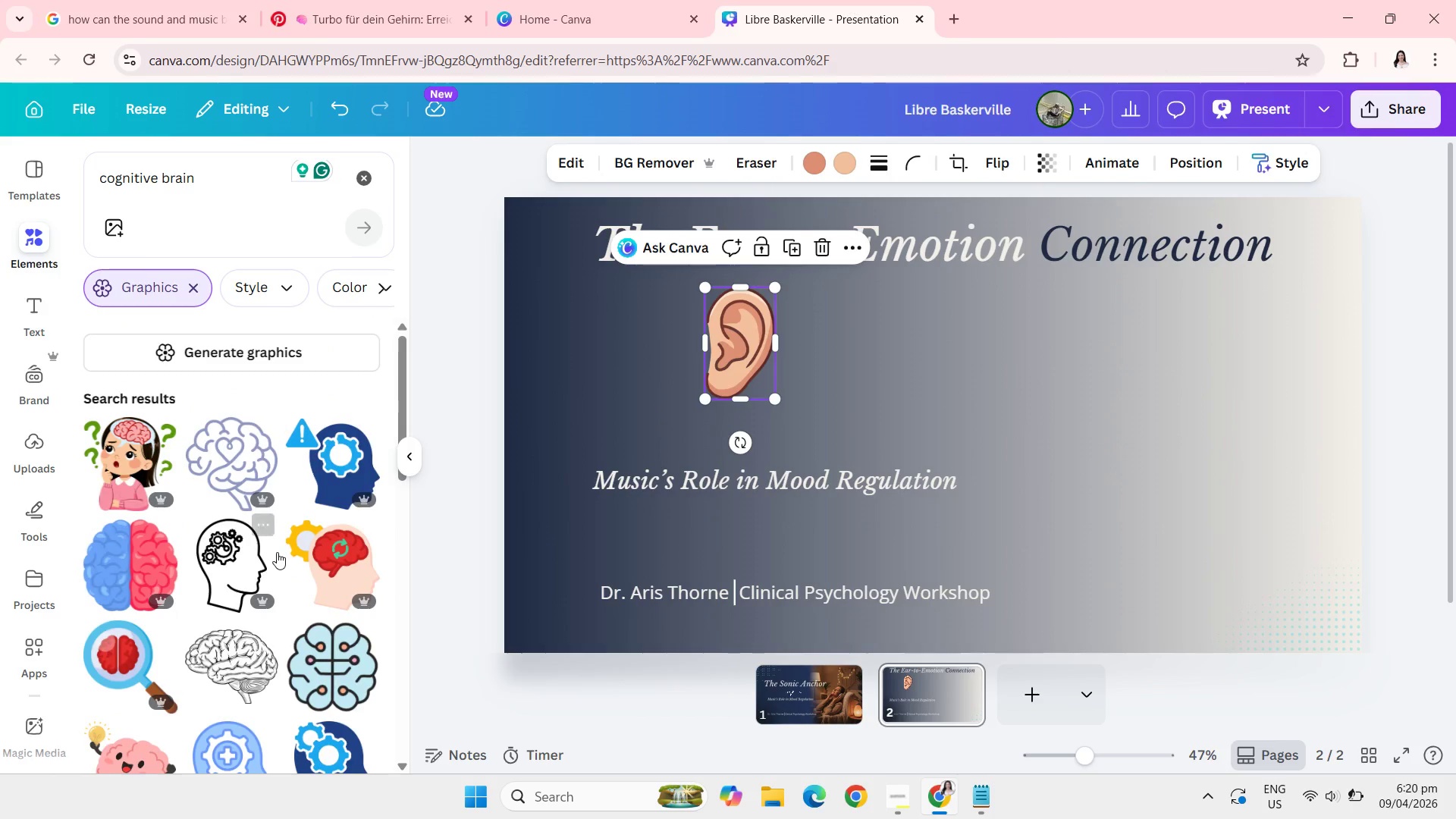 
left_click([370, 175])
 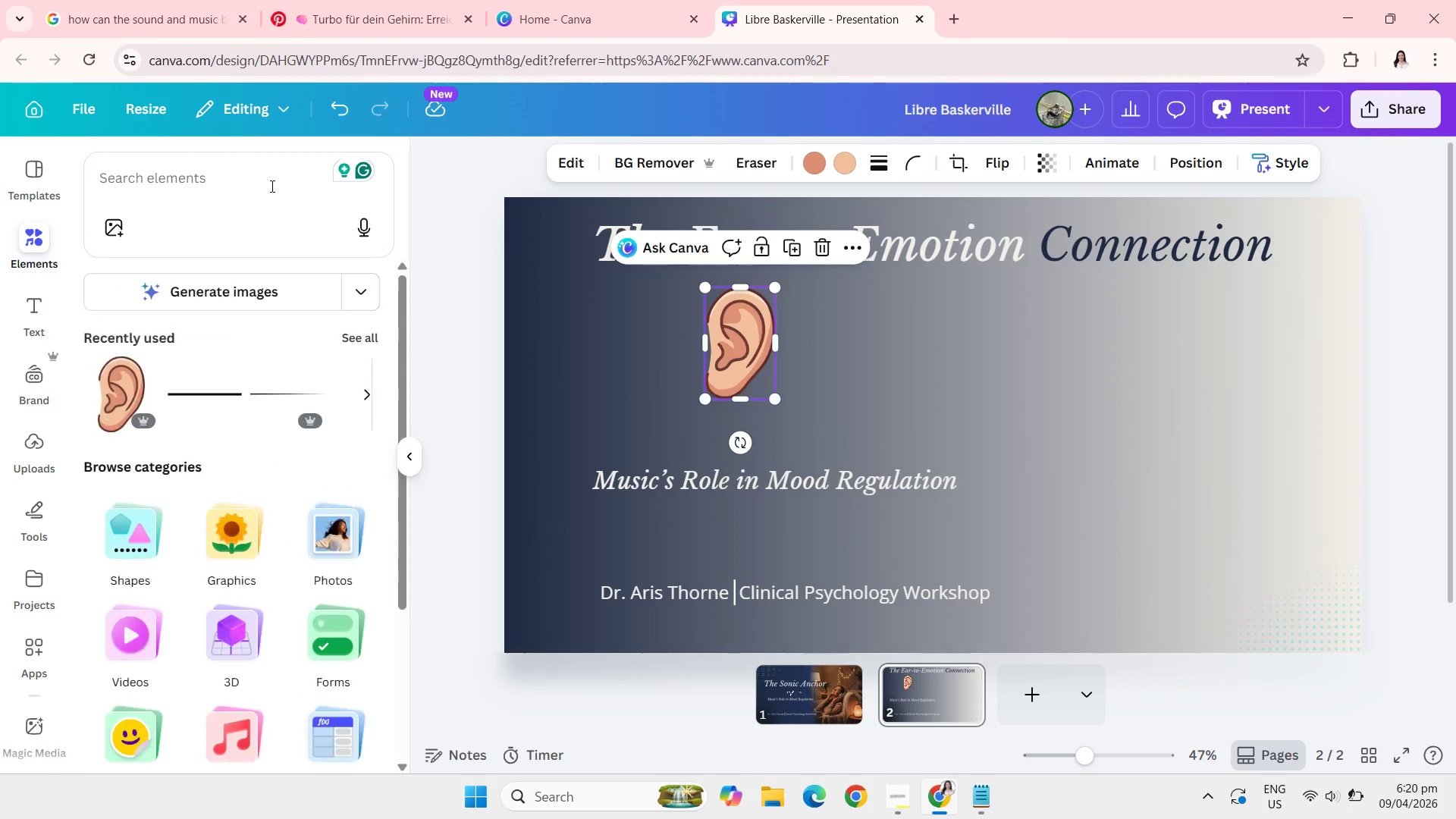 
left_click([271, 186])
 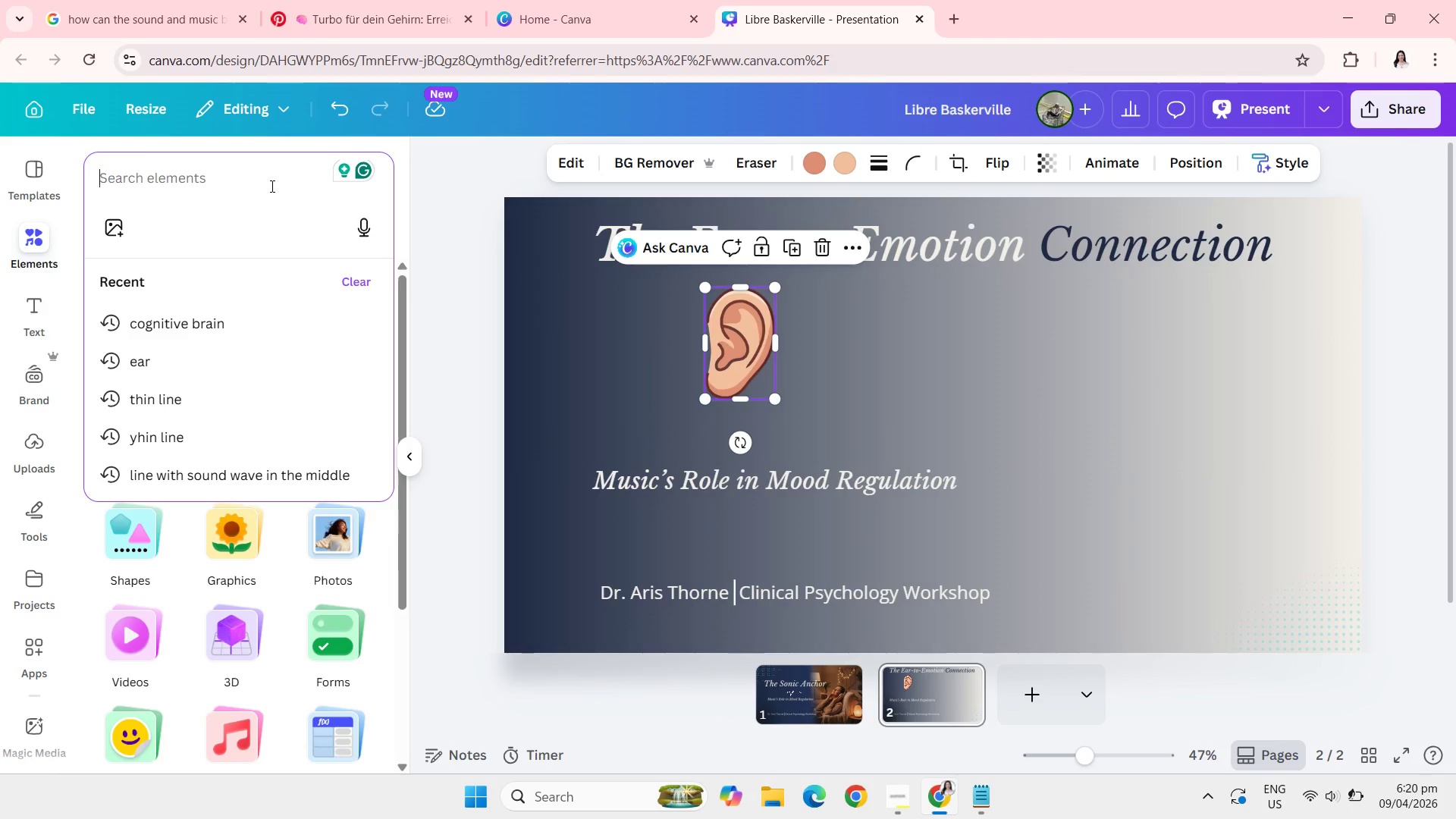 
type(brain with neural signs)
 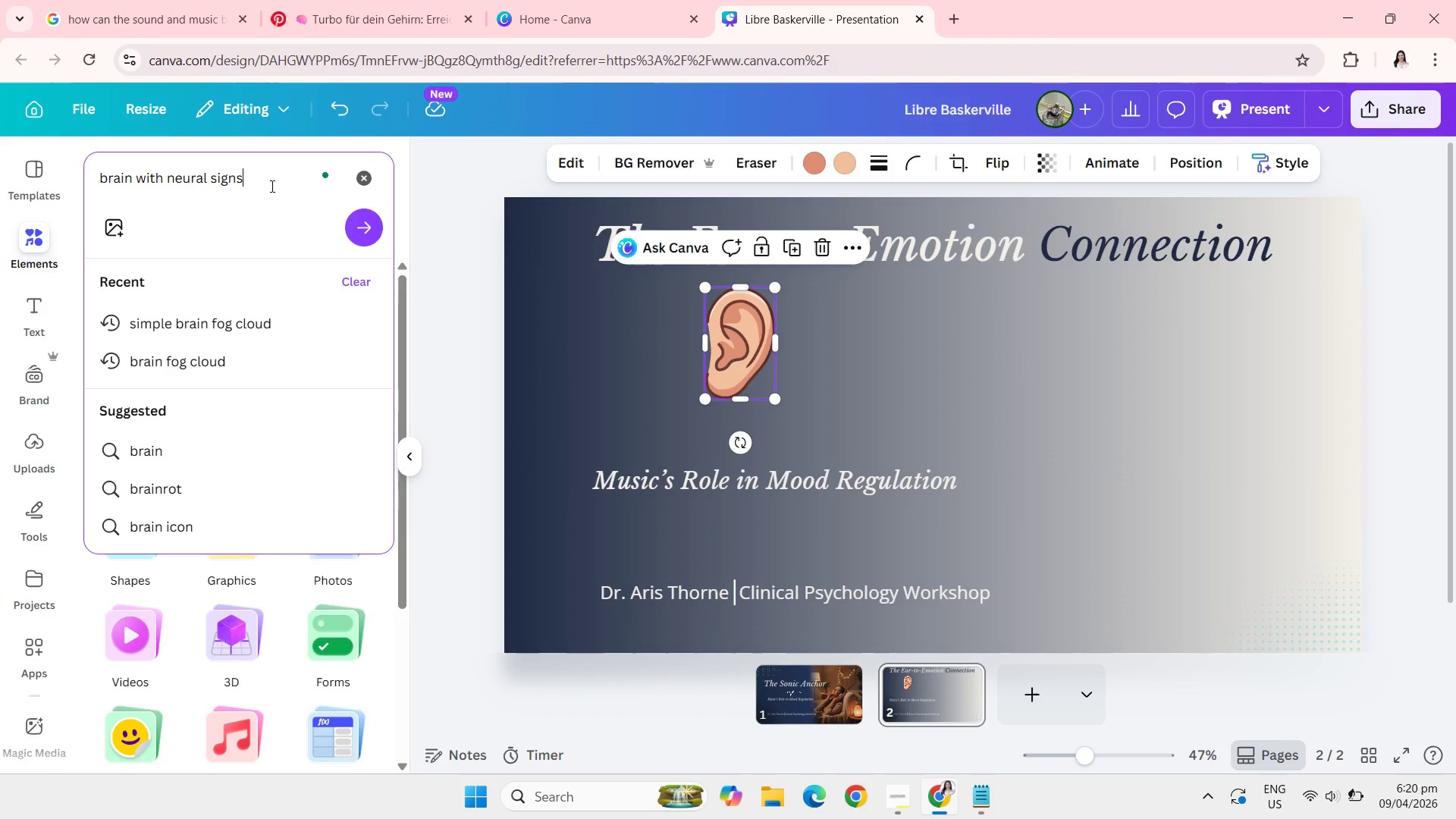 
key(Enter)
 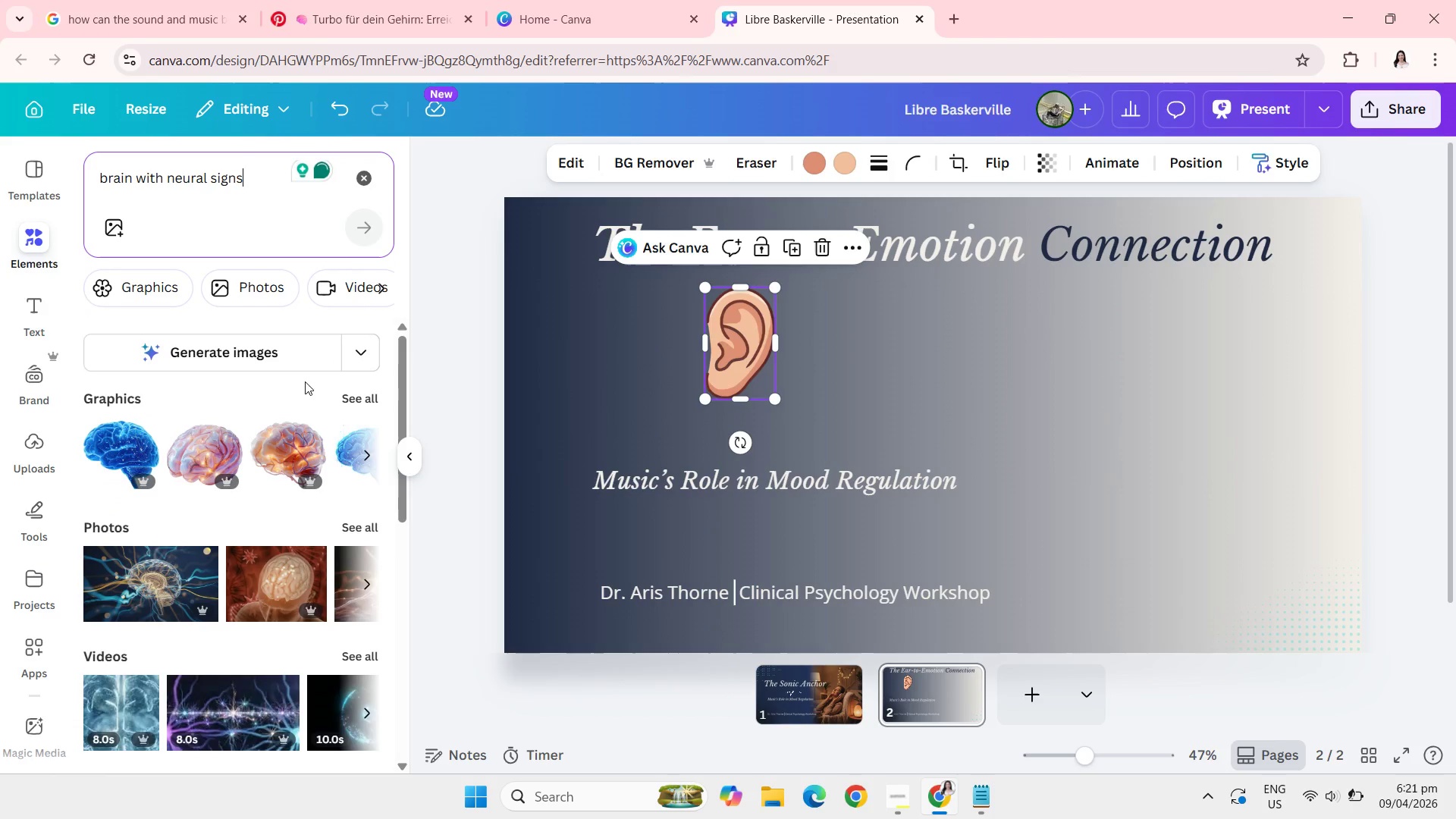 
left_click([364, 391])
 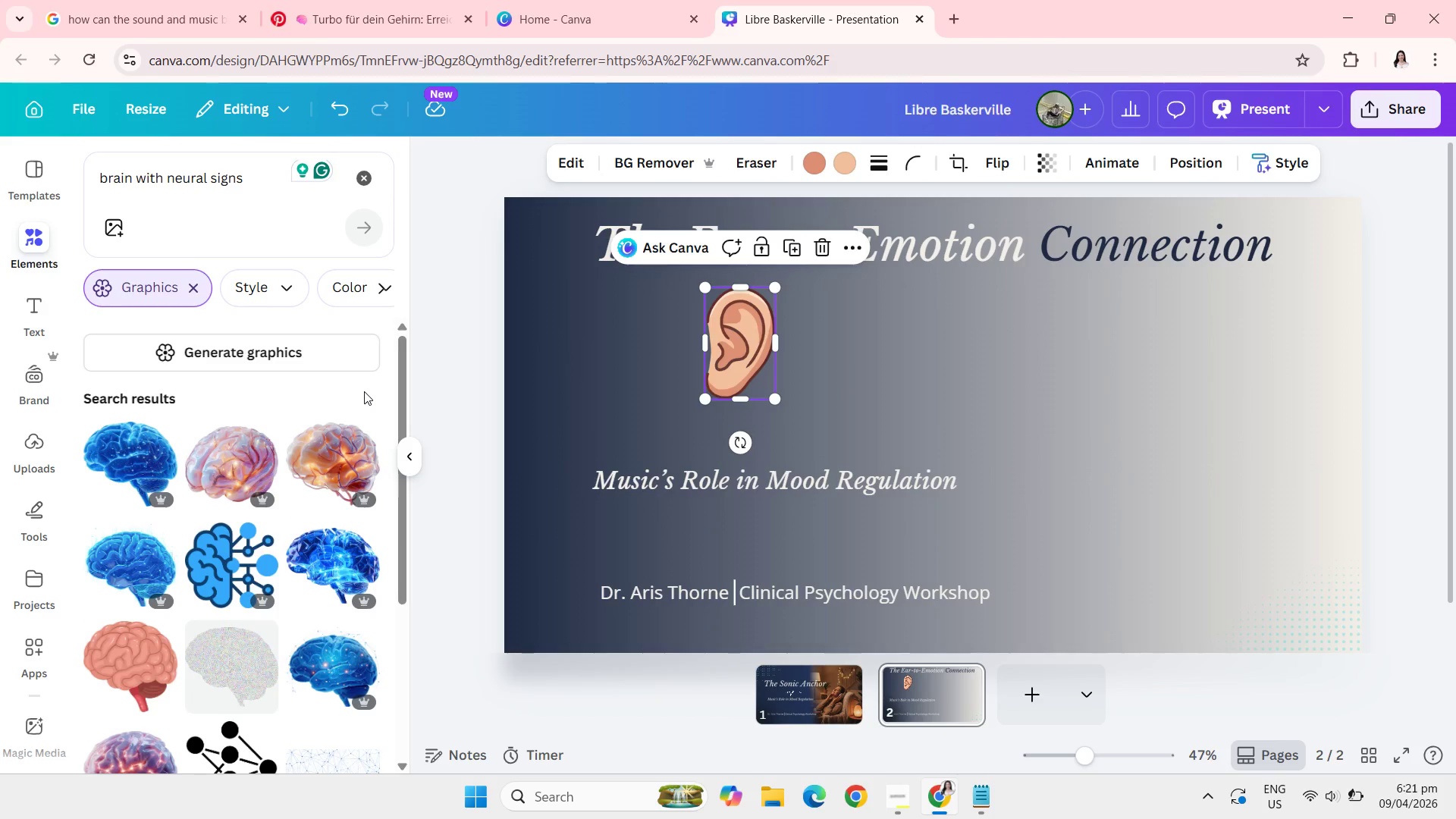 
mouse_move([335, 672])
 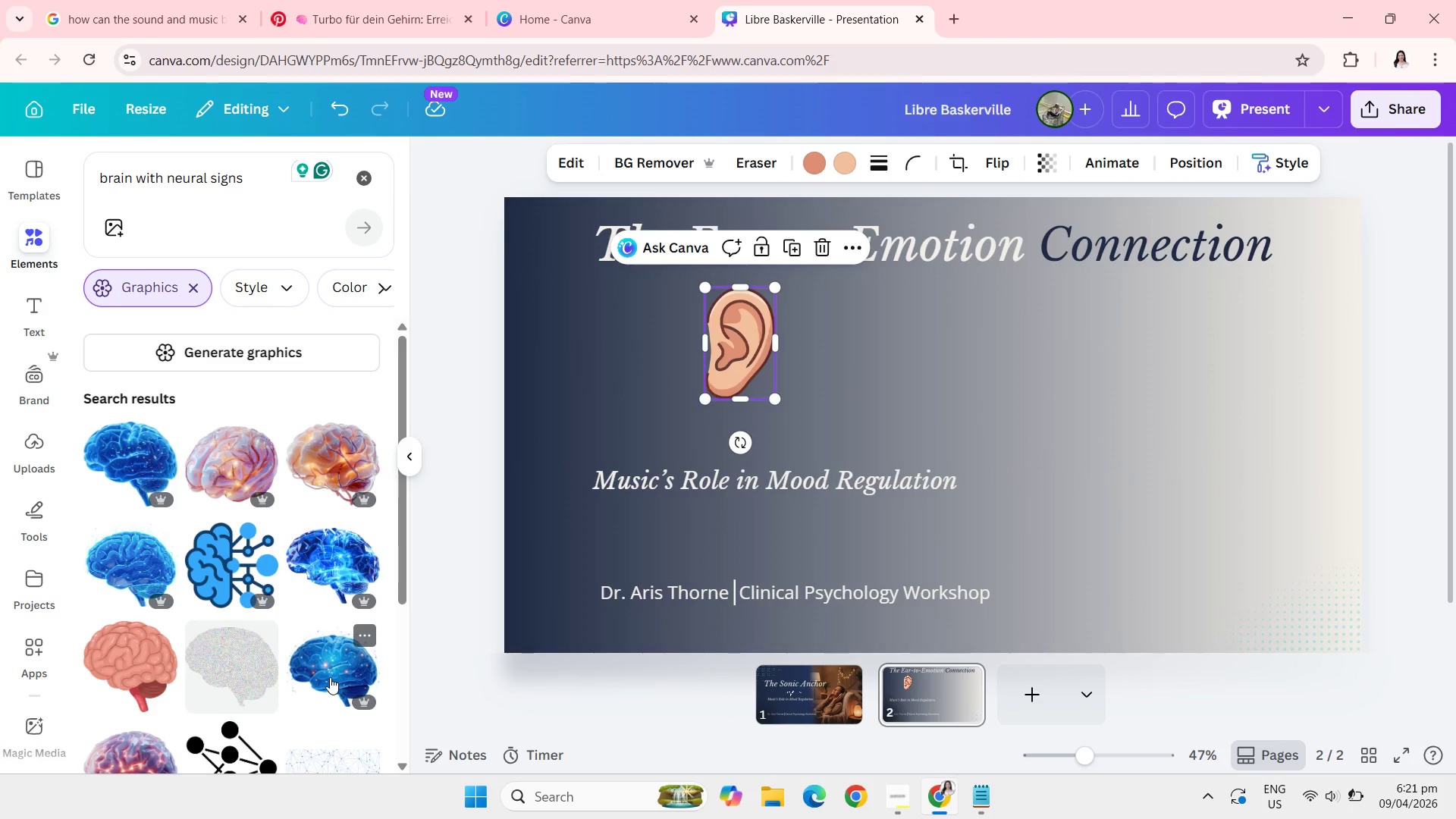 
left_click([330, 677])
 